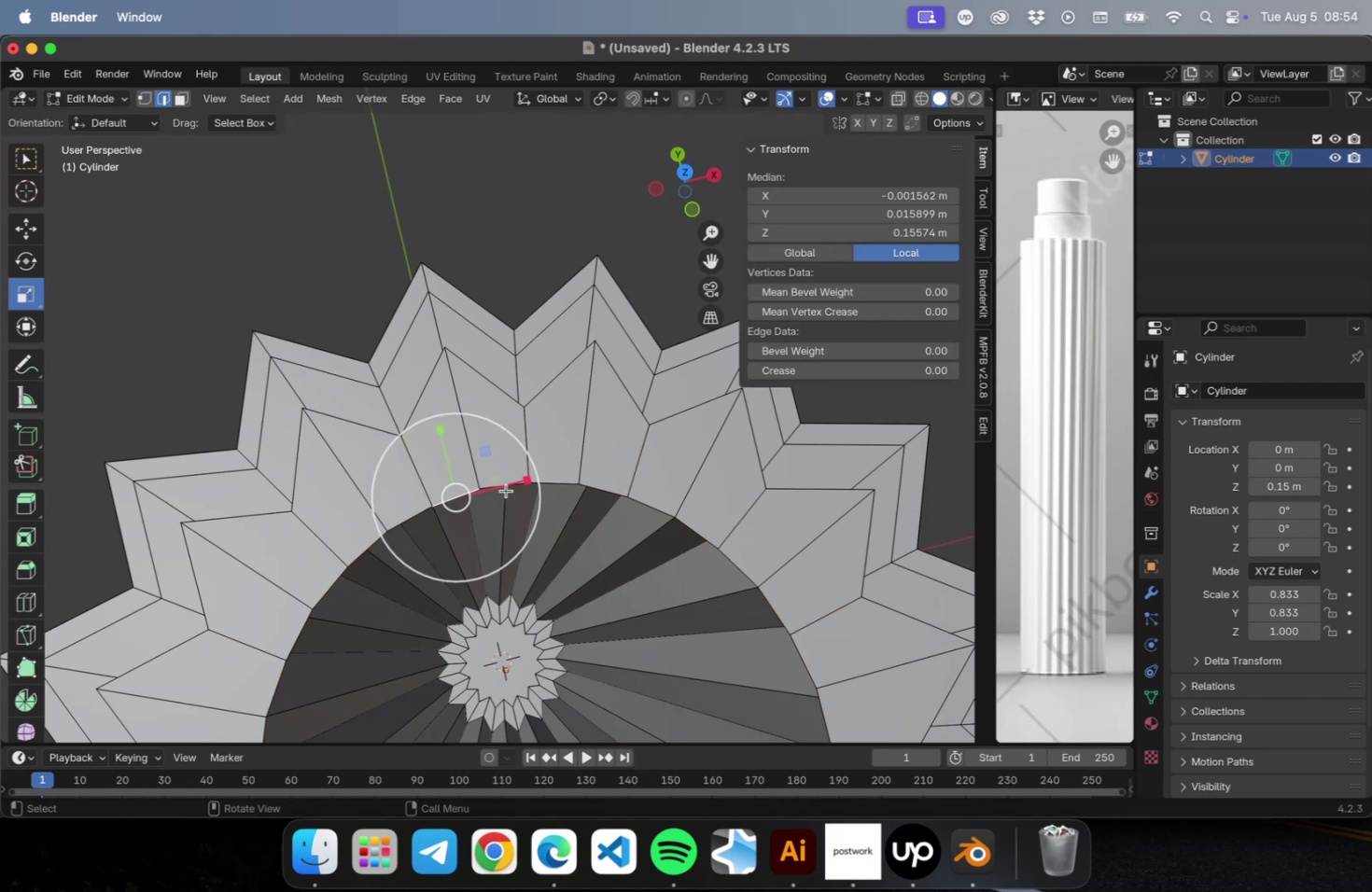 
hold_key(key=OptionLeft, duration=1.02)
 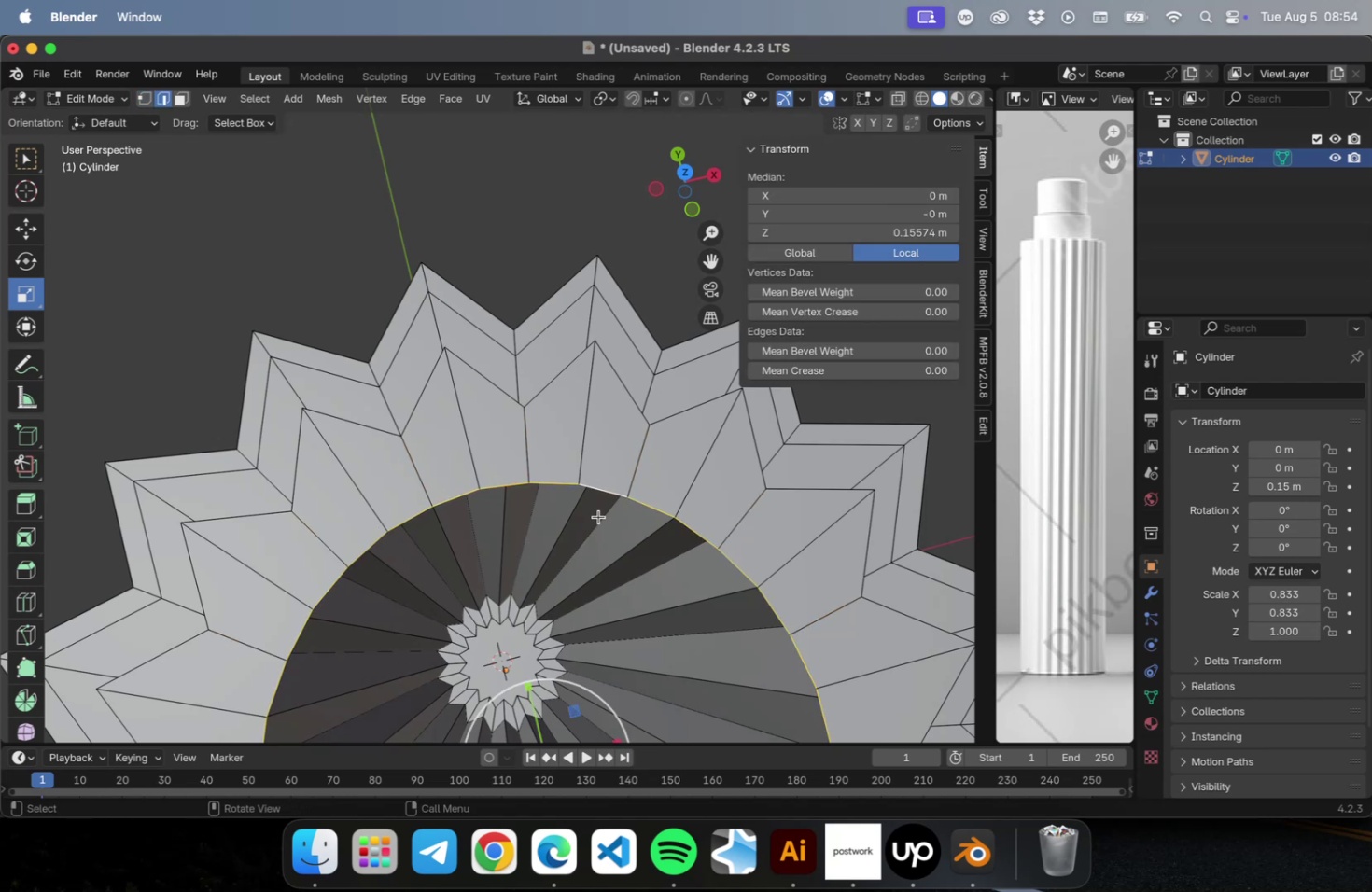 
scroll: coordinate [597, 519], scroll_direction: down, amount: 2.0
 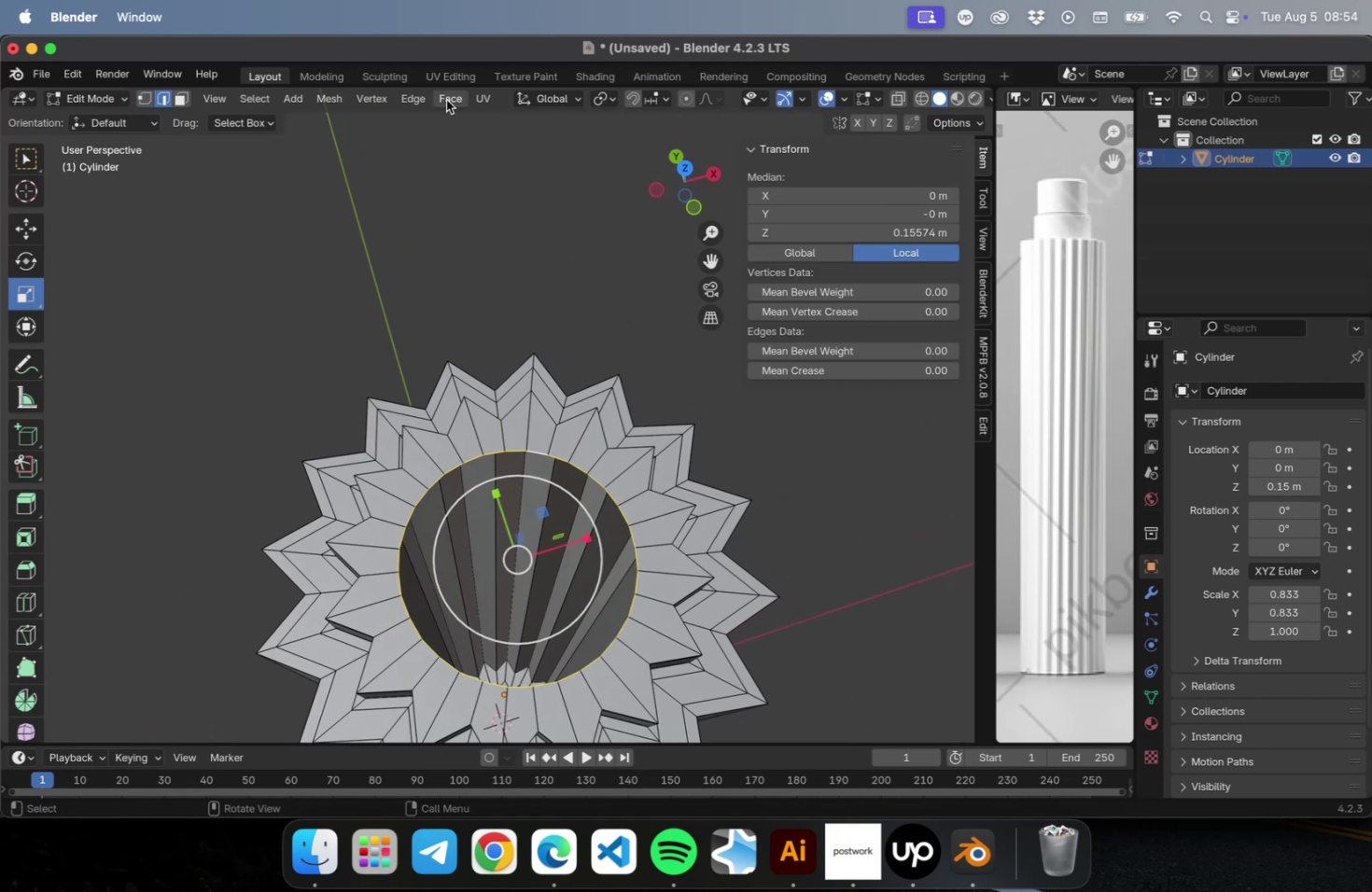 
left_click([419, 102])
 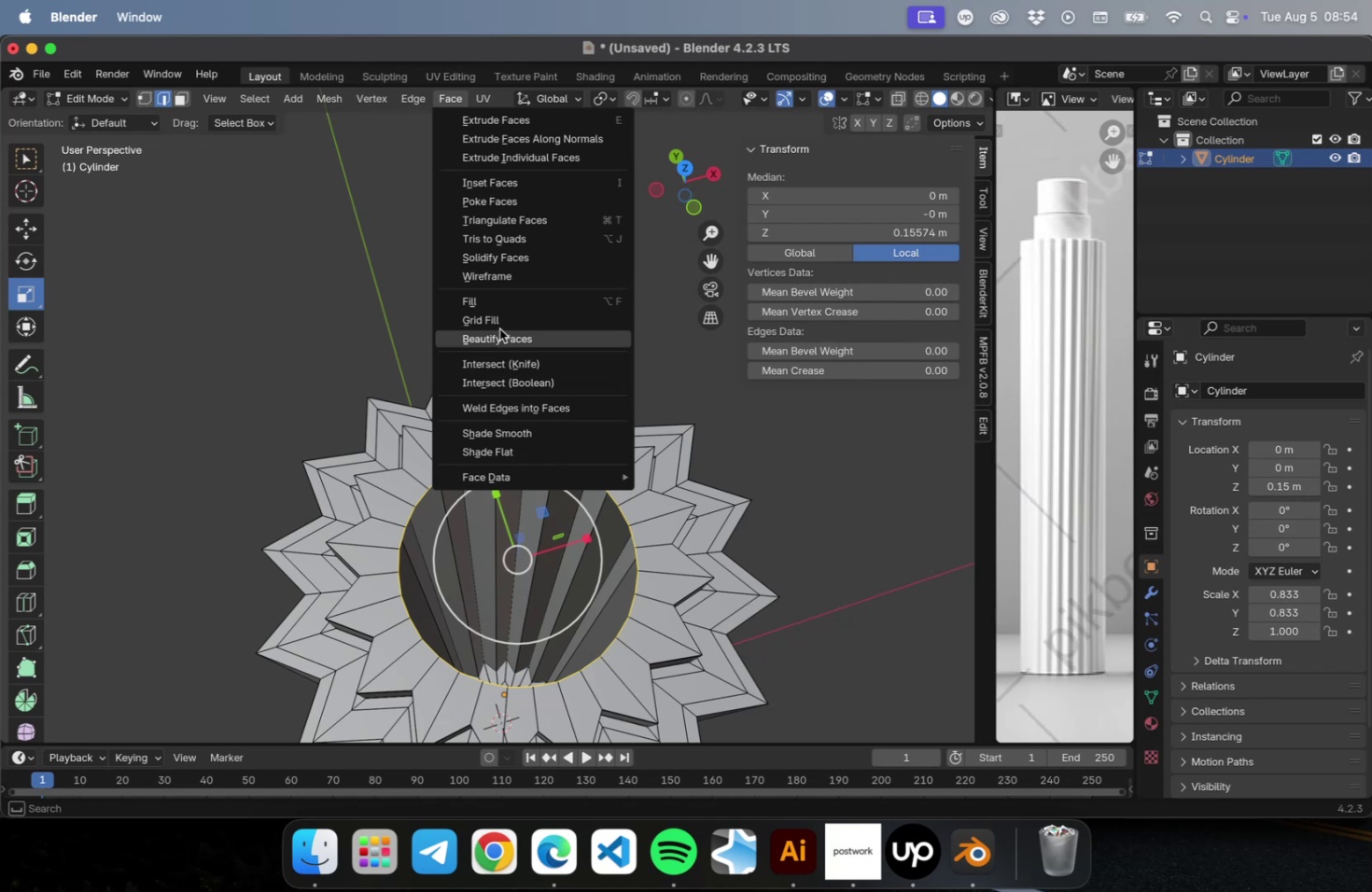 
wait(5.3)
 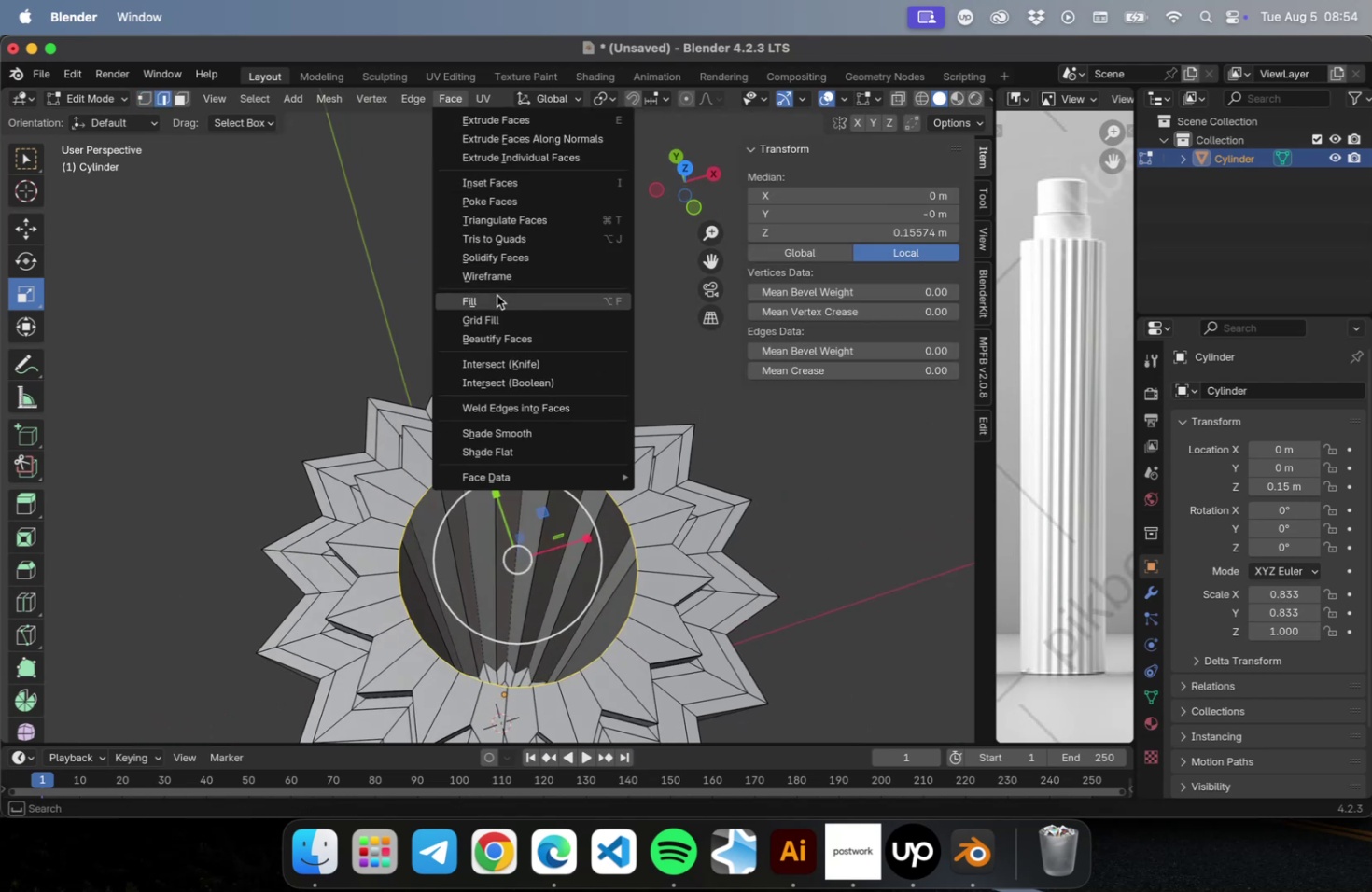 
left_click([499, 323])
 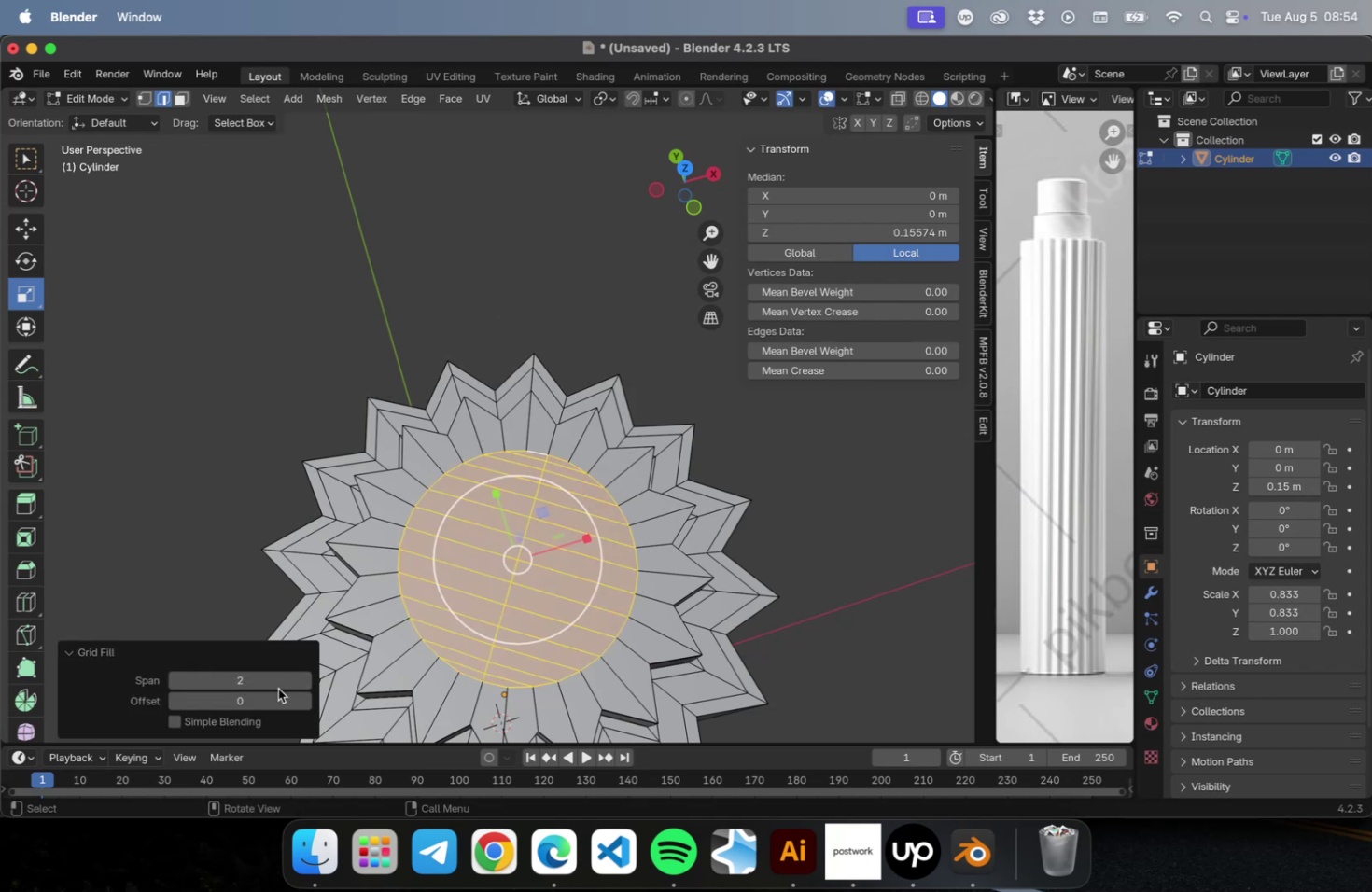 
left_click([308, 681])
 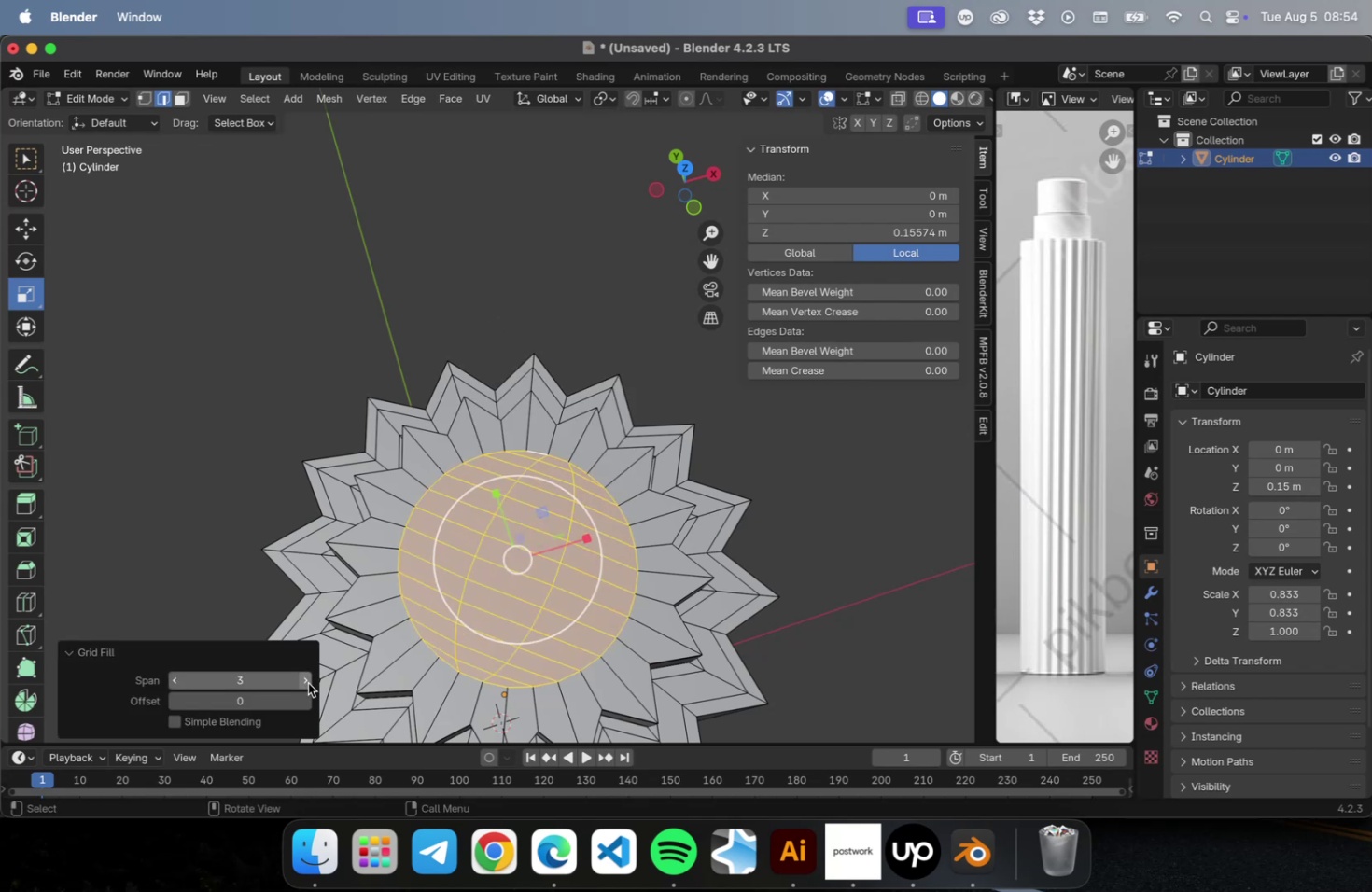 
left_click([308, 682])
 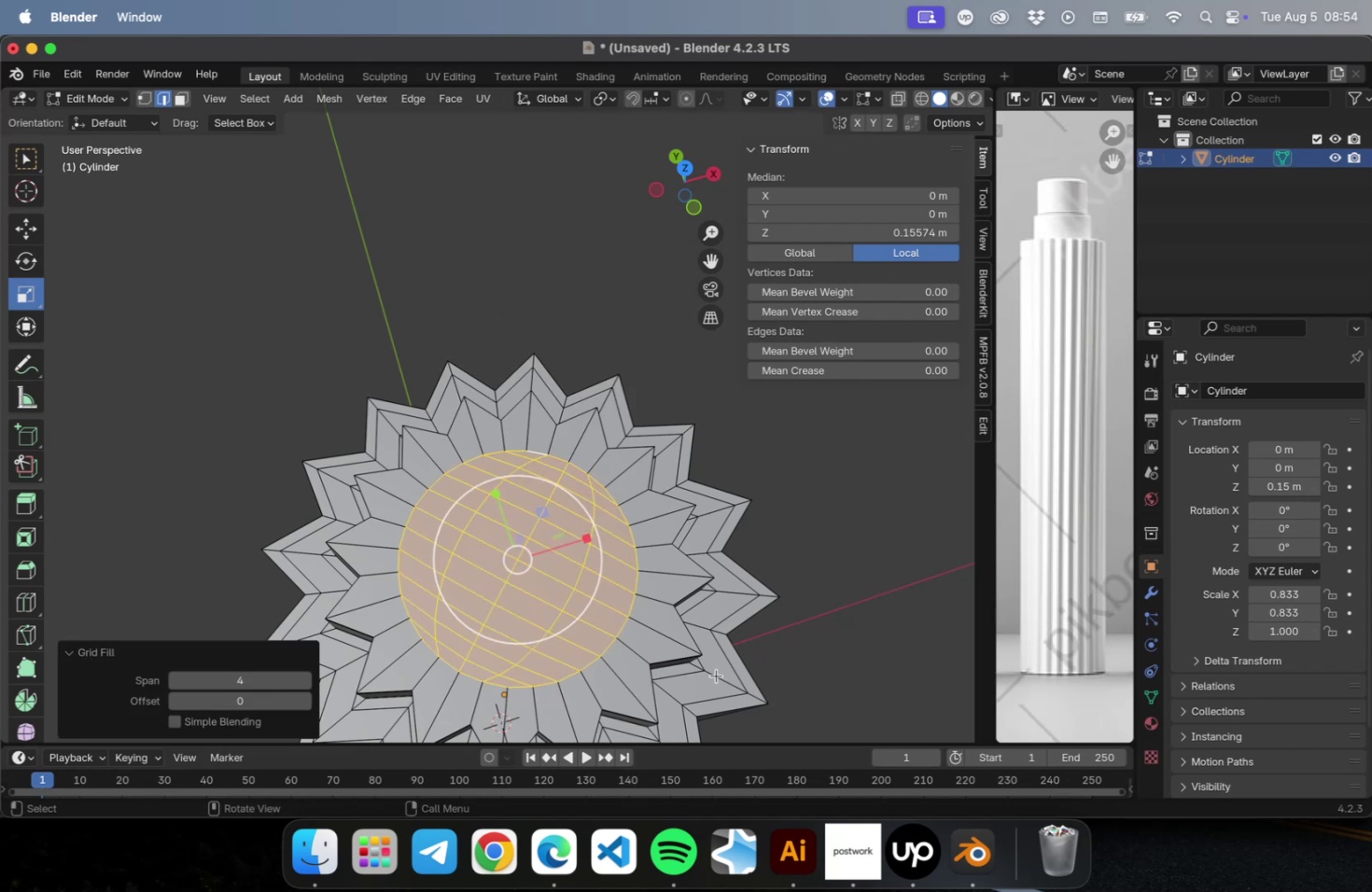 
scroll: coordinate [654, 578], scroll_direction: down, amount: 16.0
 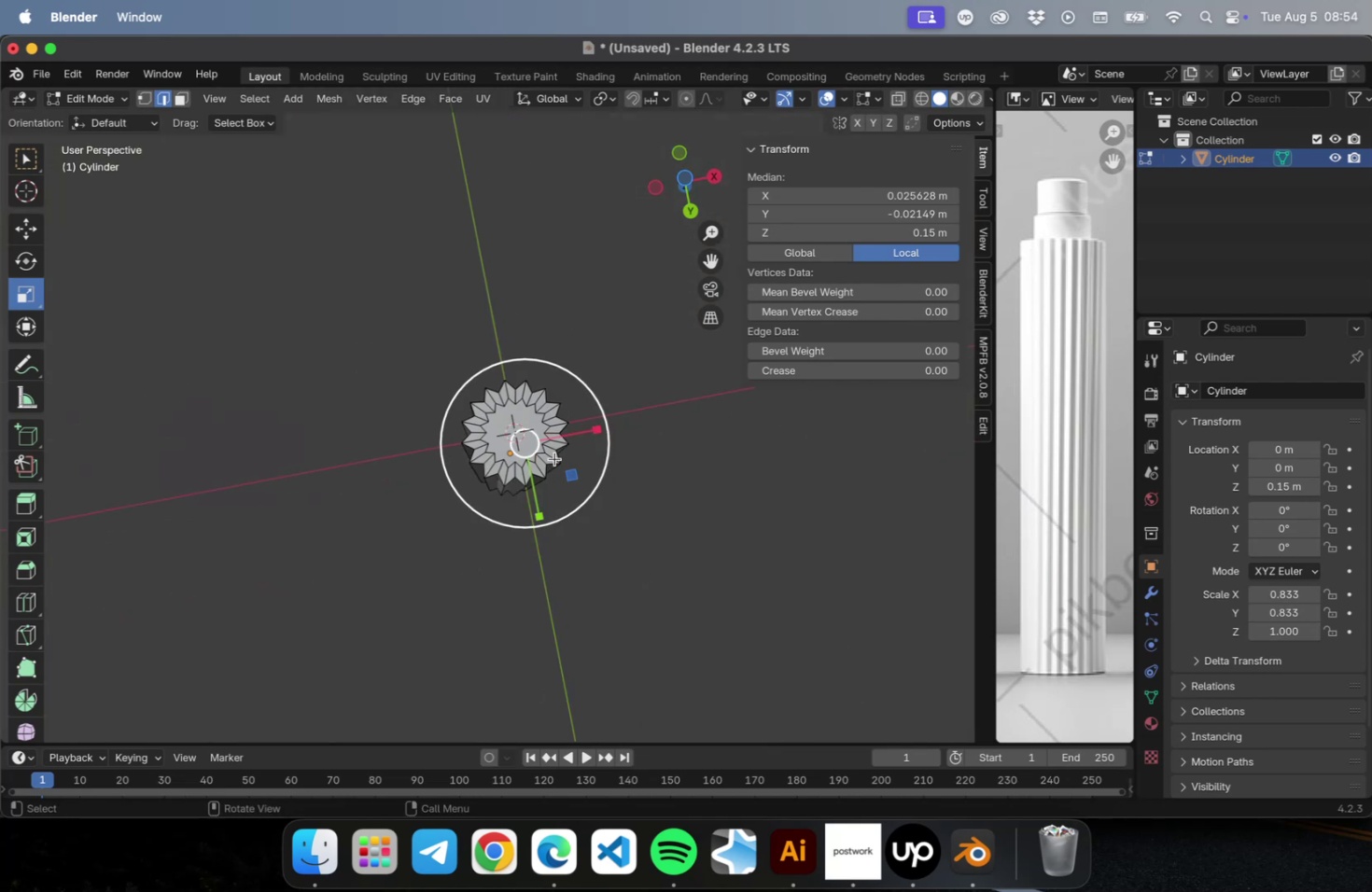 
scroll: coordinate [549, 454], scroll_direction: up, amount: 4.0
 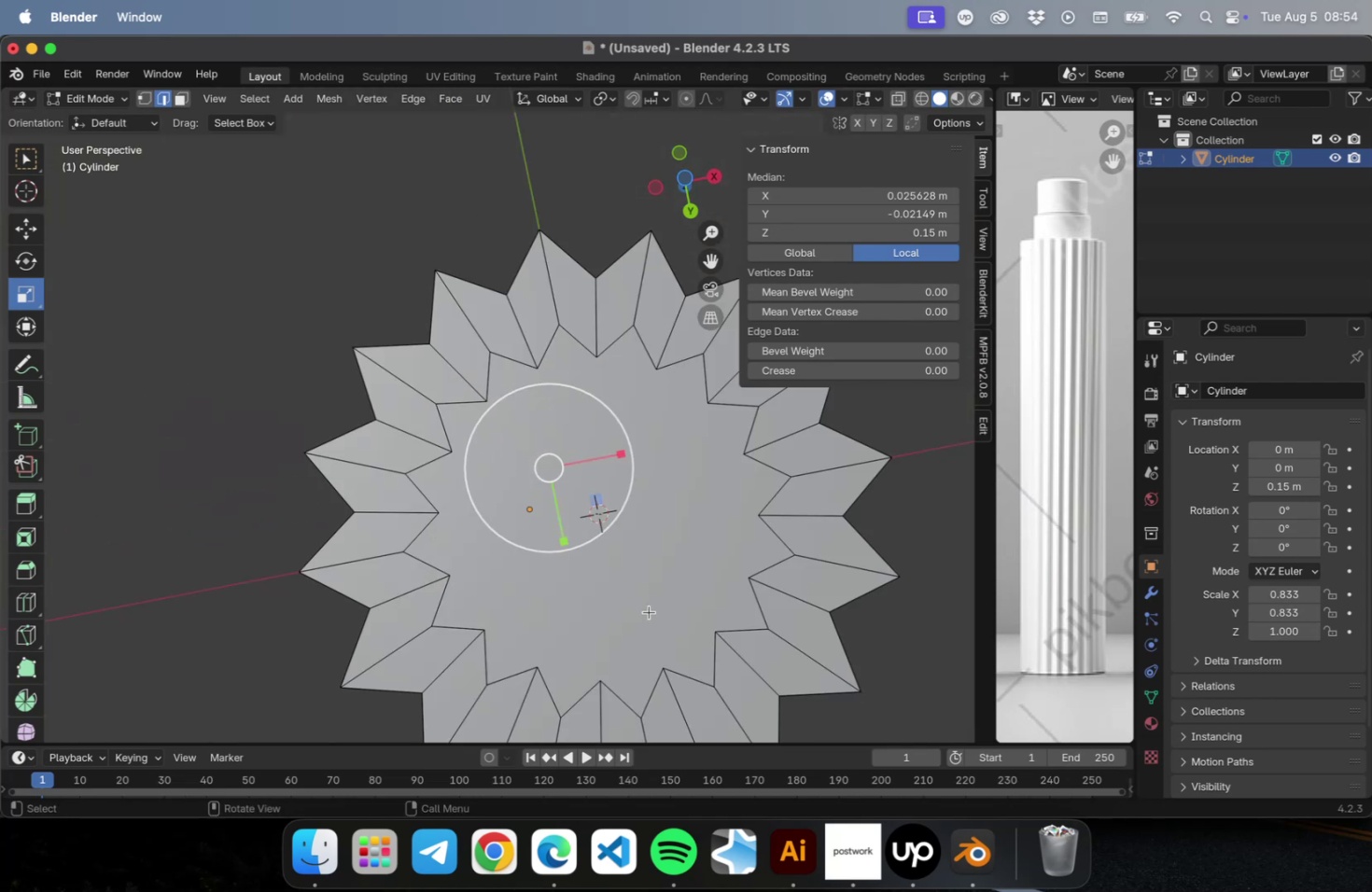 
key(2)
 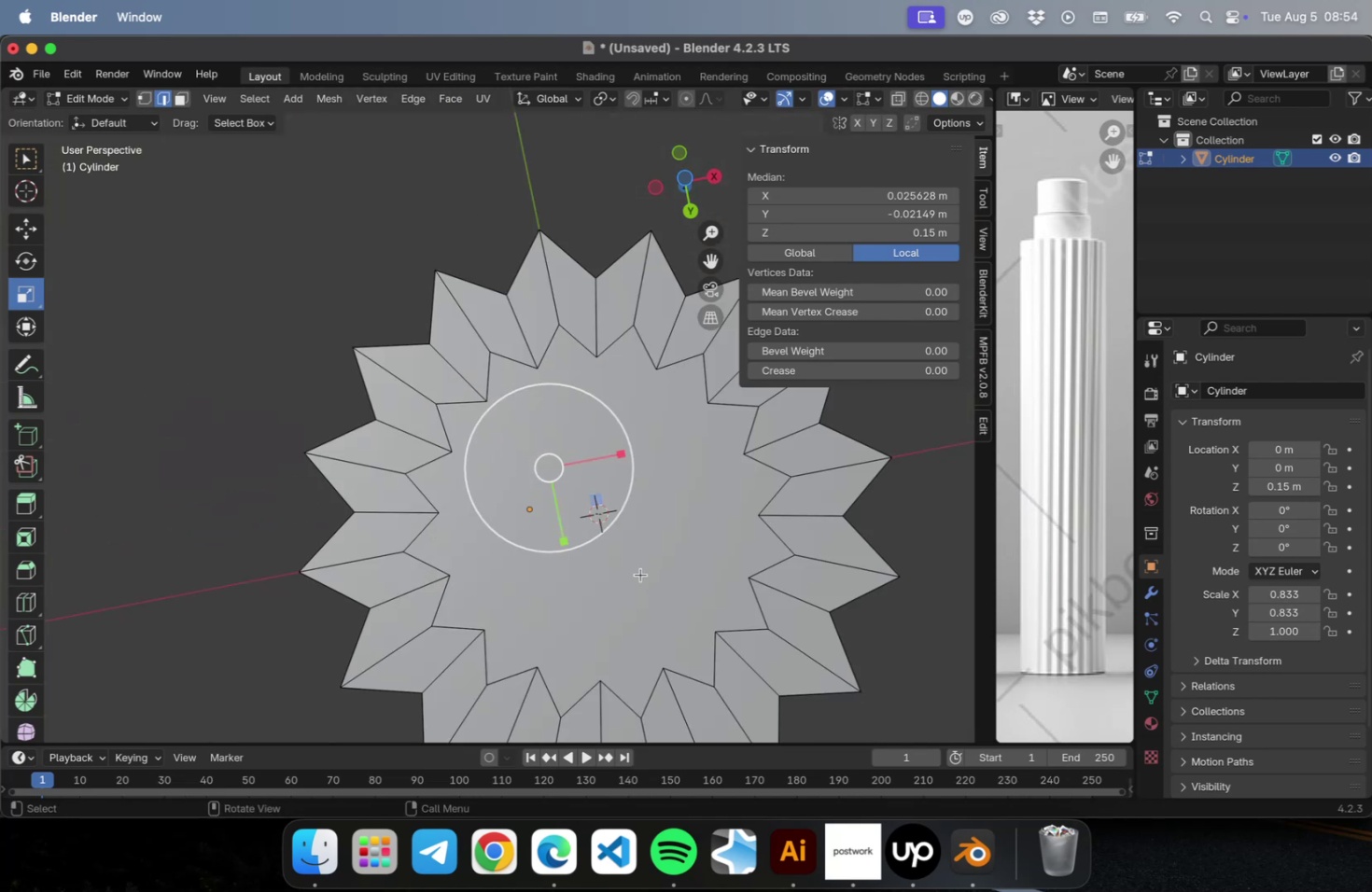 
left_click([640, 574])
 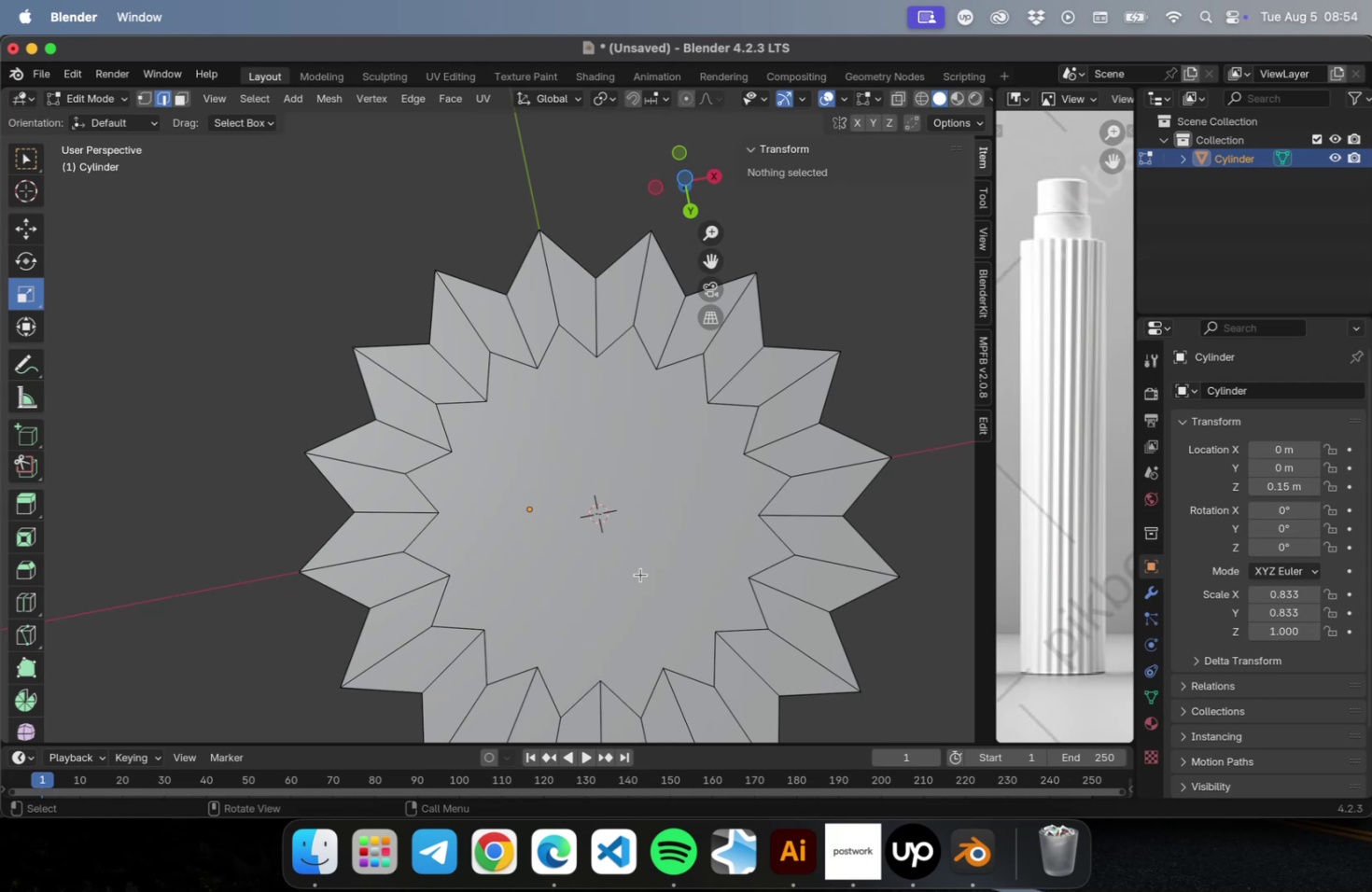 
wait(13.87)
 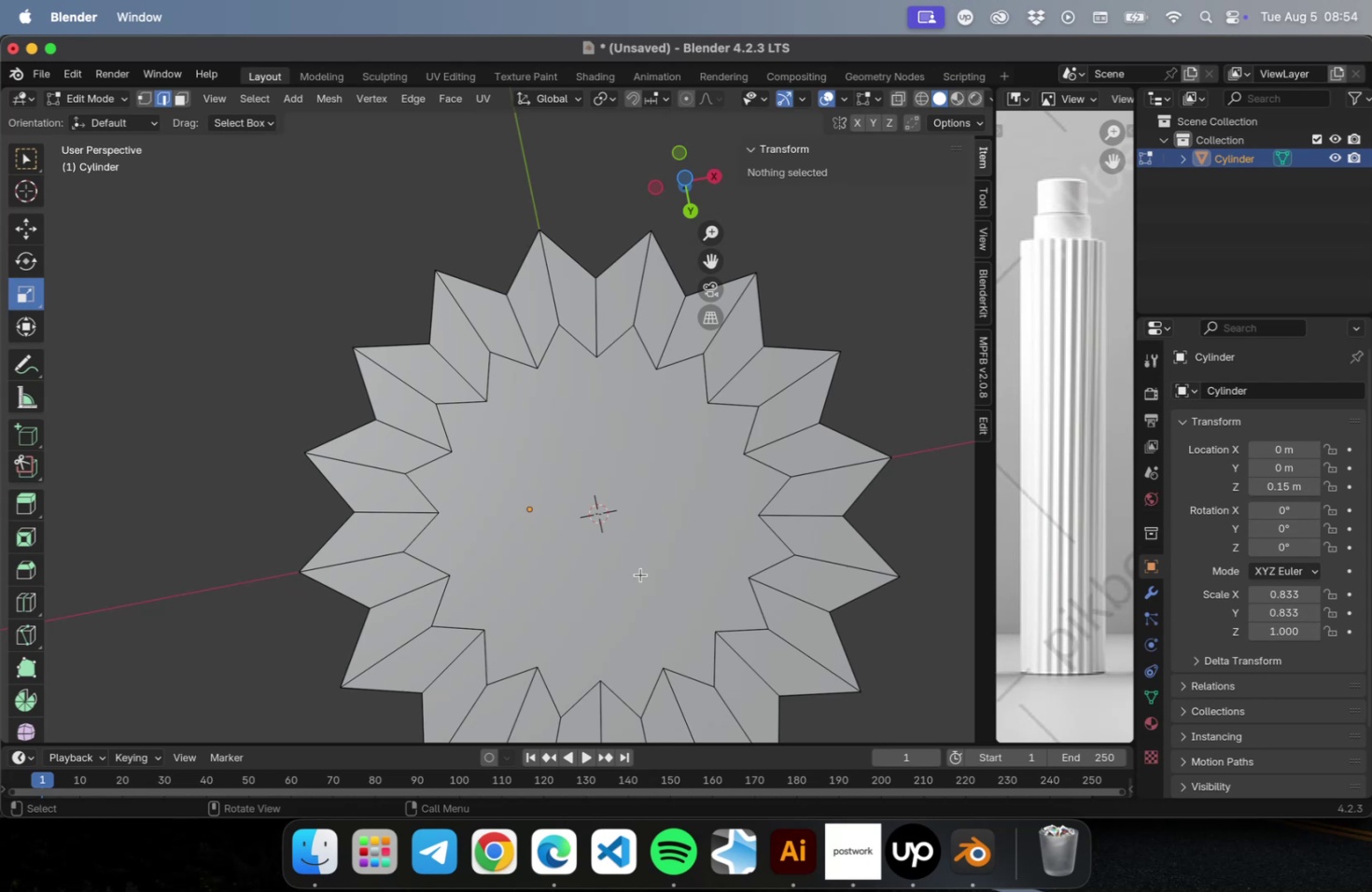 
key(3)
 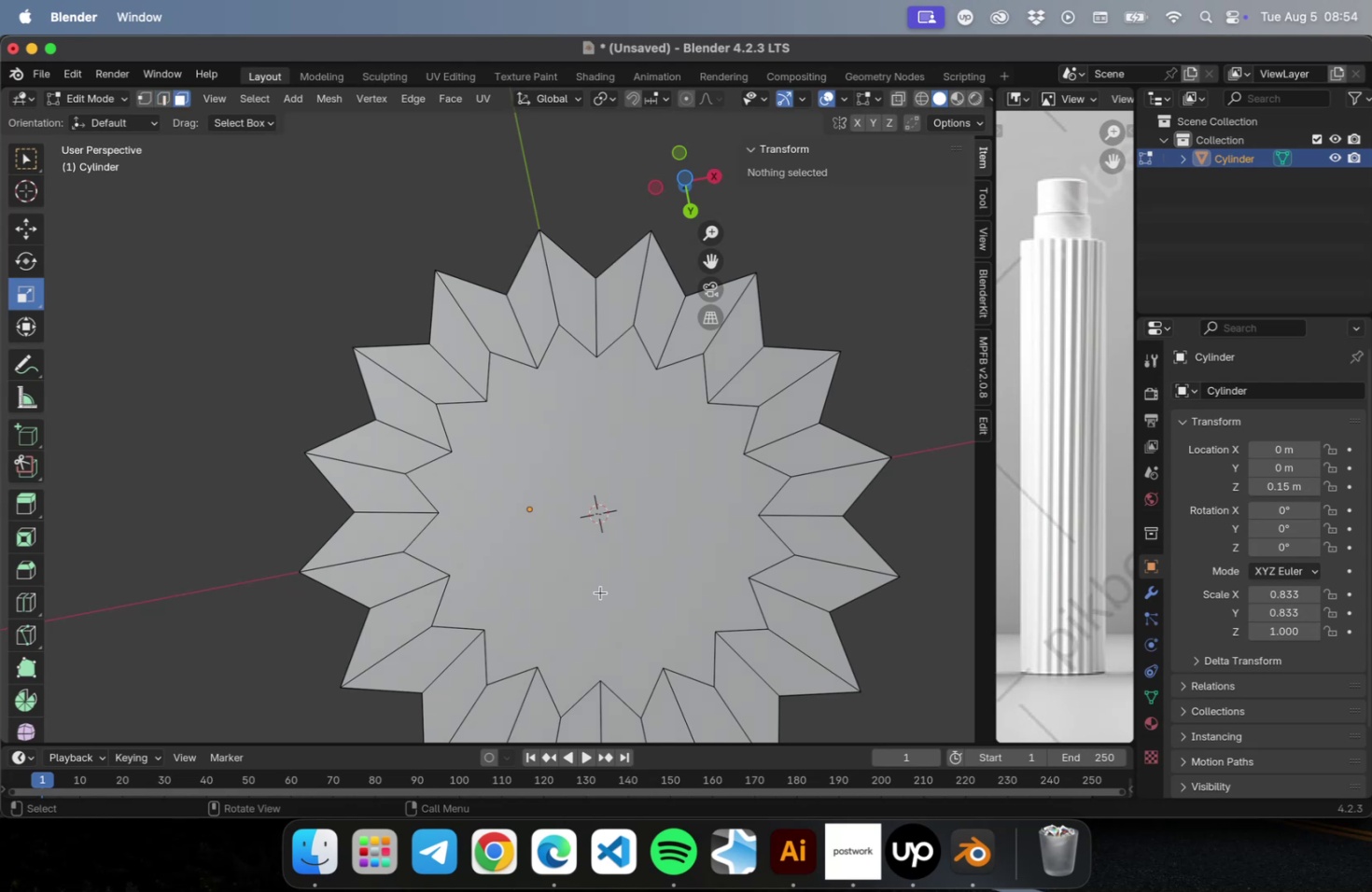 
left_click([600, 592])
 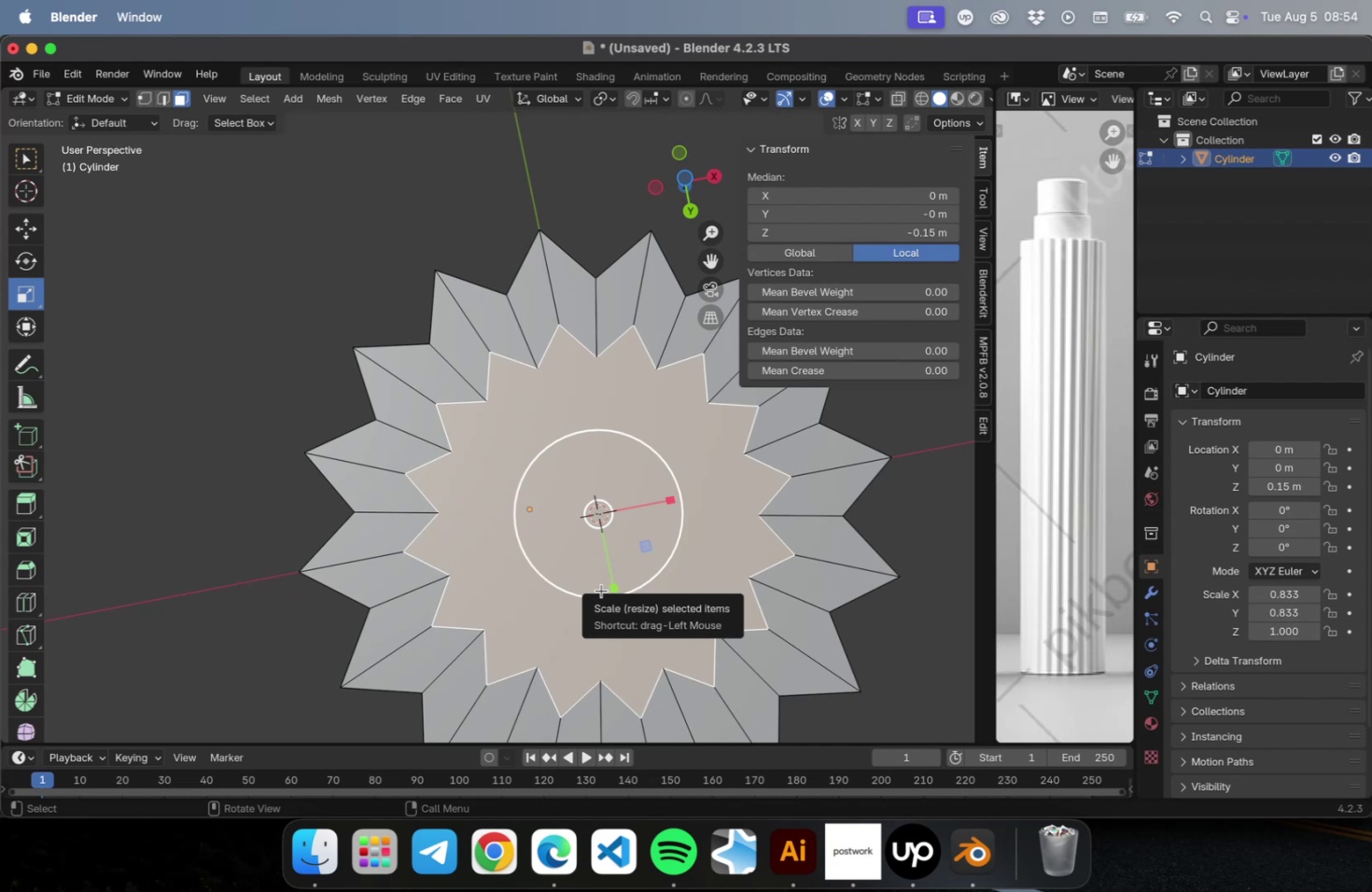 
key(Delete)
 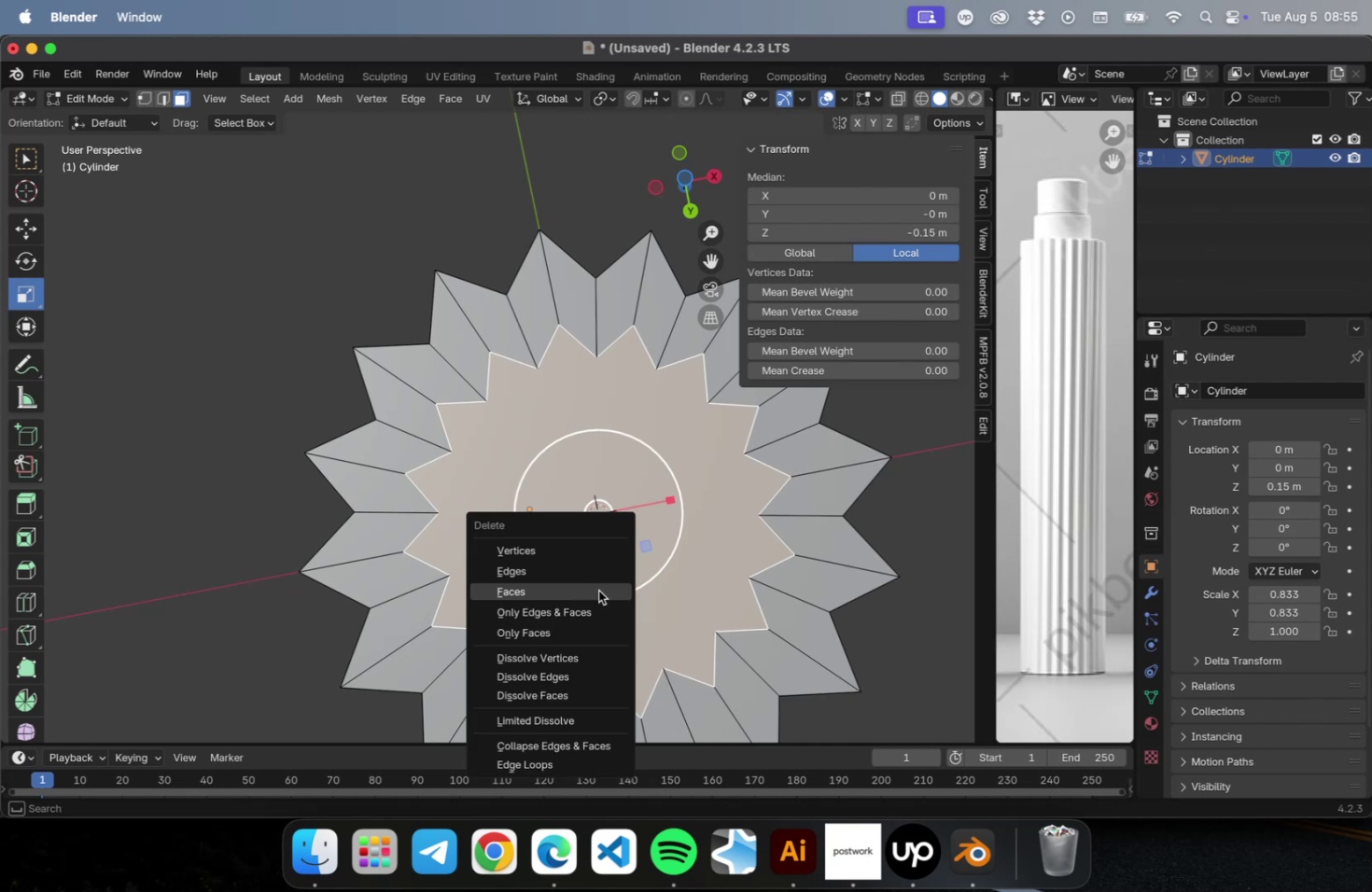 
left_click([598, 590])
 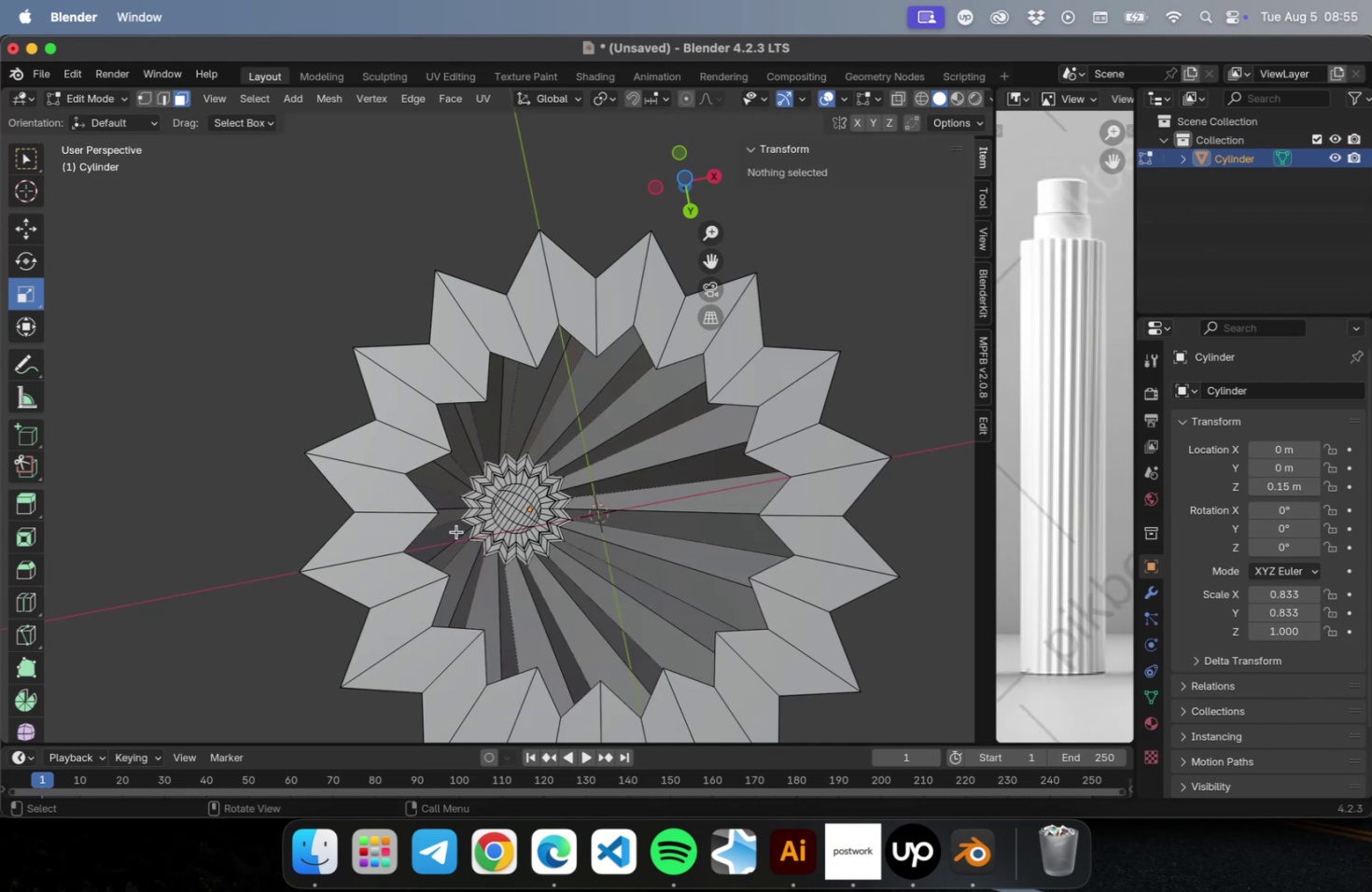 
type(21)
 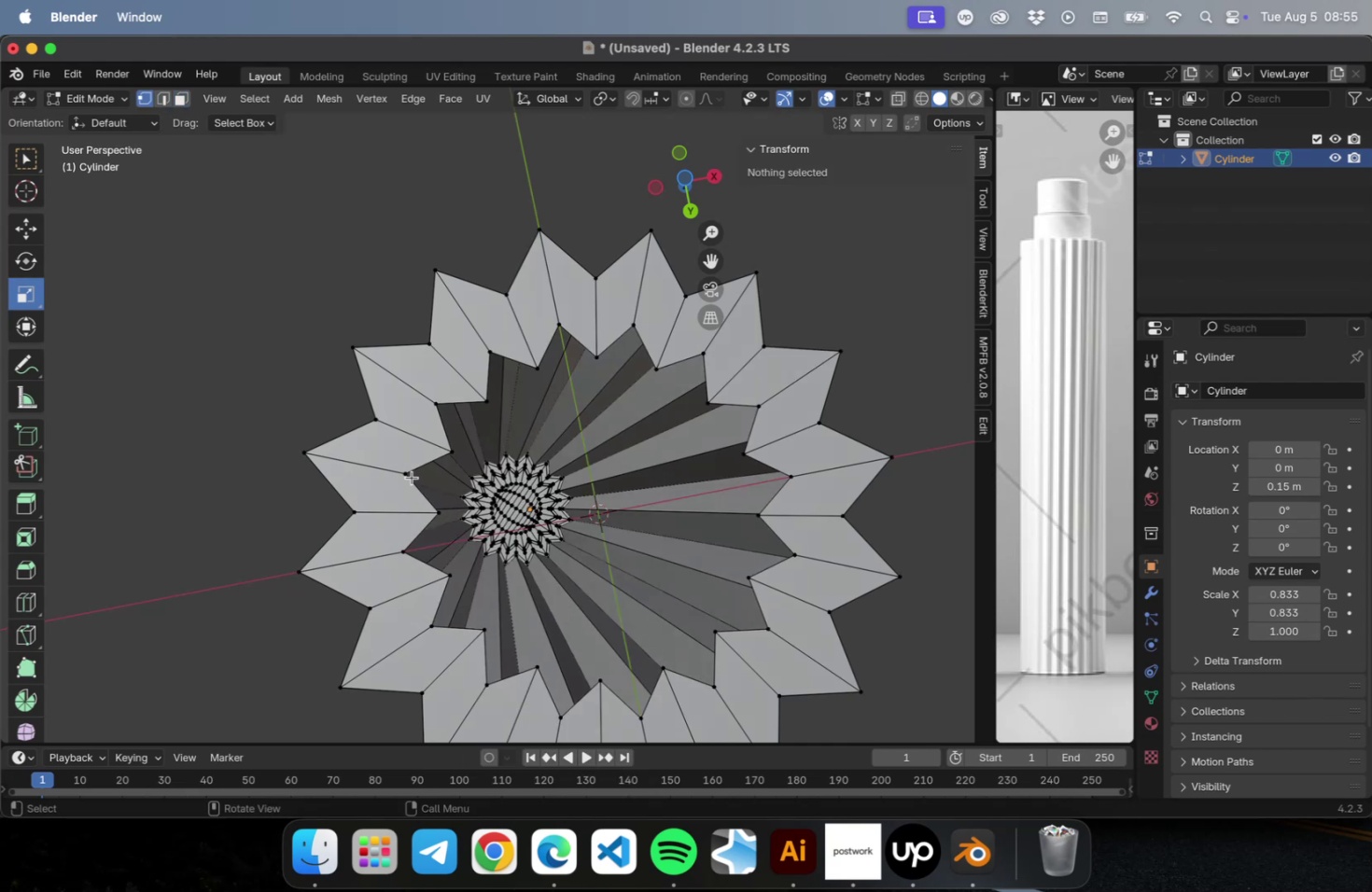 
left_click([405, 473])
 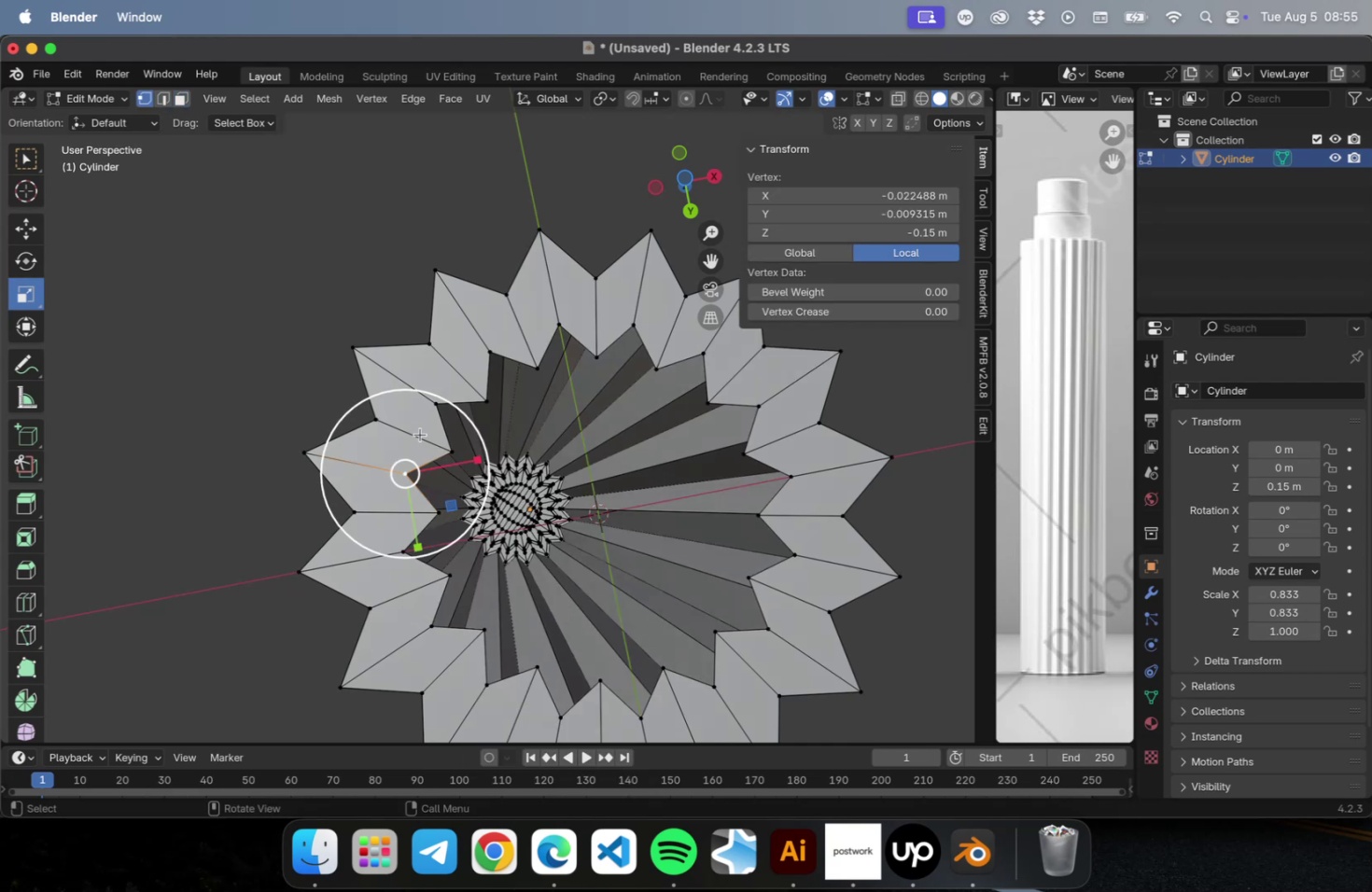 
hold_key(key=ShiftLeft, duration=10.99)
left_click([556, 323])
 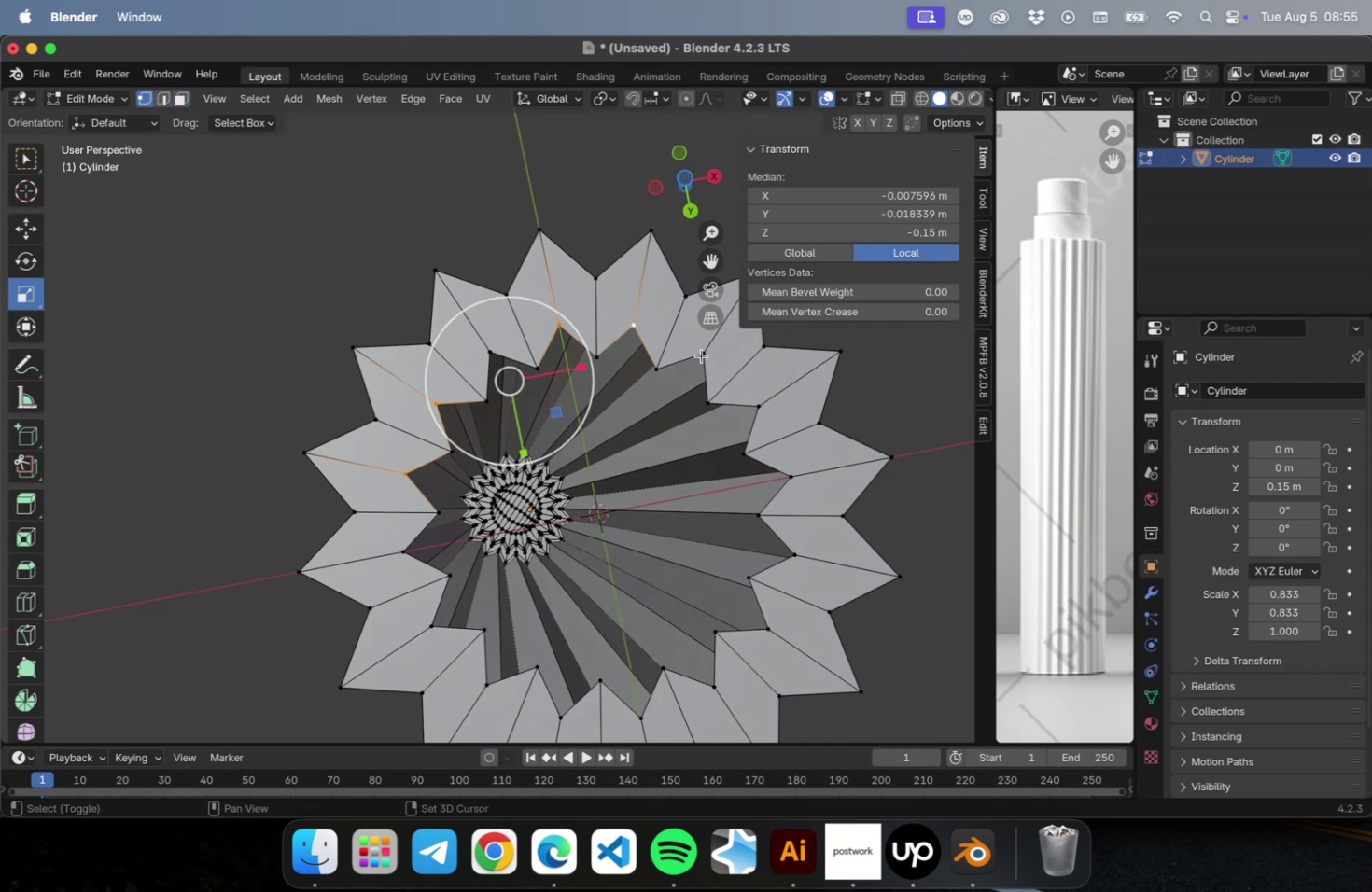 
left_click([701, 355])
 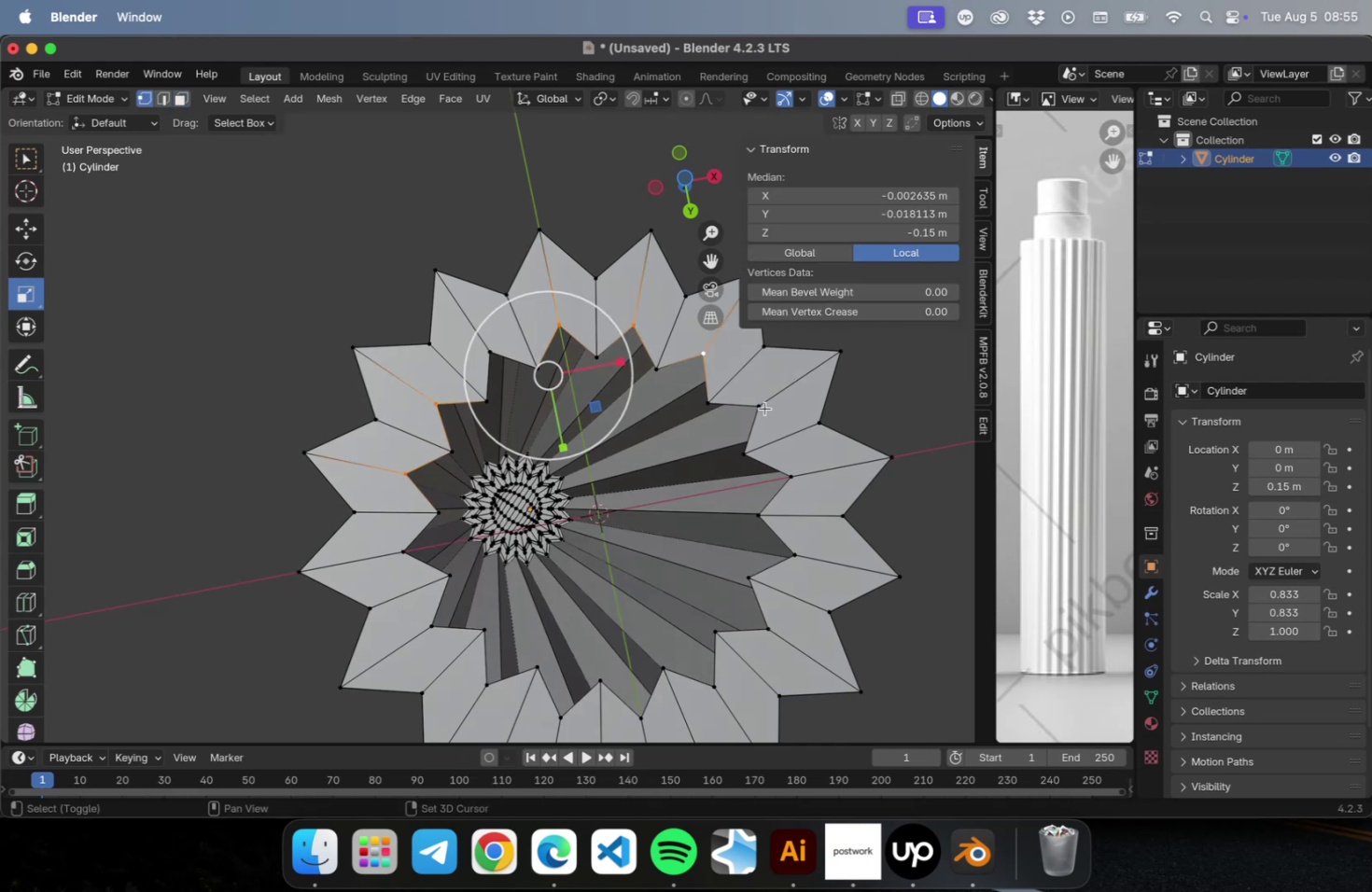 
left_click([756, 405])
 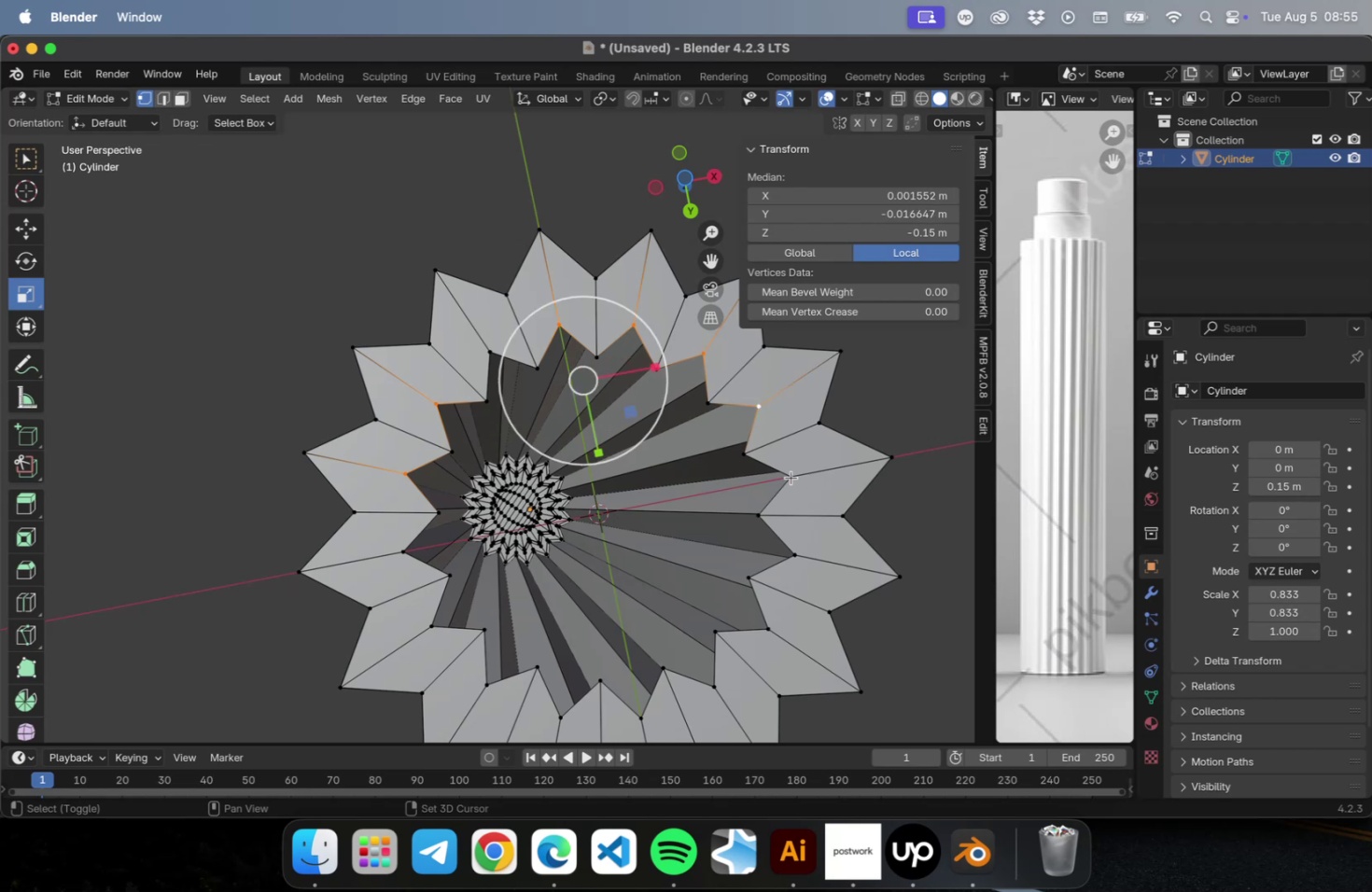 
left_click([791, 476])
 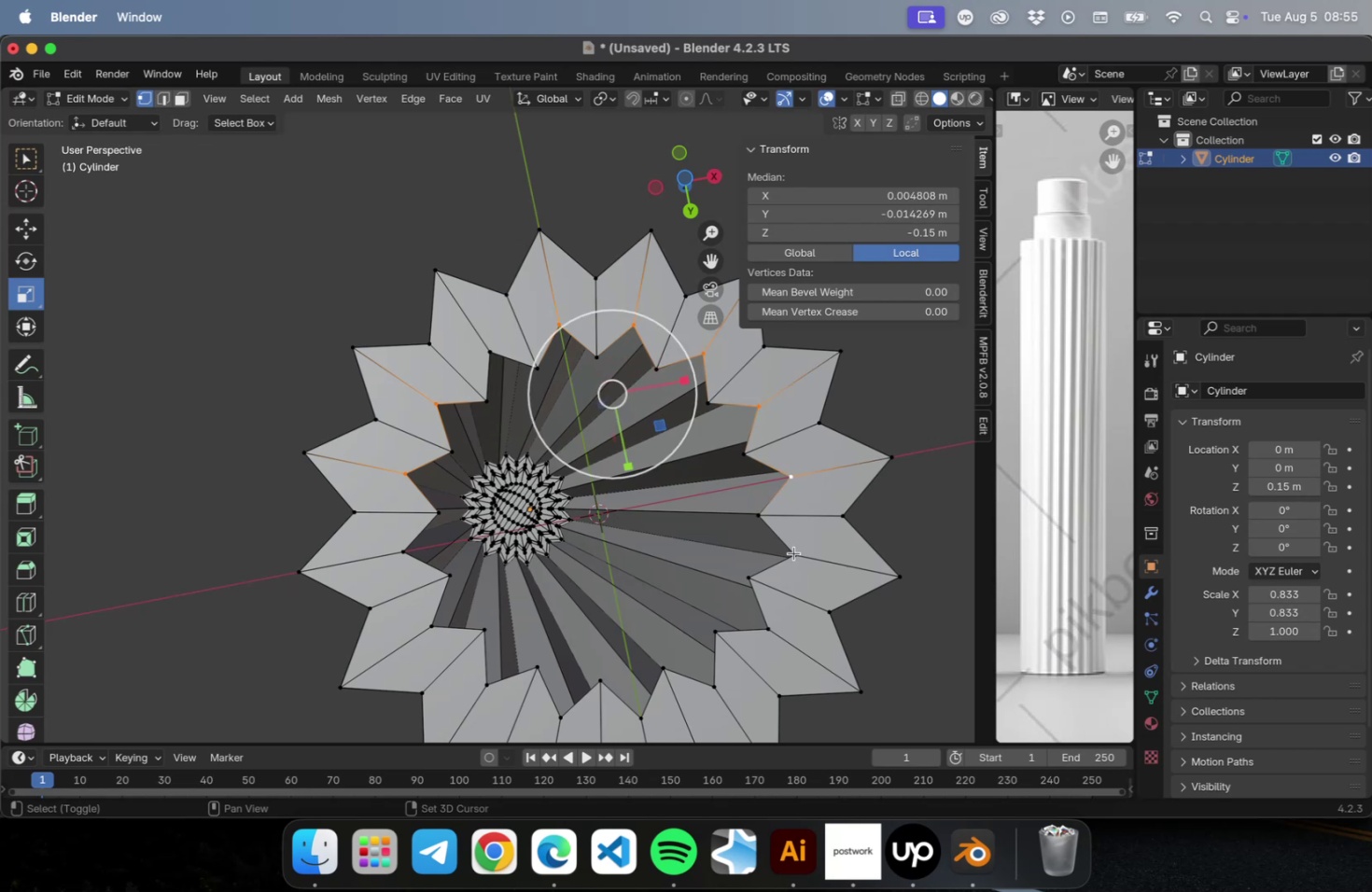 
left_click([793, 552])
 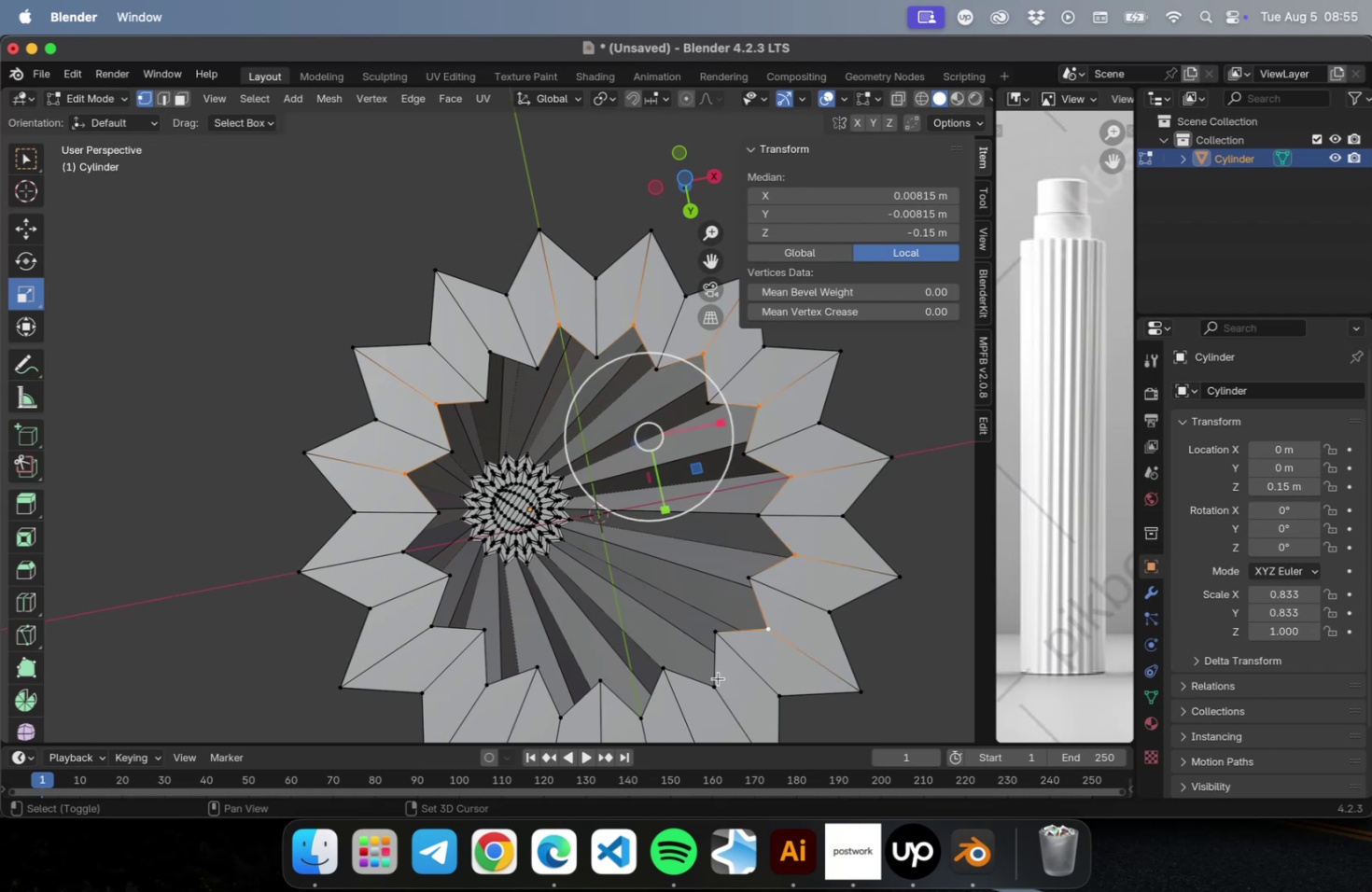 
left_click([714, 683])
 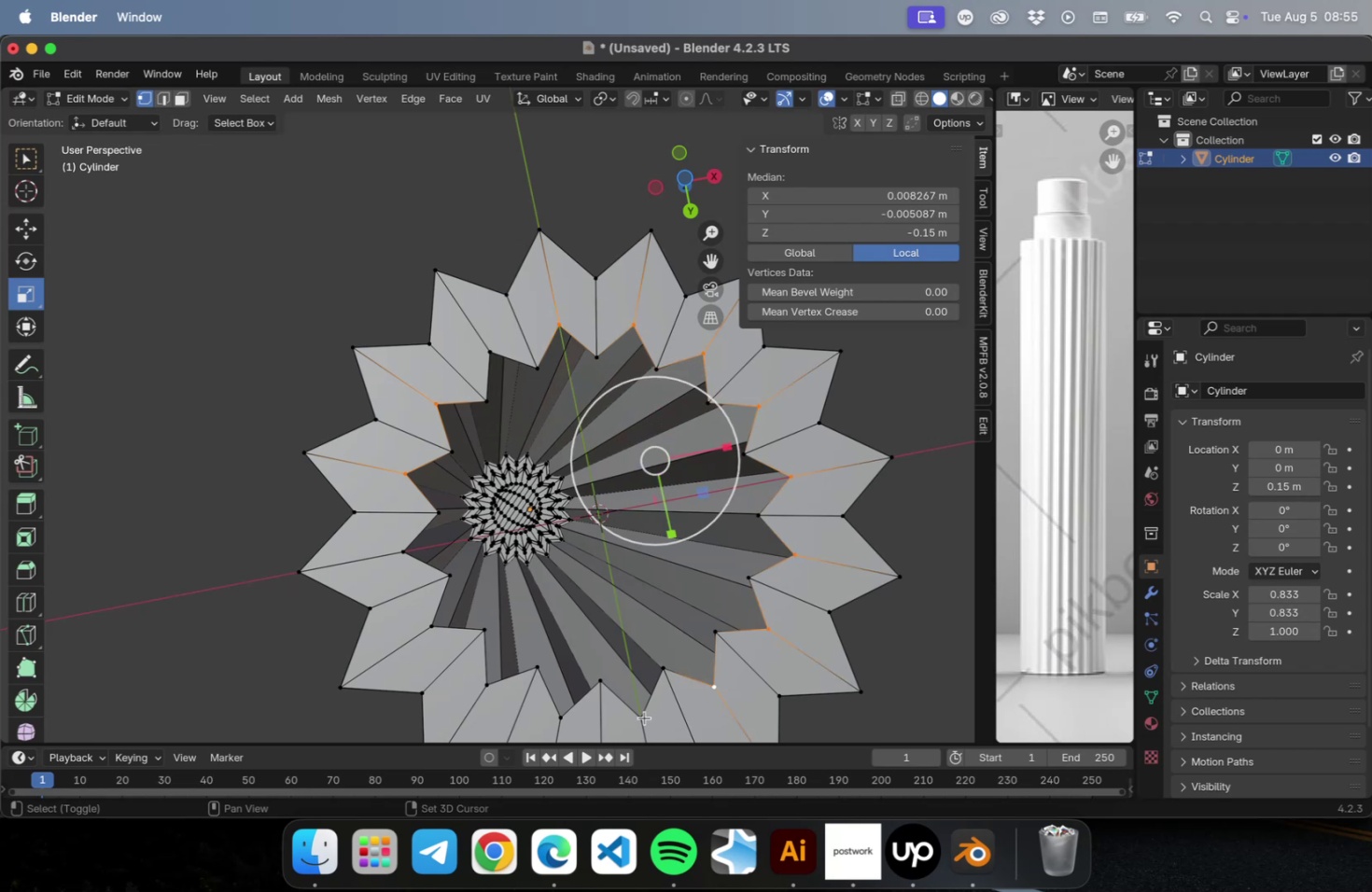 
left_click([644, 717])
 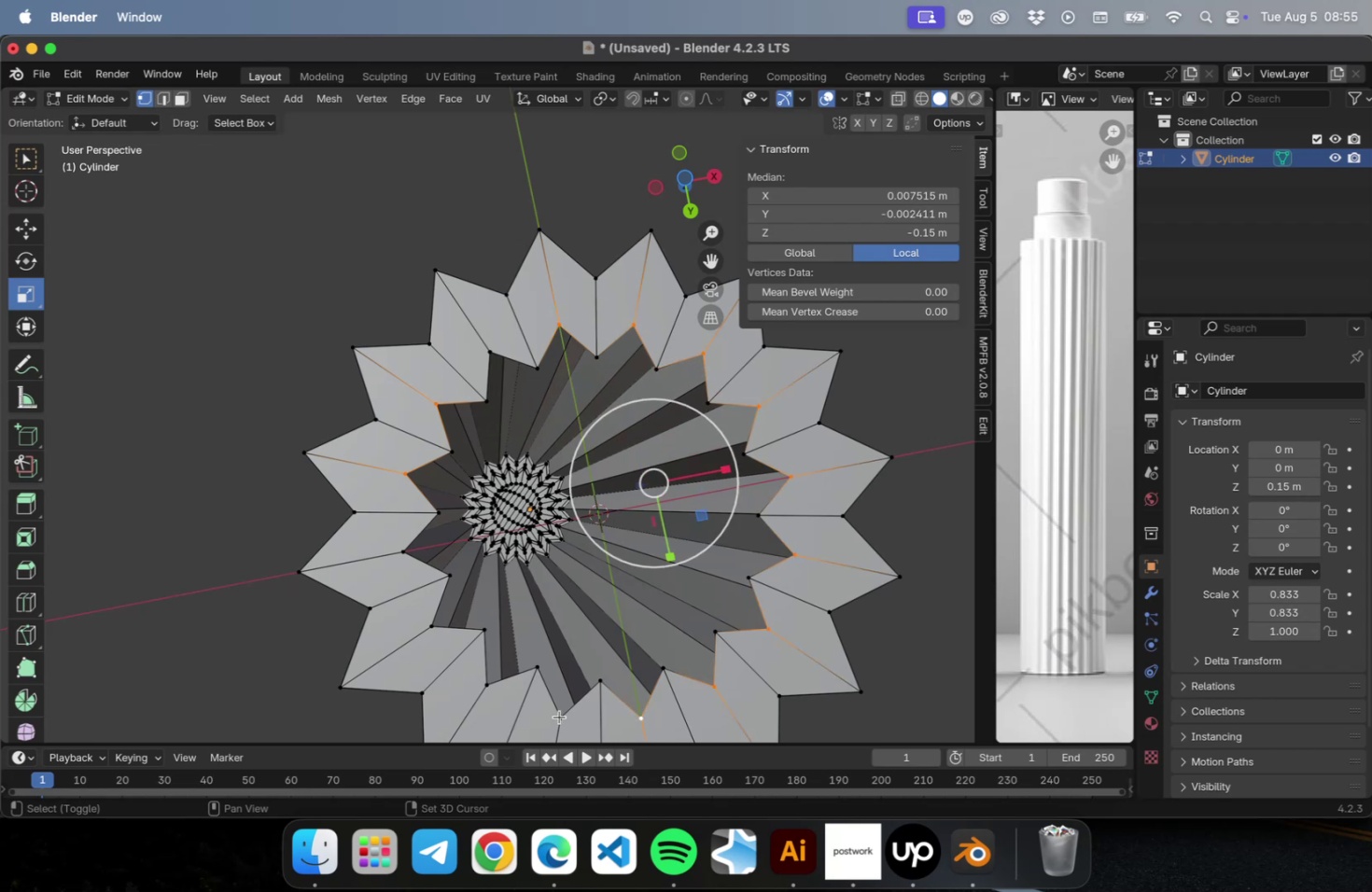 
left_click([559, 716])
 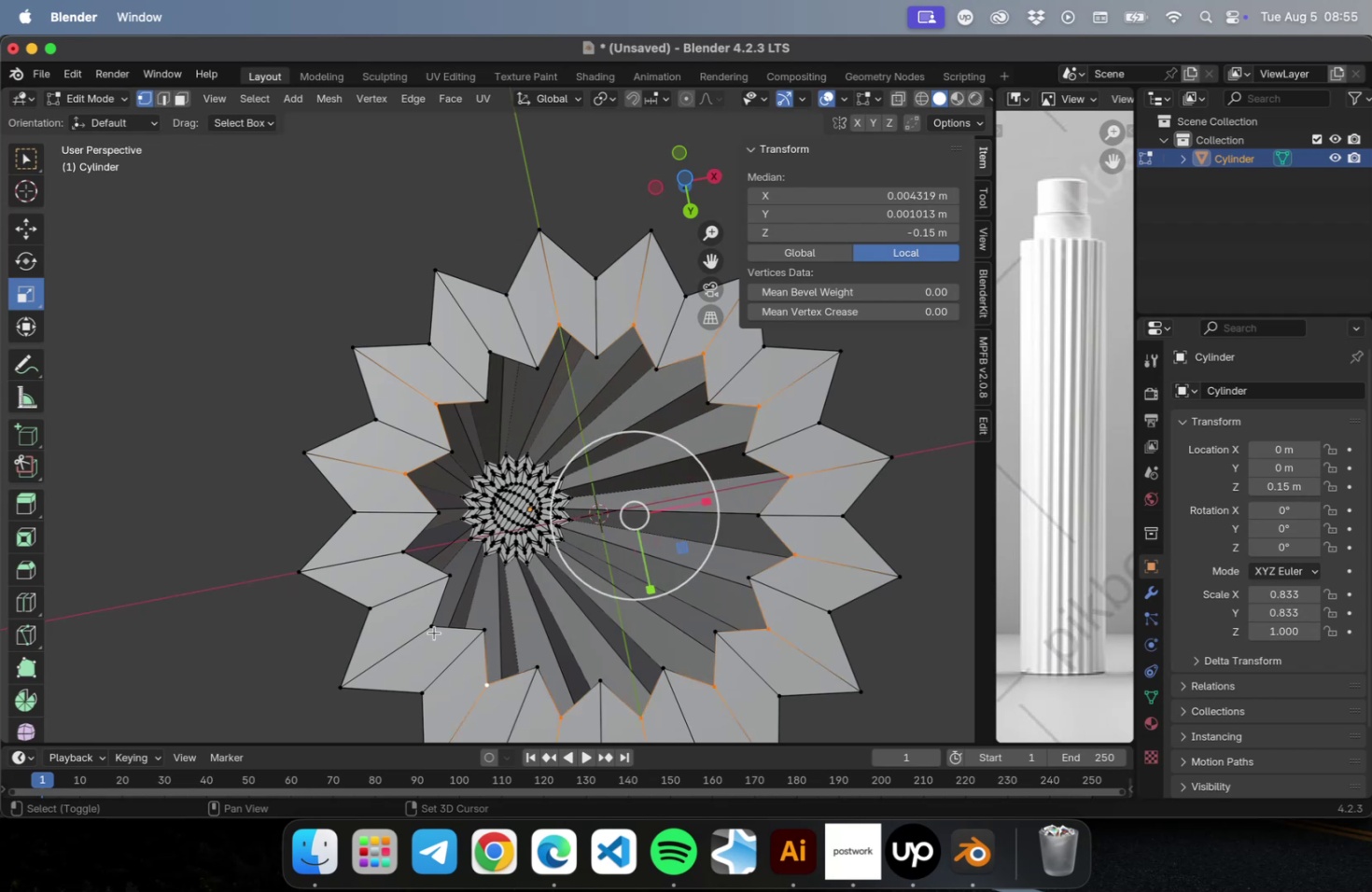 
left_click([433, 629])
 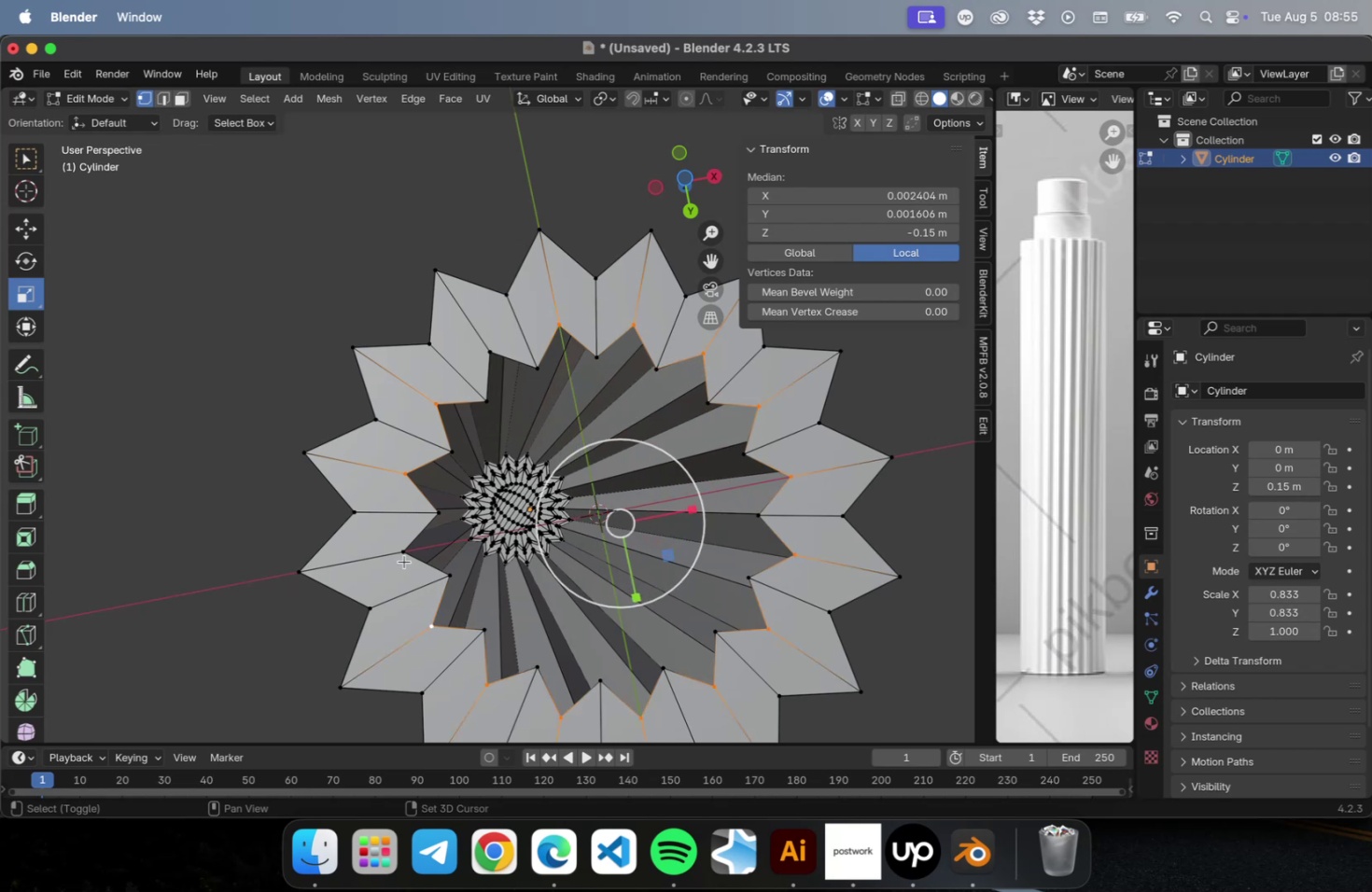 
left_click([402, 554])
 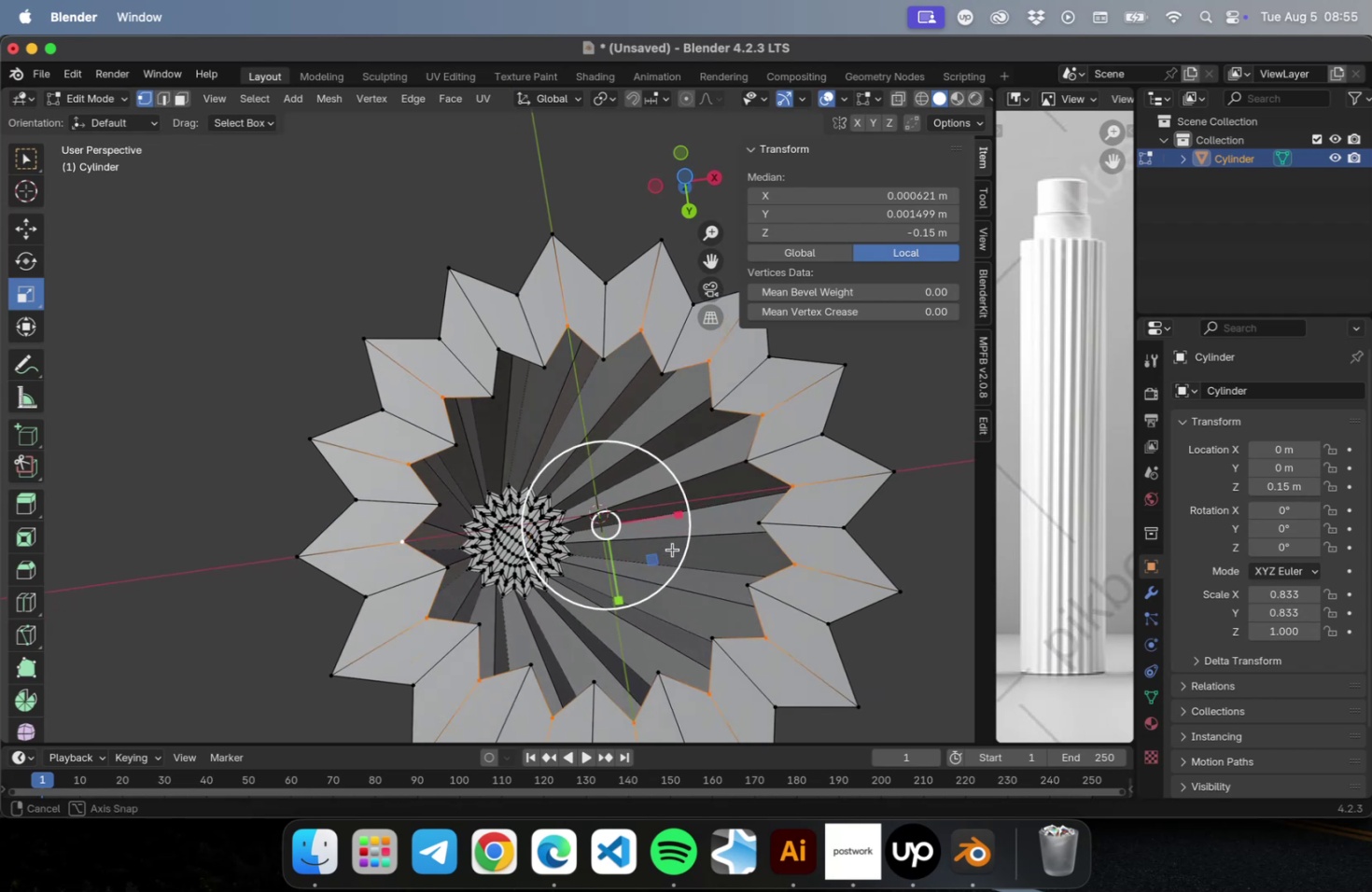 
mouse_move([684, 563])
 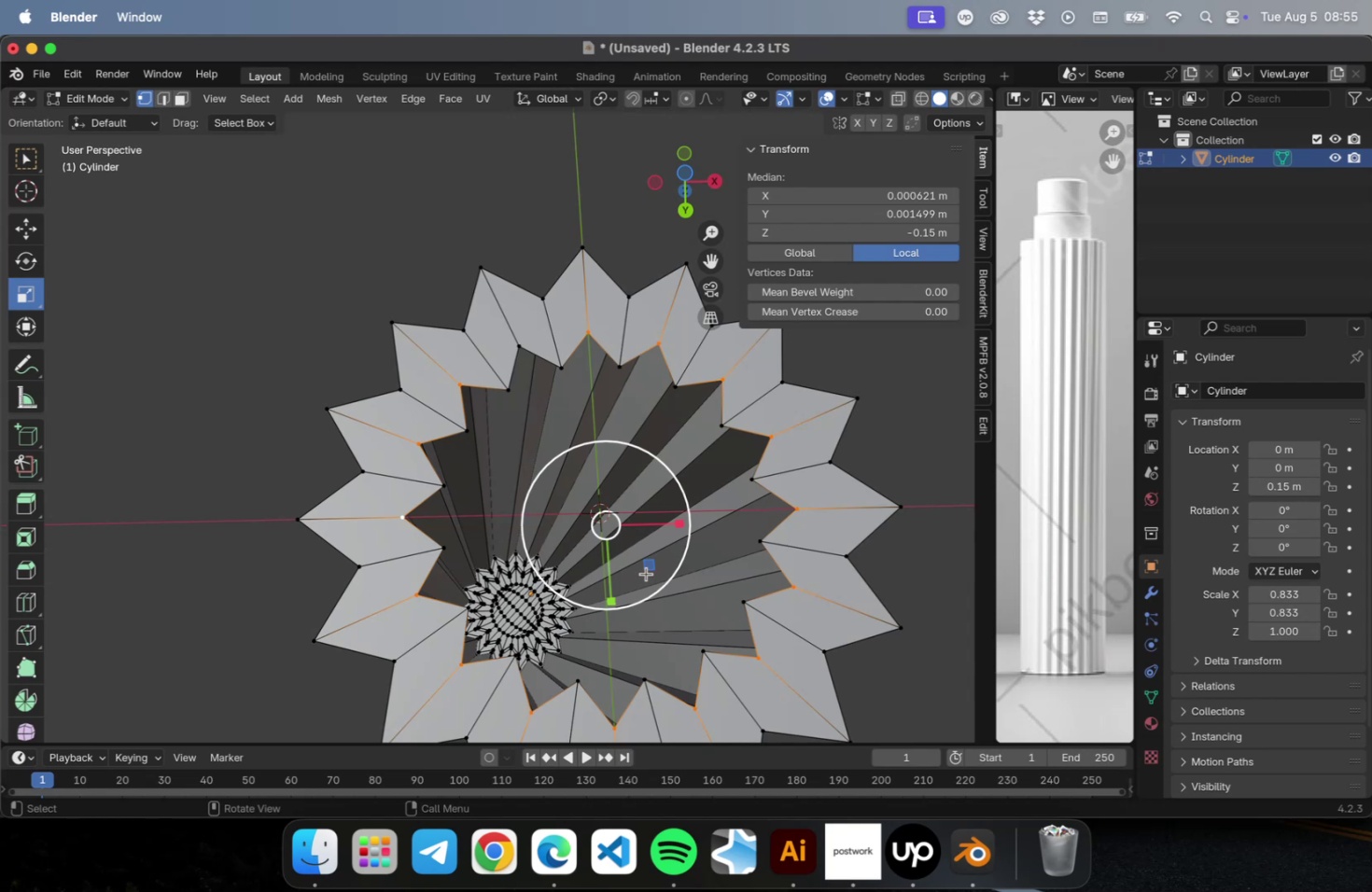 
left_click_drag(start_coordinate=[646, 568], to_coordinate=[631, 563])
 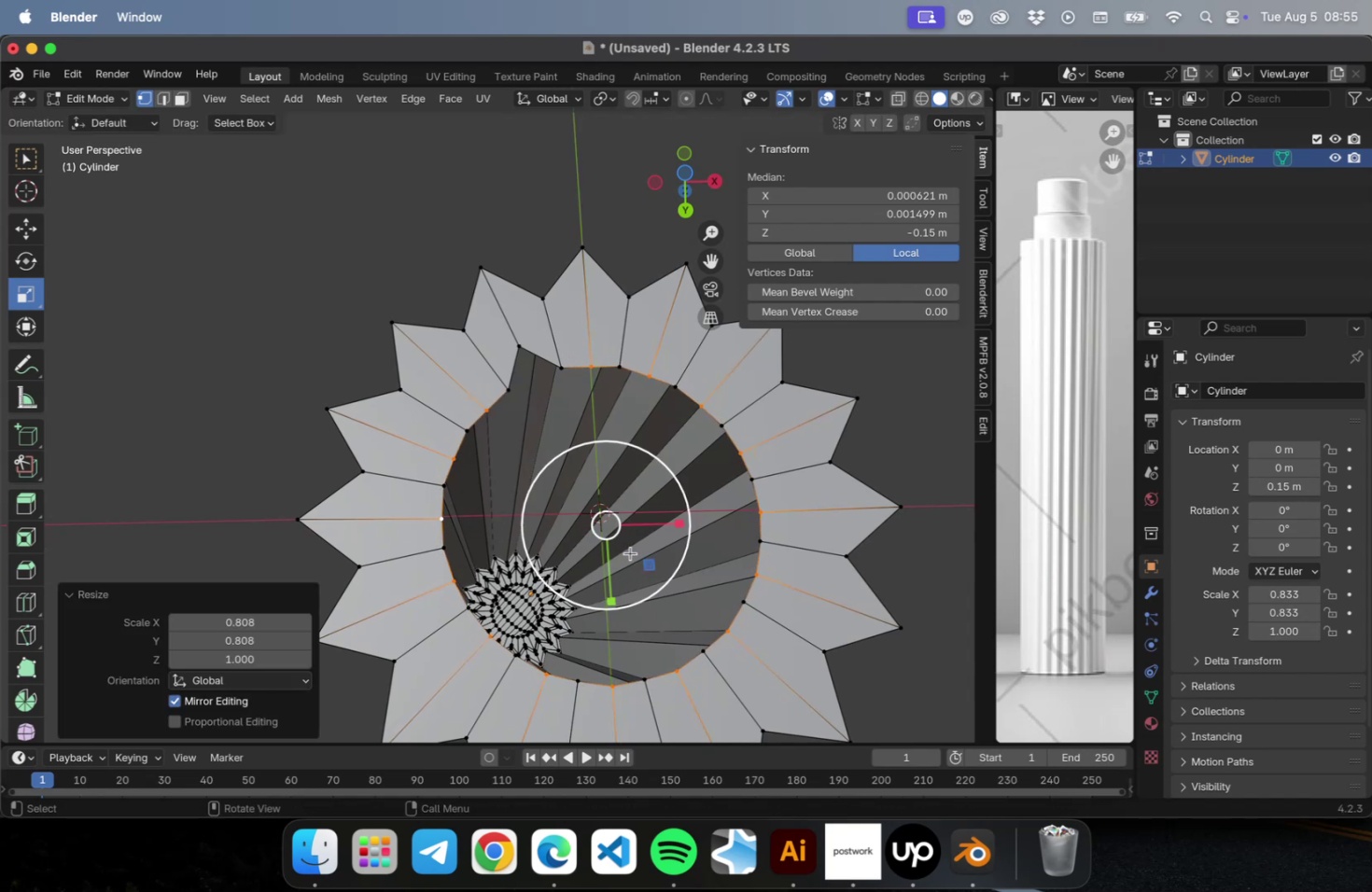 
key(Meta+Z)
 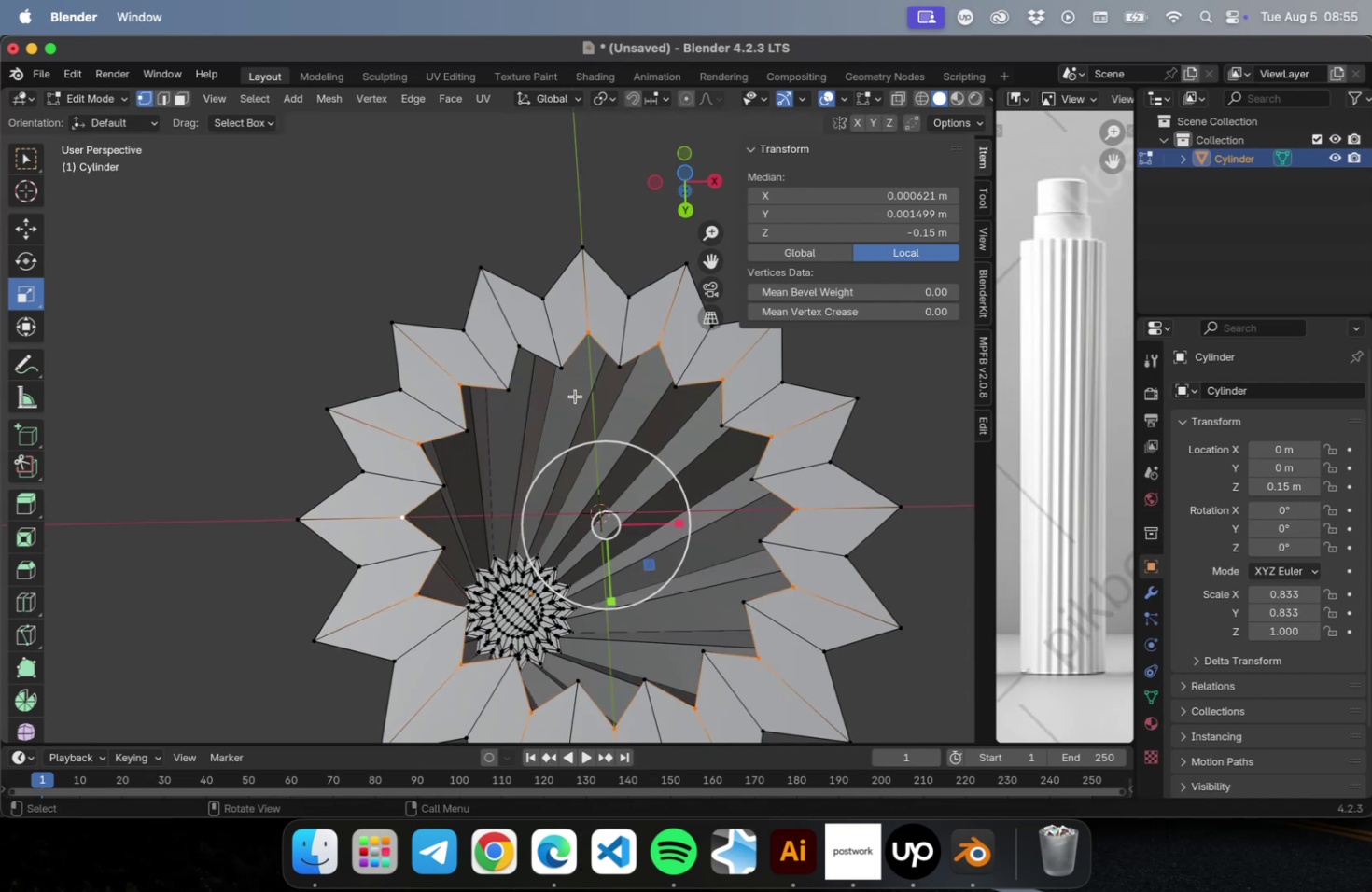 
hold_key(key=ShiftLeft, duration=0.92)
left_click([520, 350])
 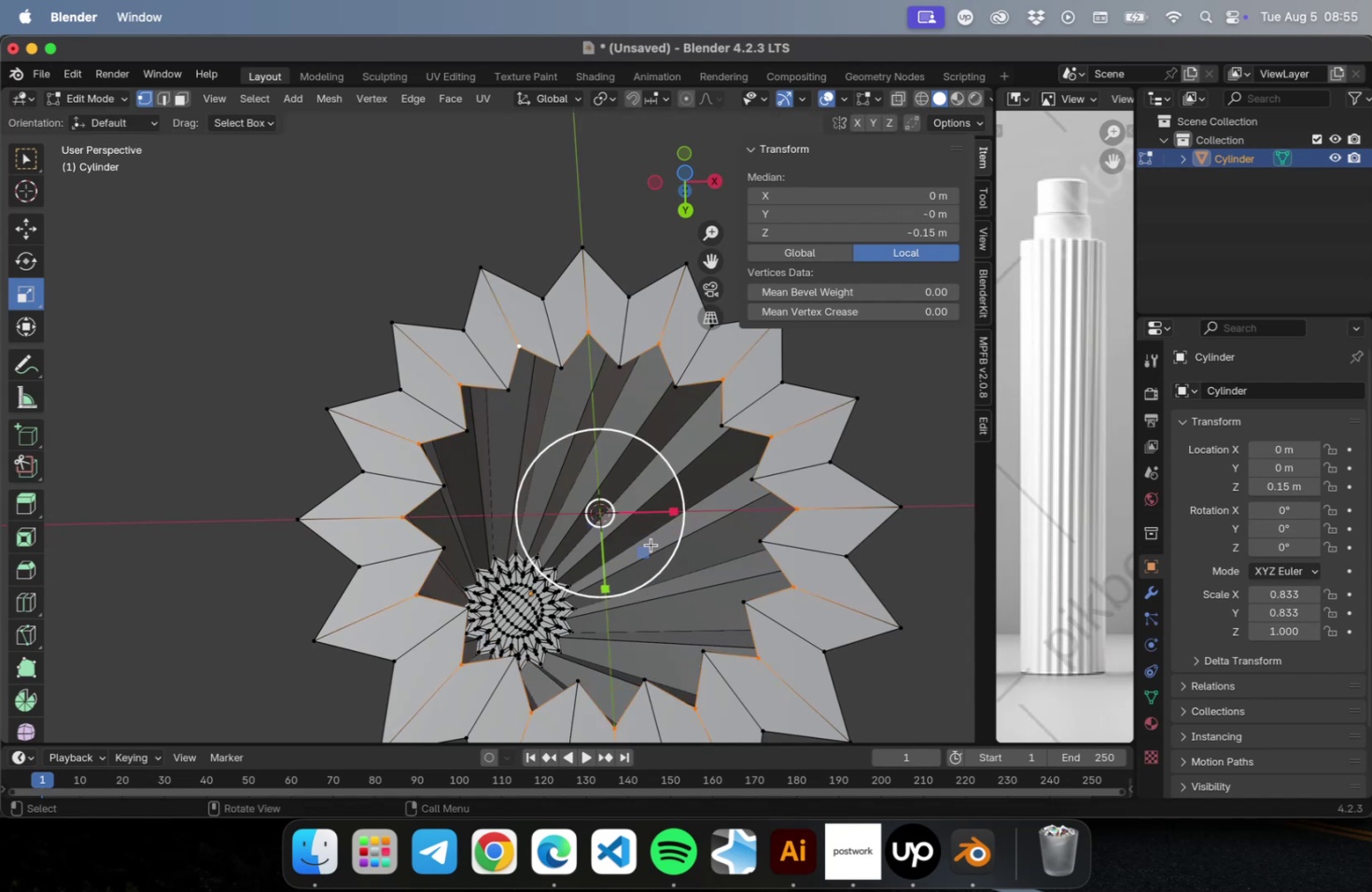 
left_click_drag(start_coordinate=[647, 551], to_coordinate=[637, 540])
 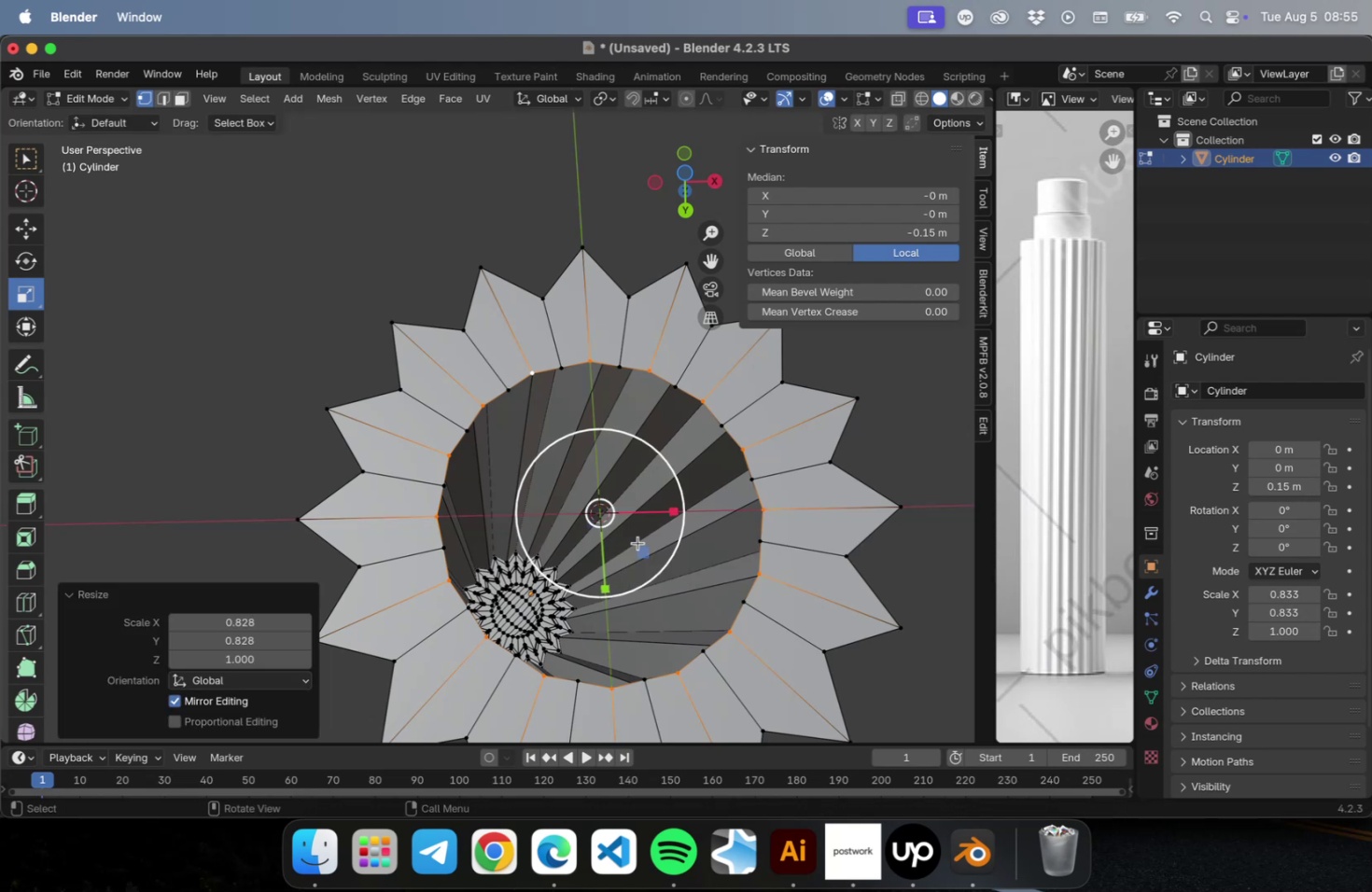 
key(2)
 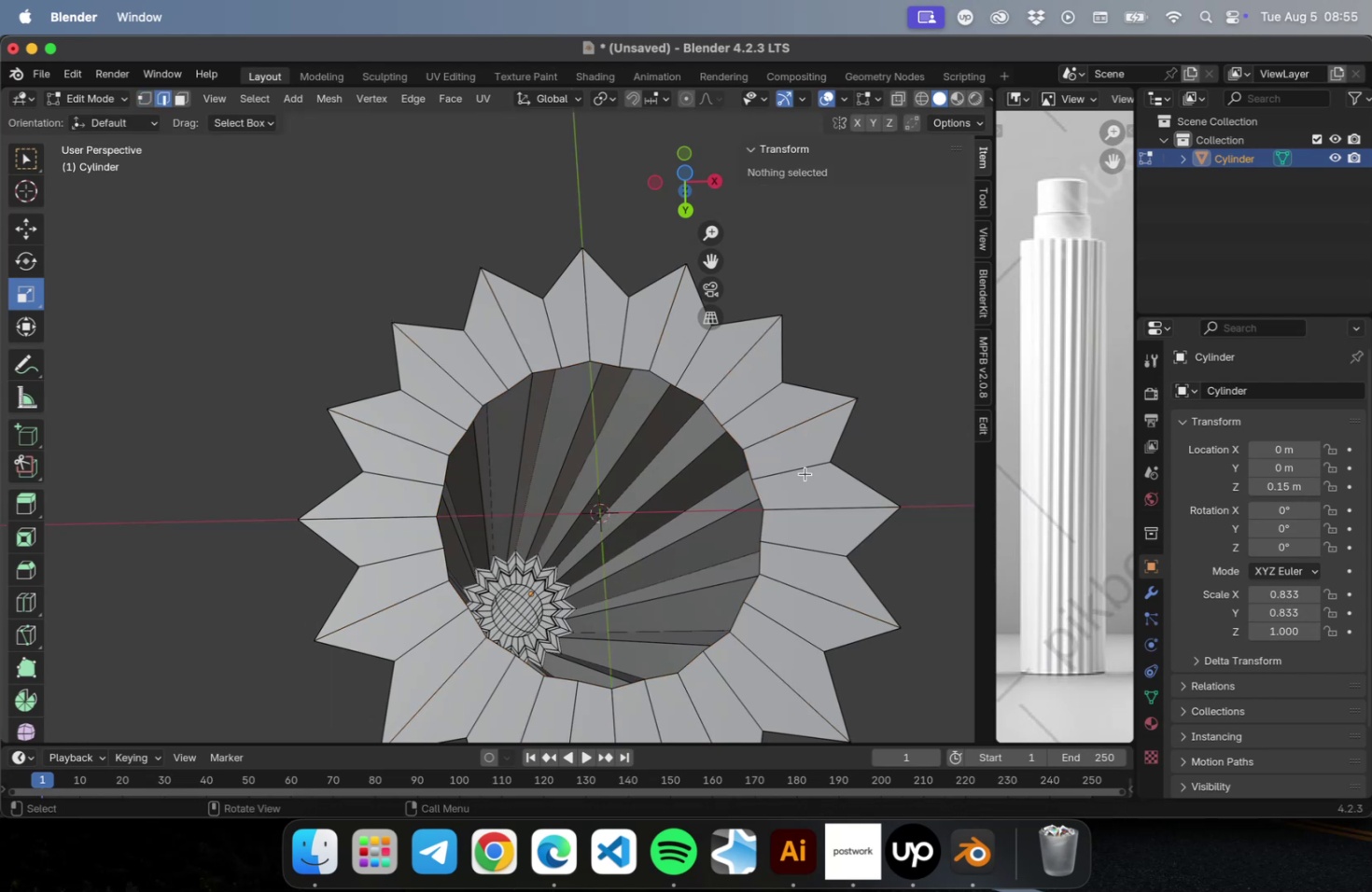 
hold_key(key=OptionLeft, duration=1.0)
left_click([758, 488])
 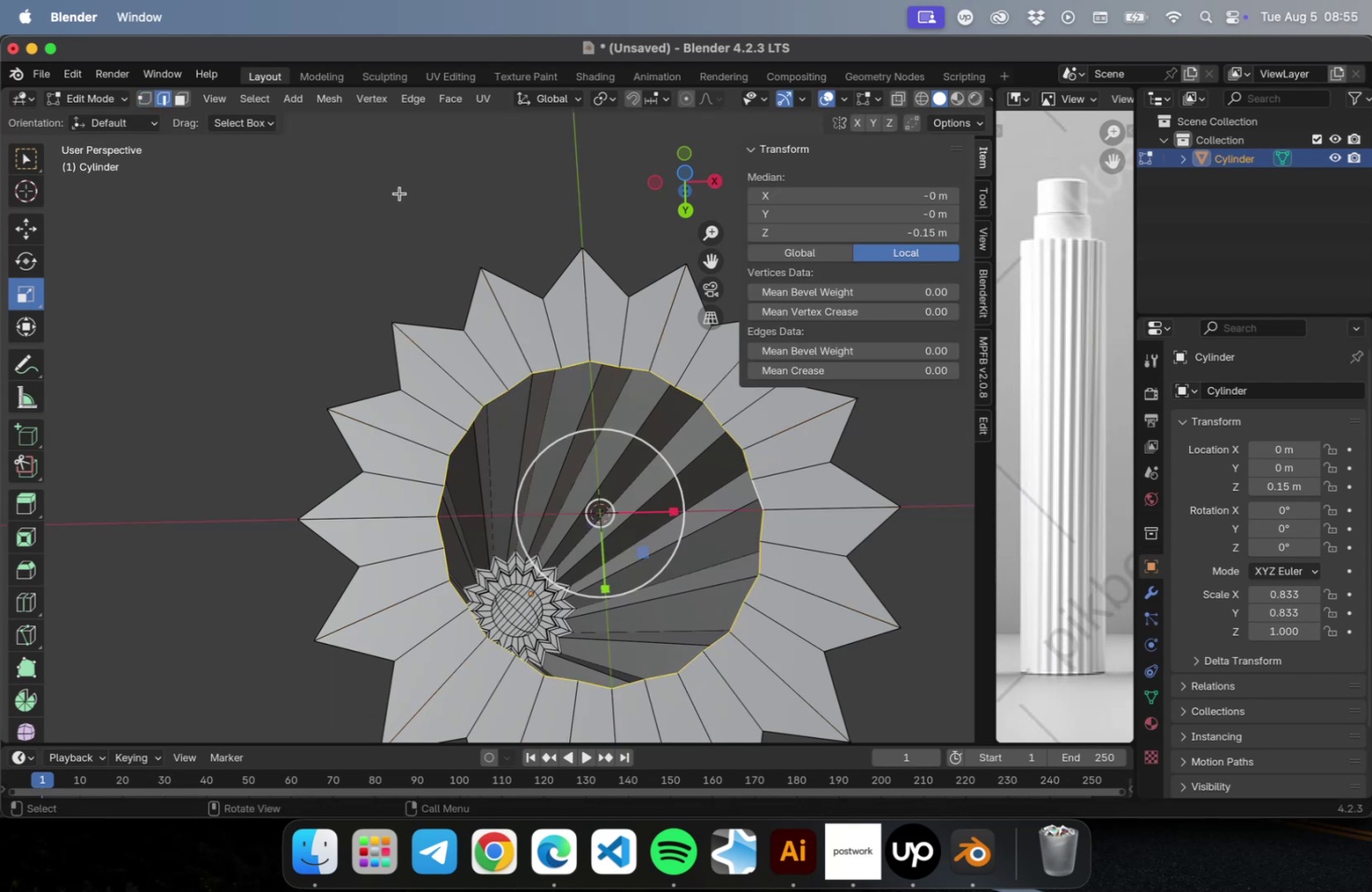 
mouse_move([184, 86])
 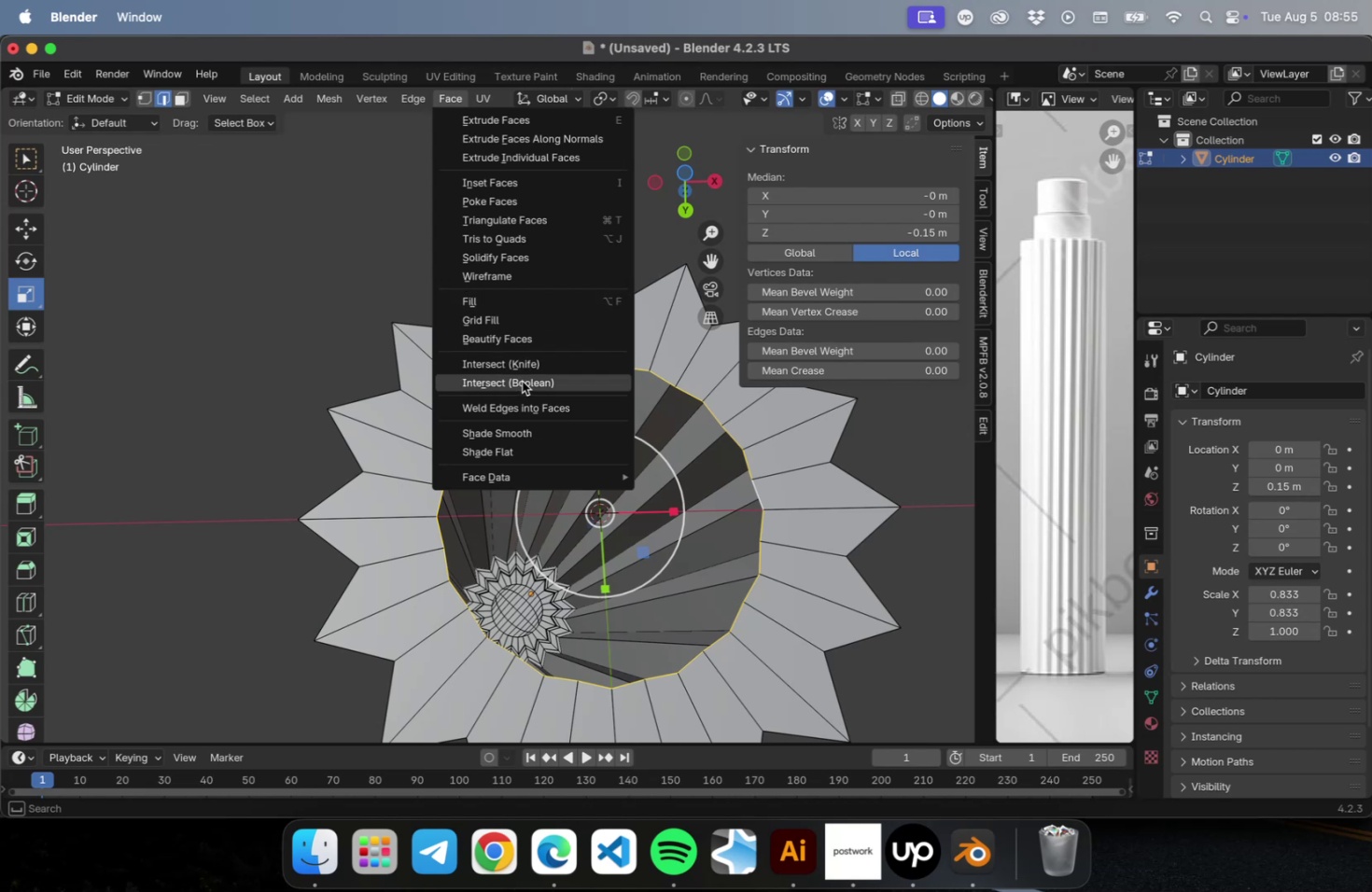 
left_click([511, 324])
 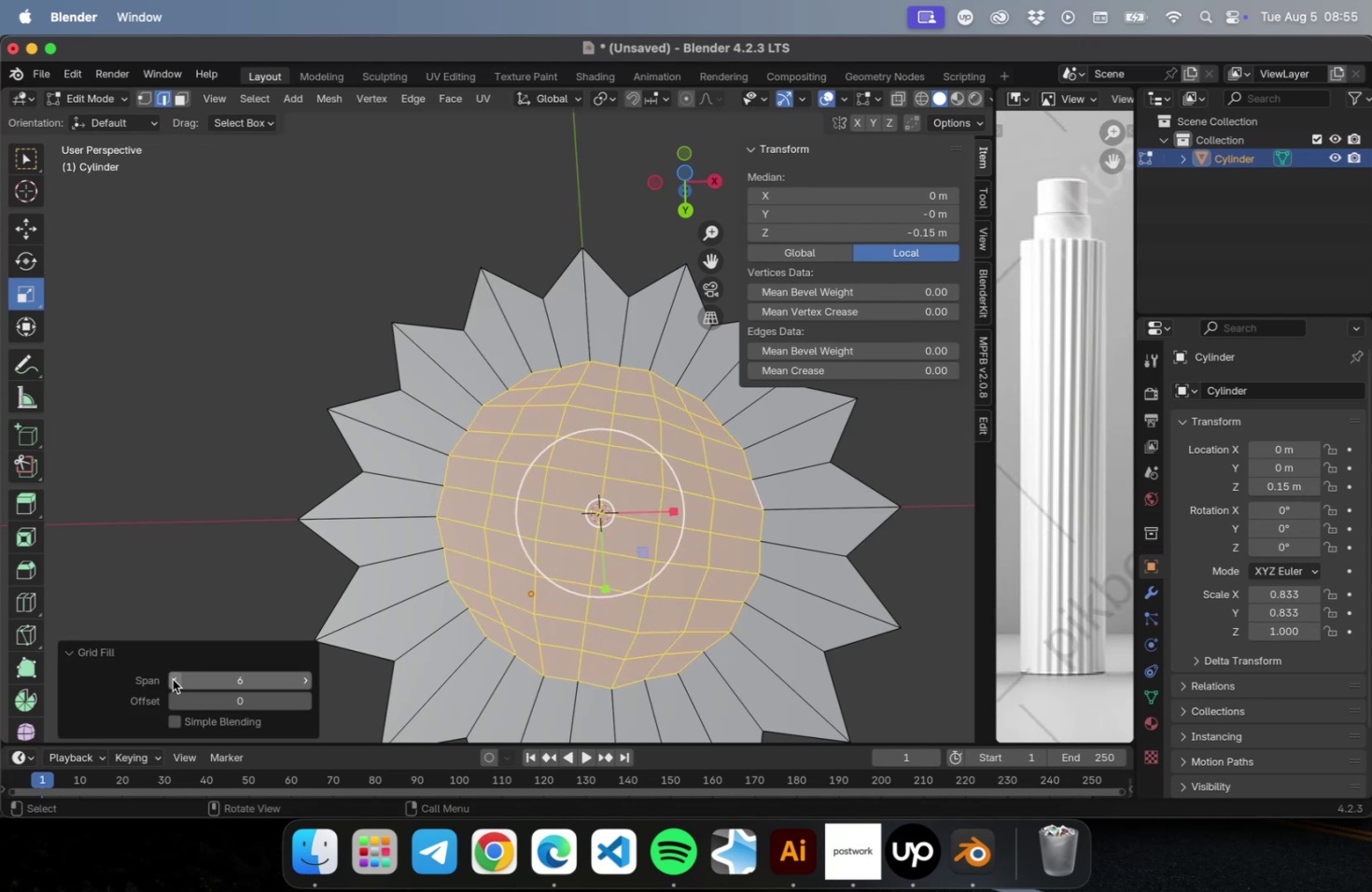 
left_click([155, 572])
 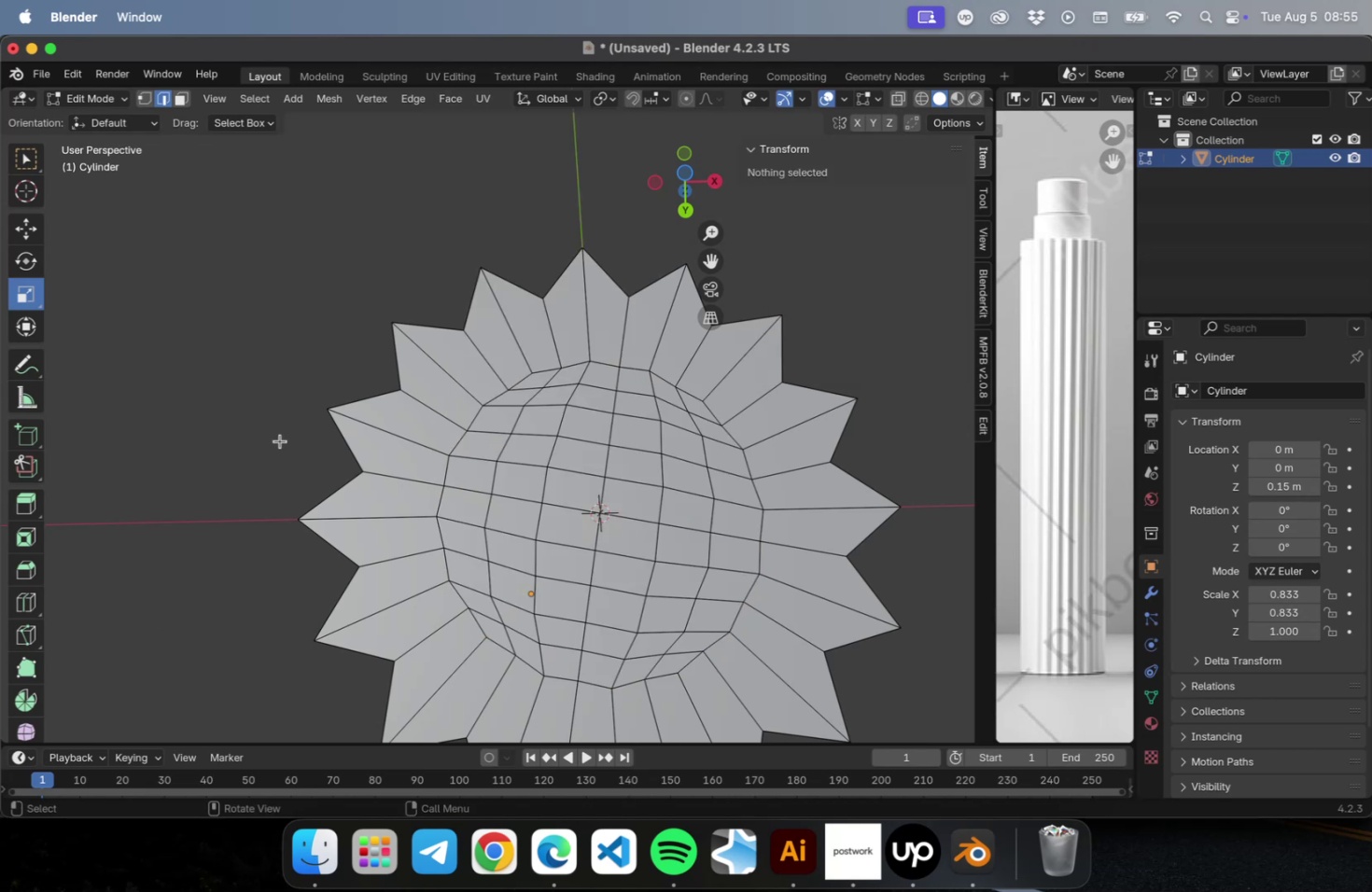 
scroll: coordinate [291, 446], scroll_direction: down, amount: 5.0
 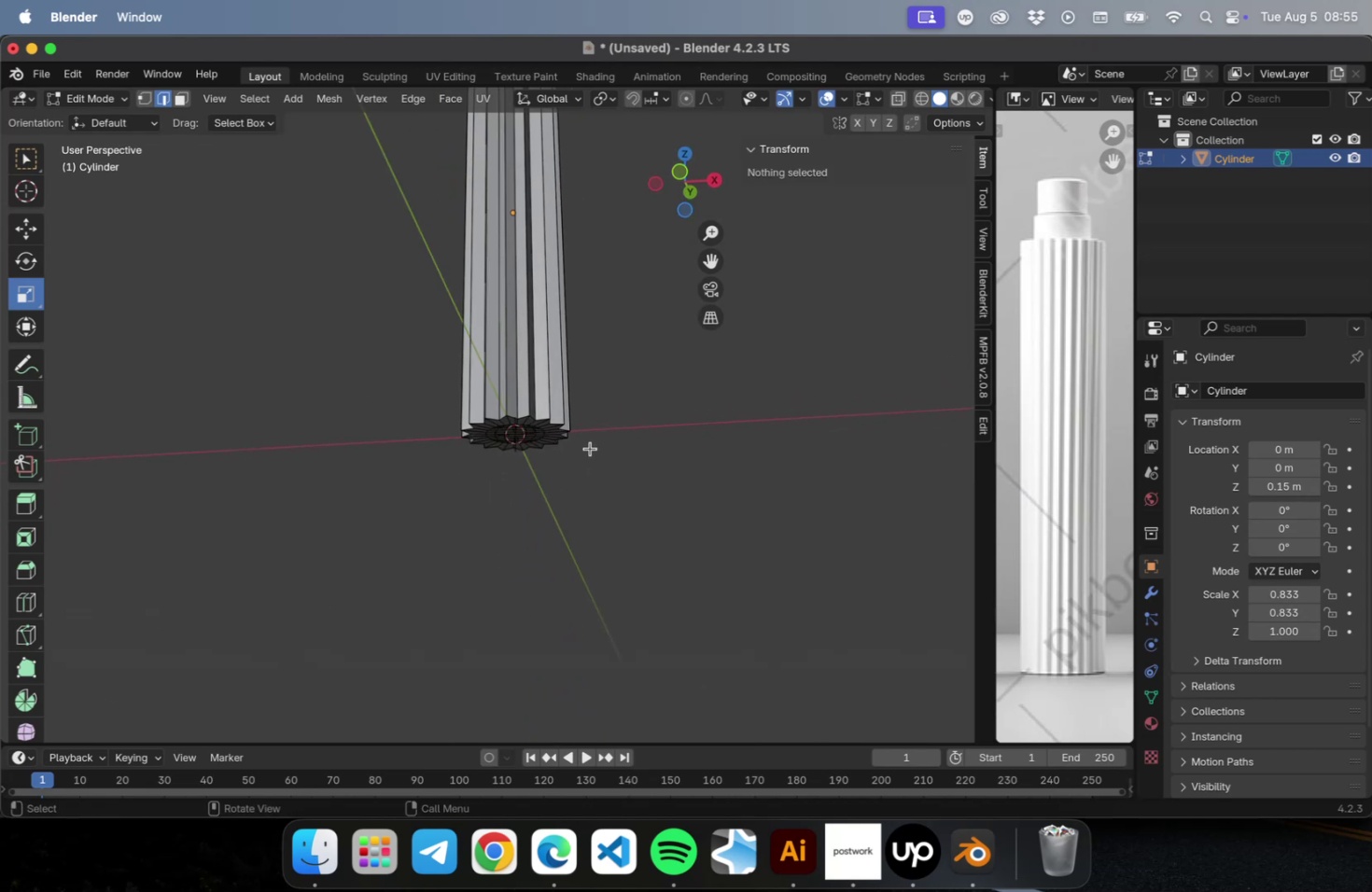 
key(Meta+CommandLeft)
 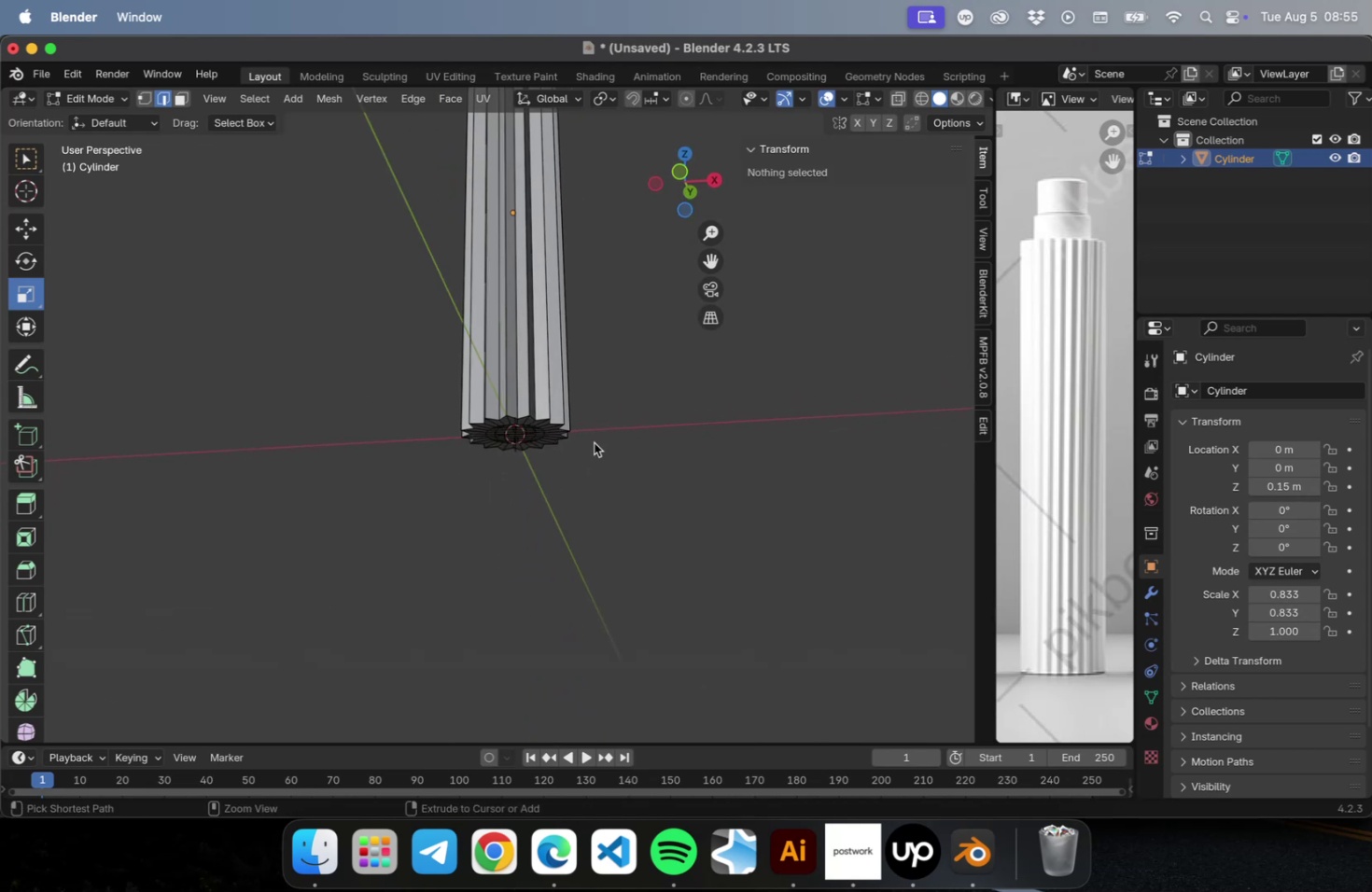 
key(Meta+S)
 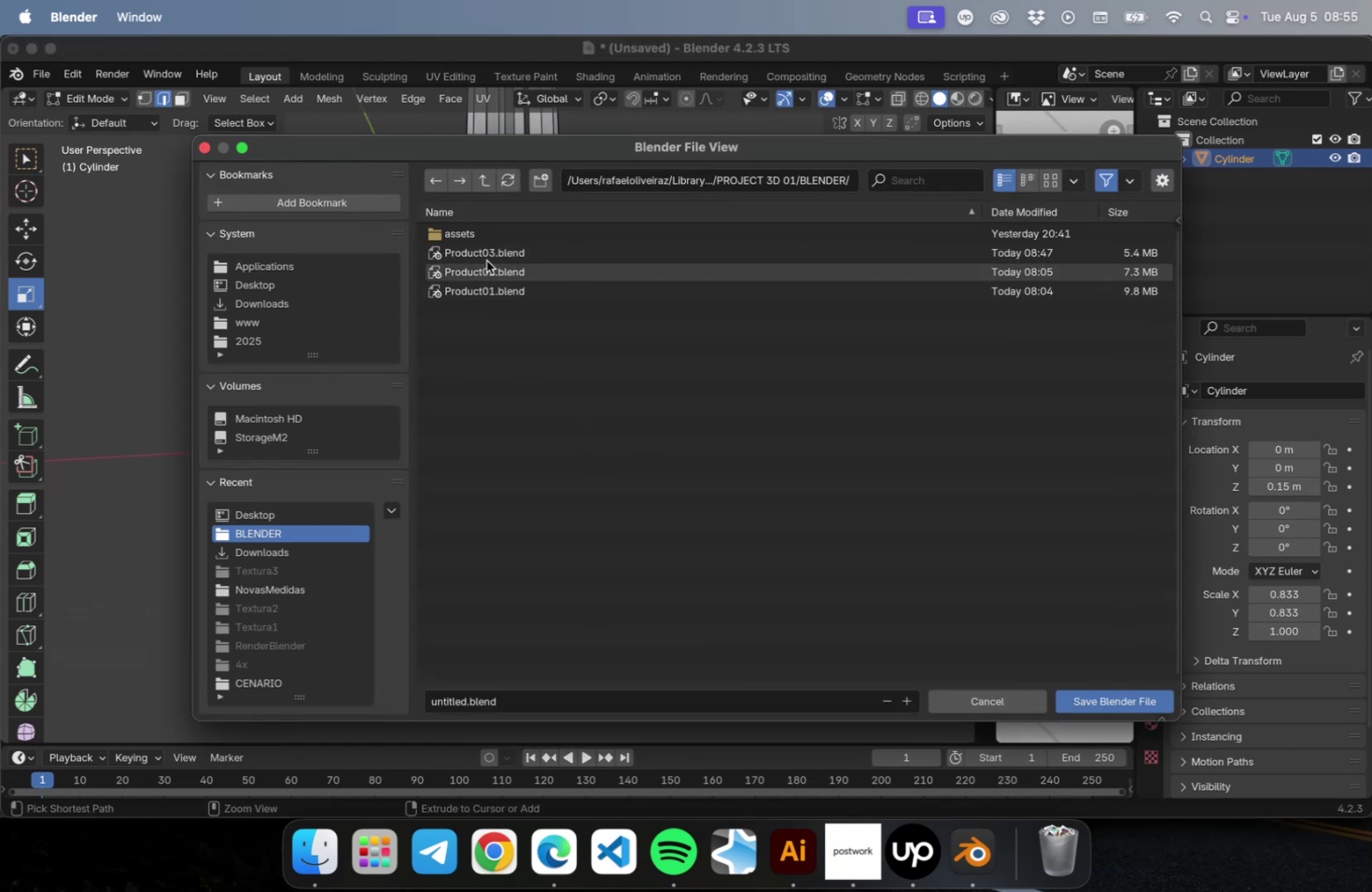 
left_click([483, 254])
 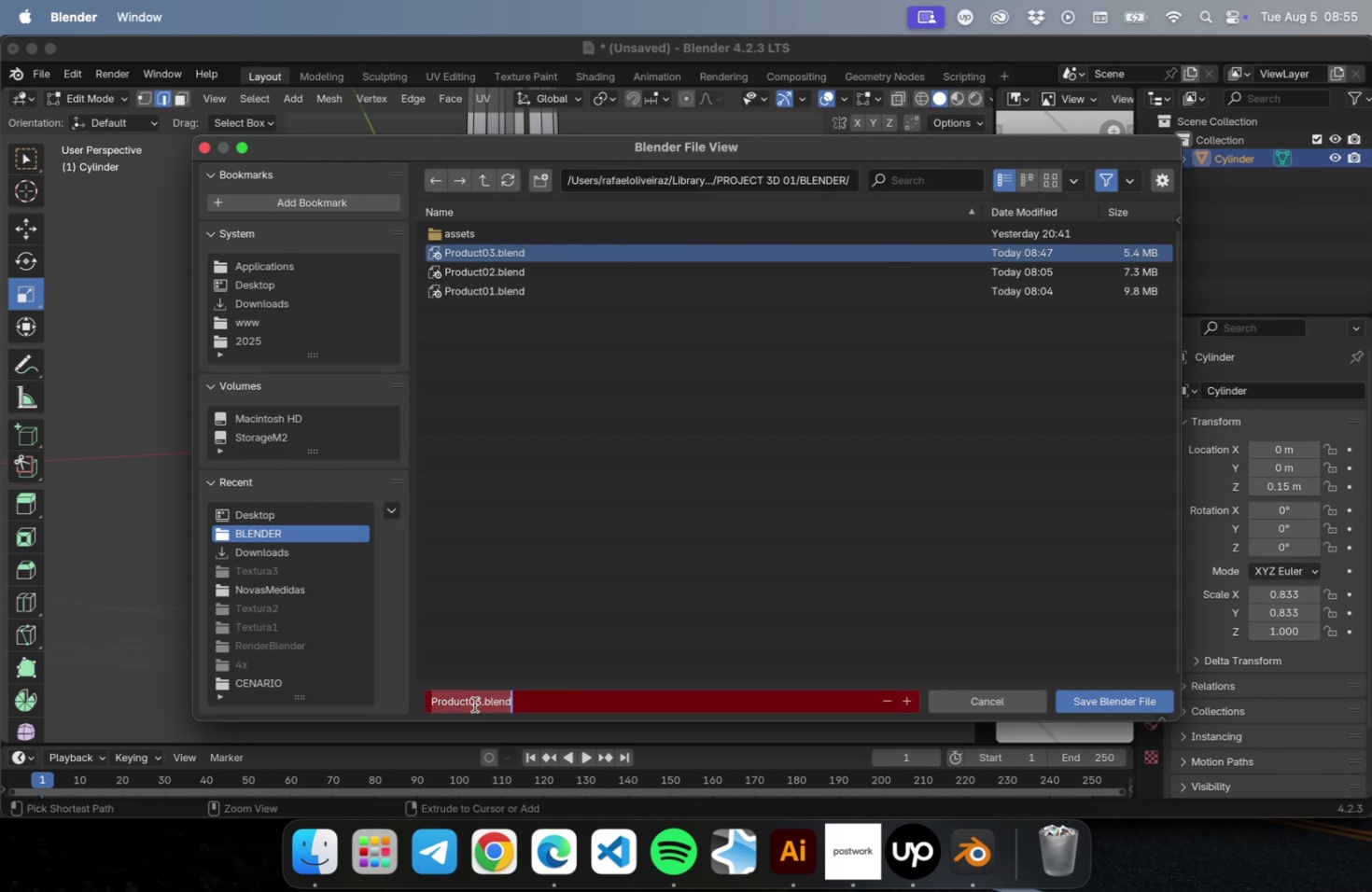 
double_click([479, 702])
 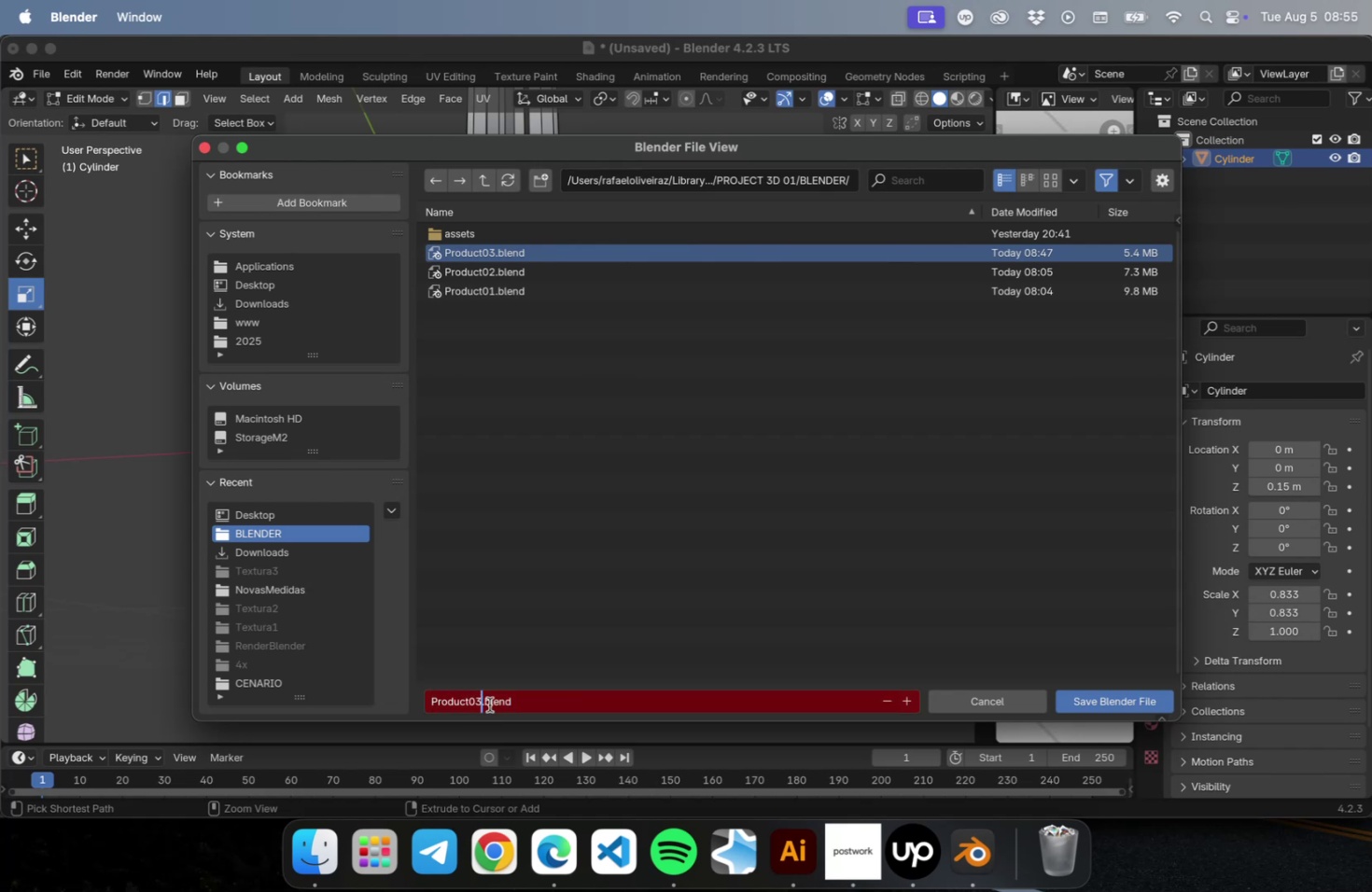 
key(Backspace)
 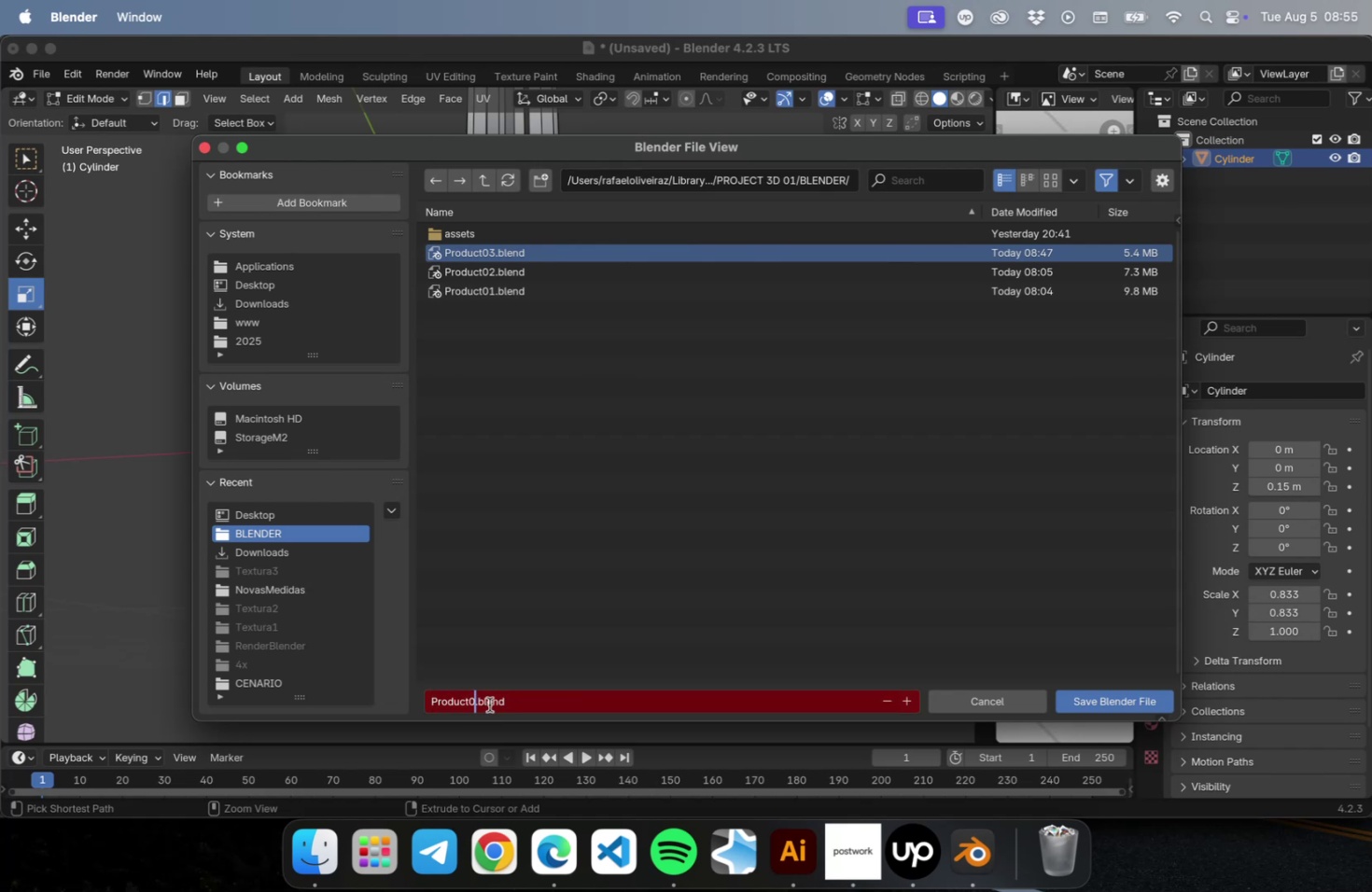 
key(4)
 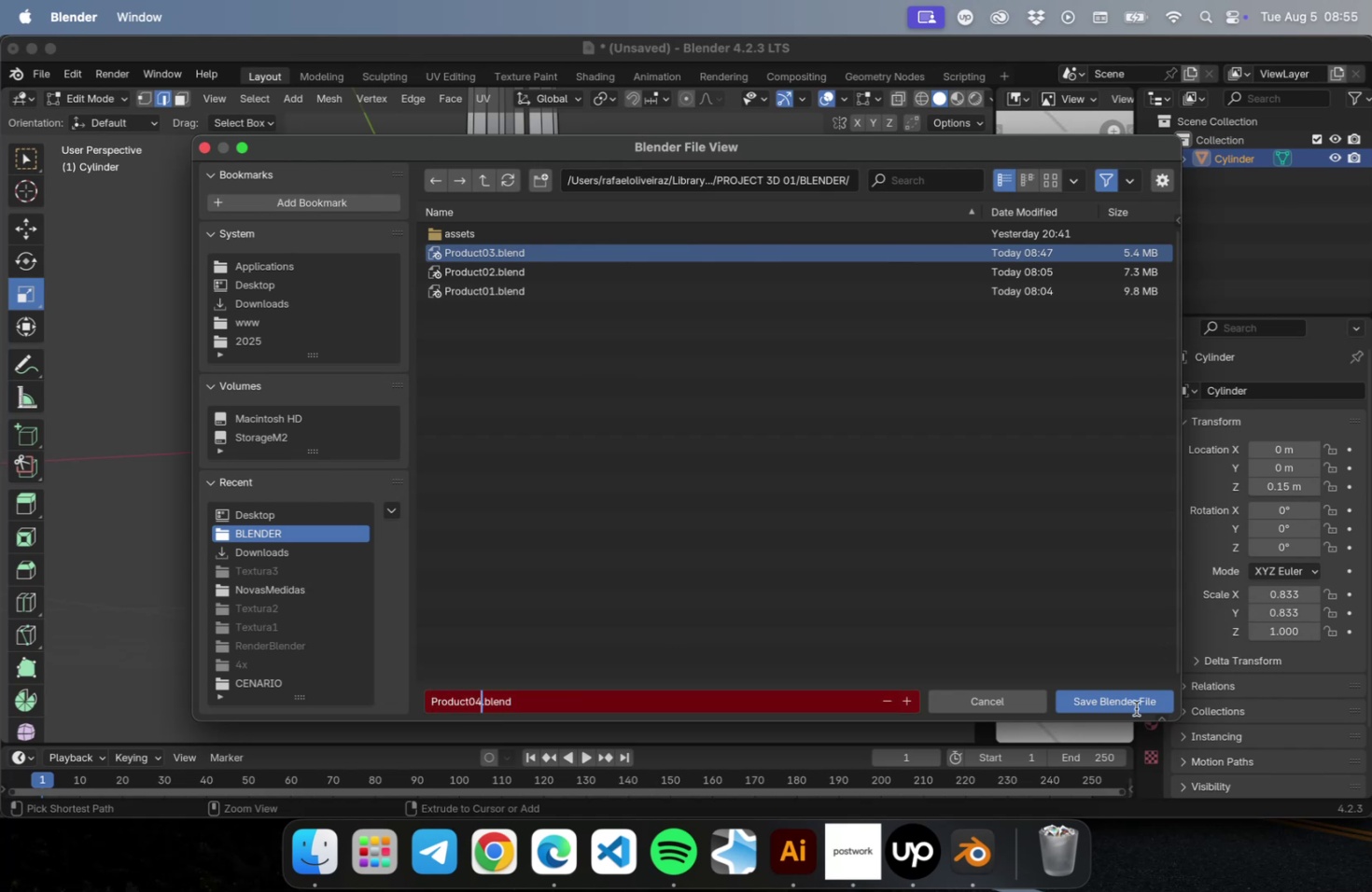 
left_click([1133, 705])
 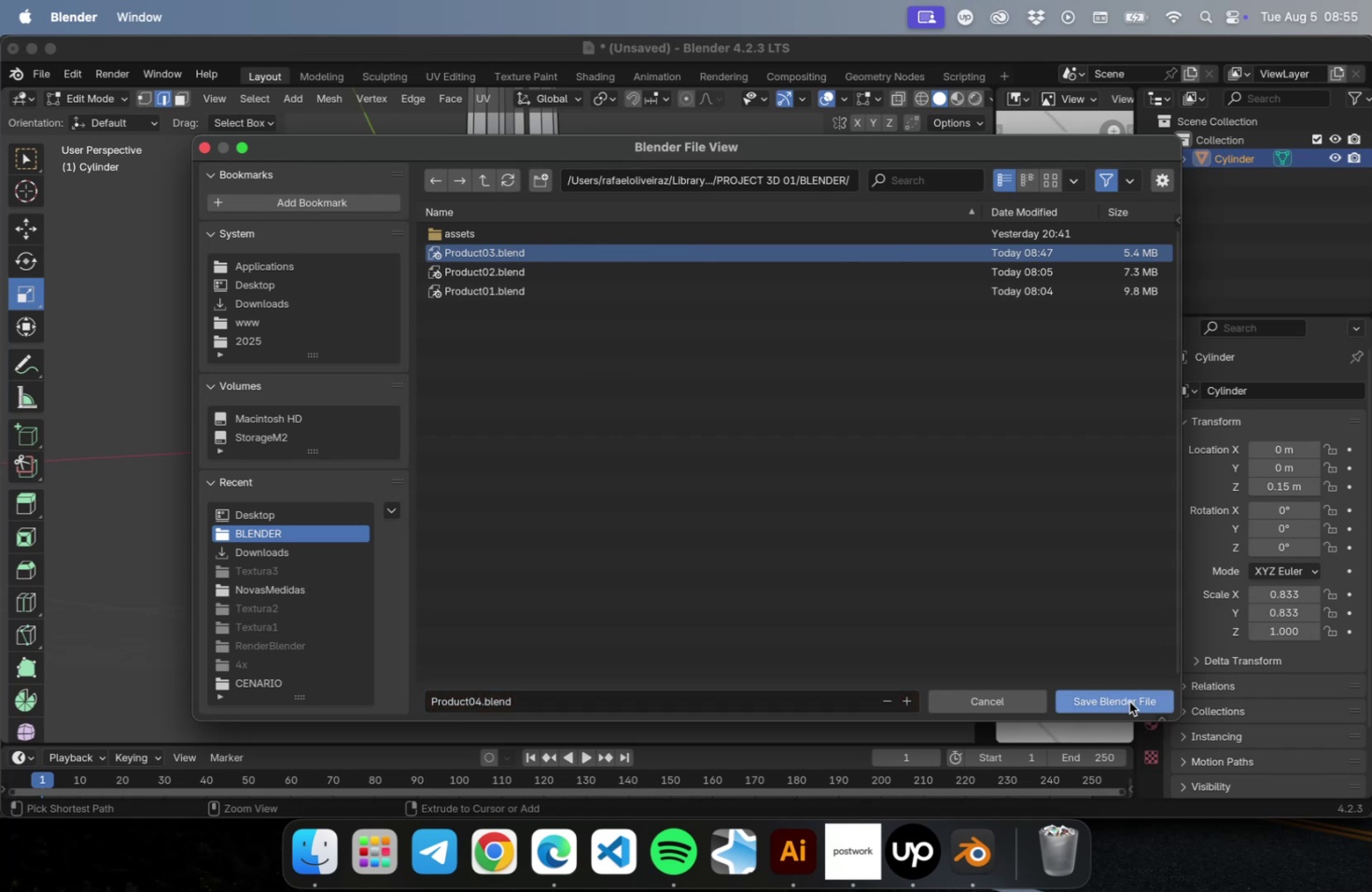 
left_click([1128, 701])
 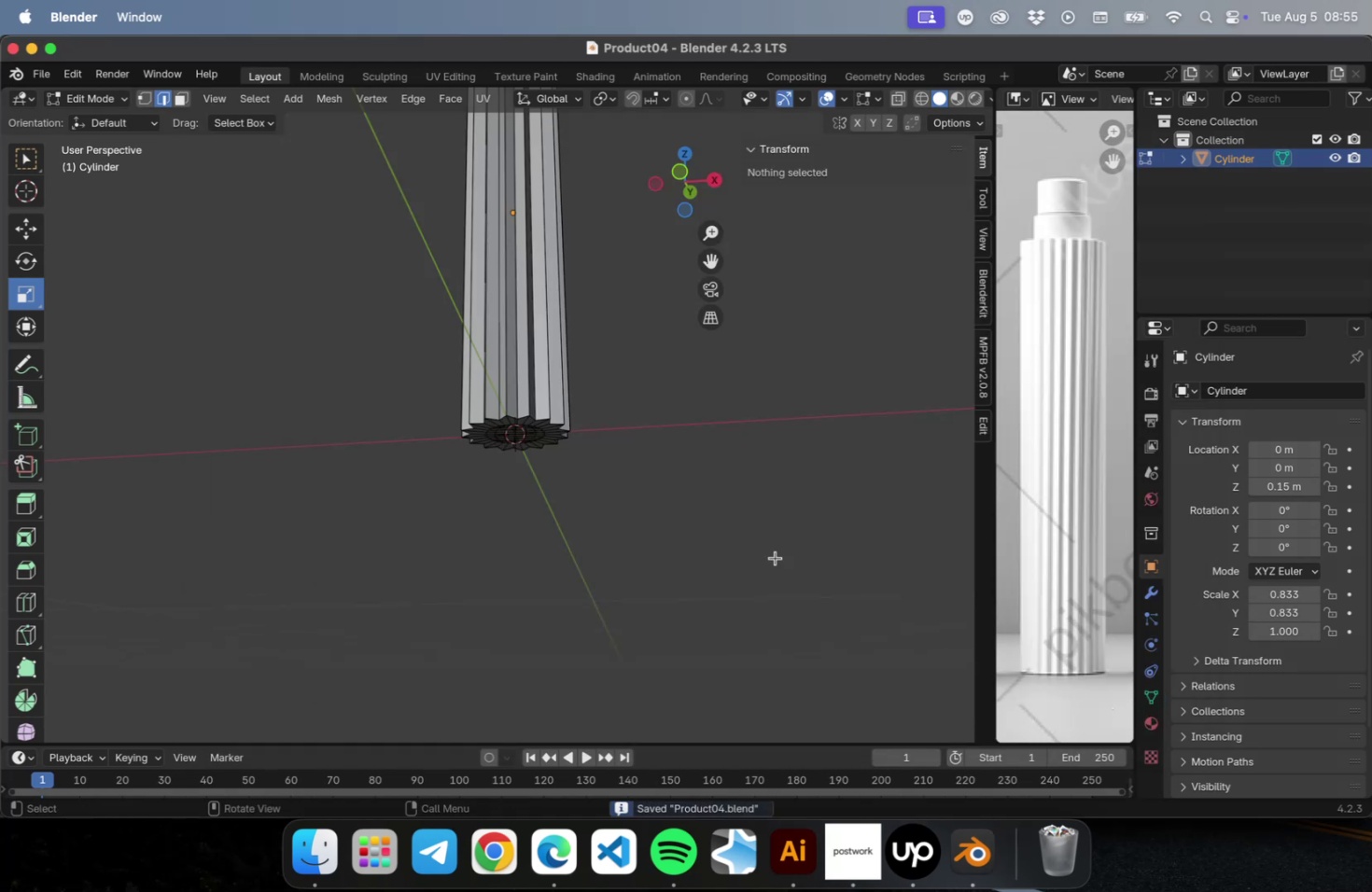 
scroll: coordinate [747, 530], scroll_direction: down, amount: 5.0
 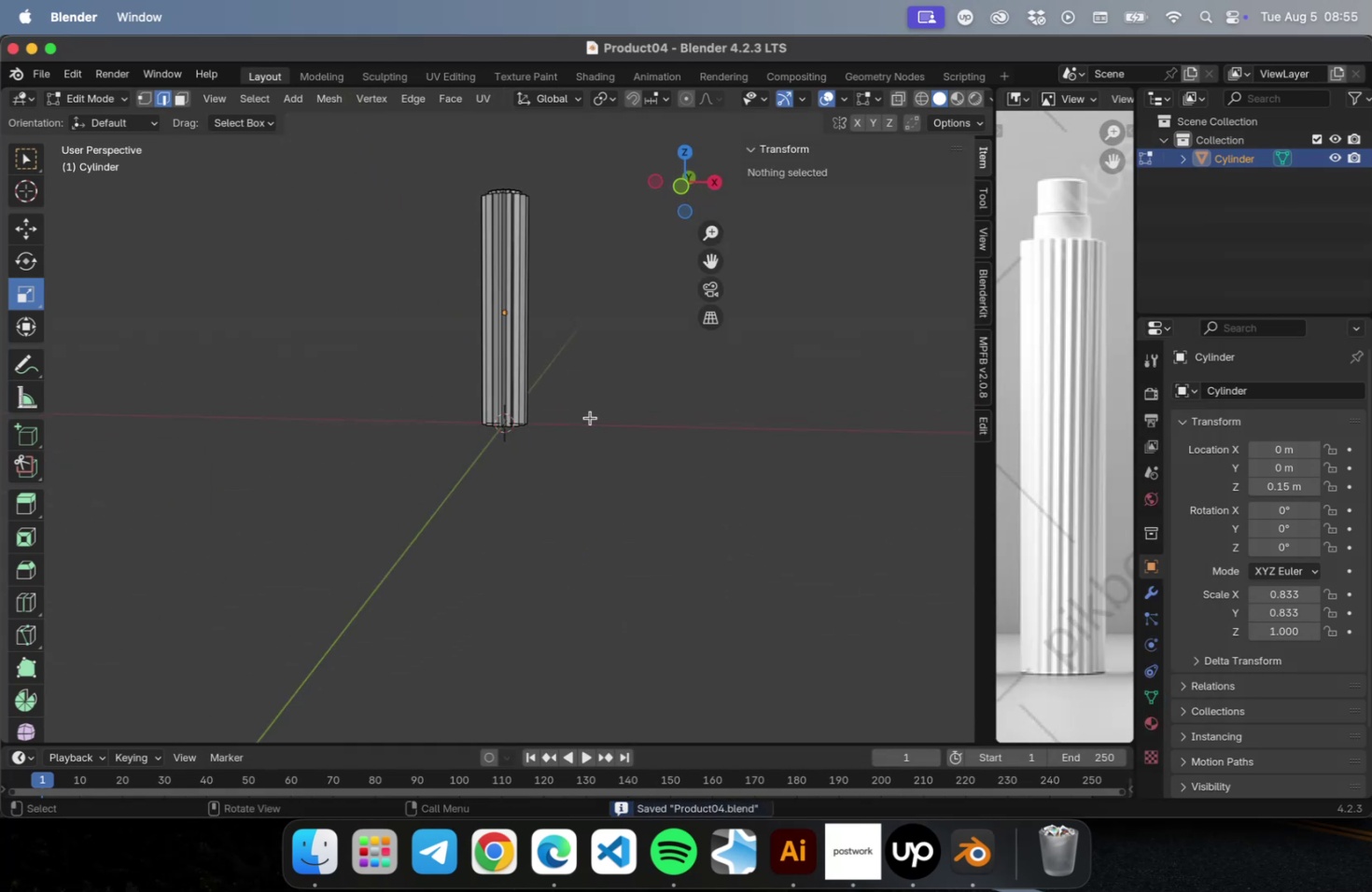 
key(Tab)
 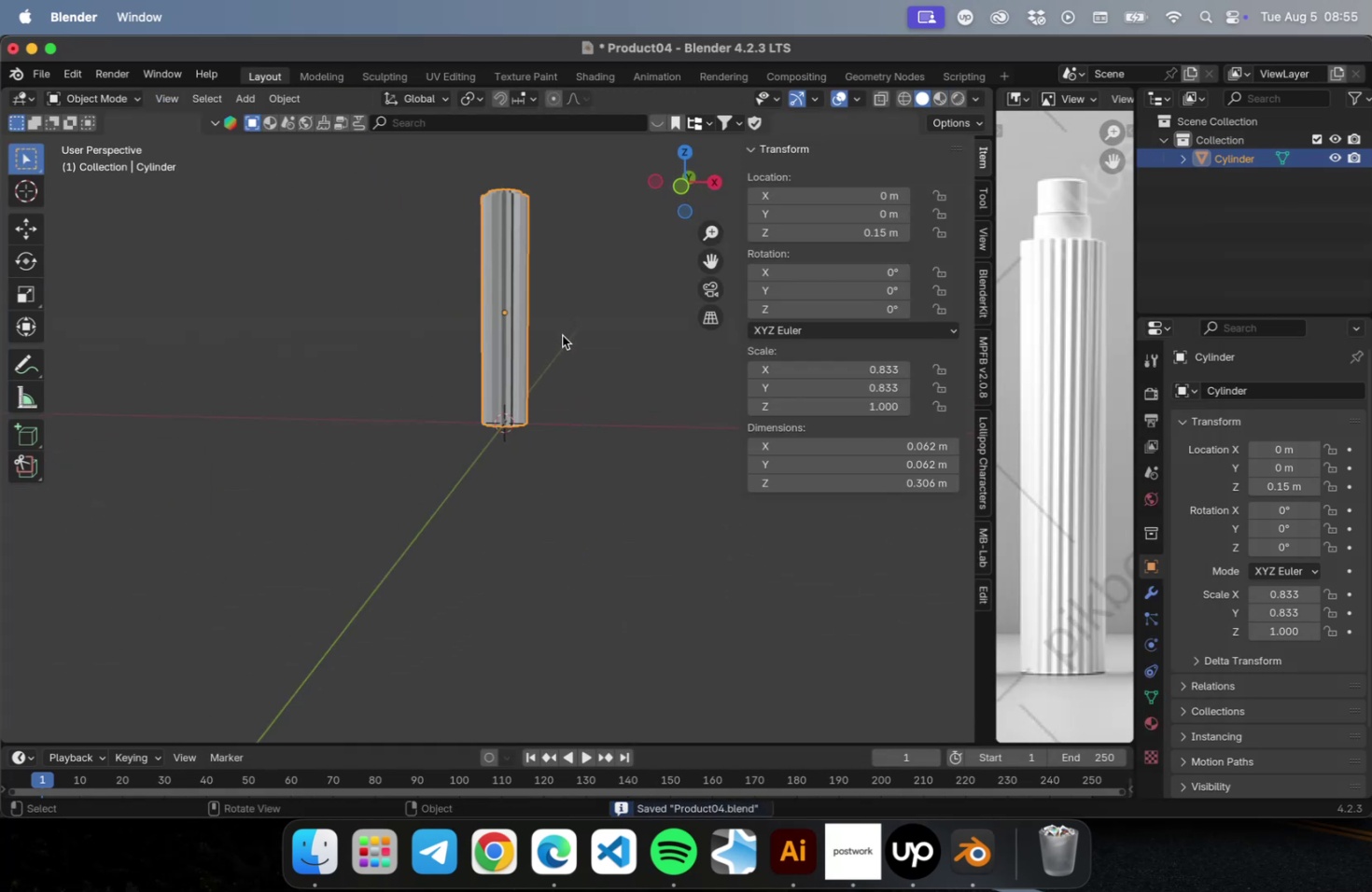 
key(V)
 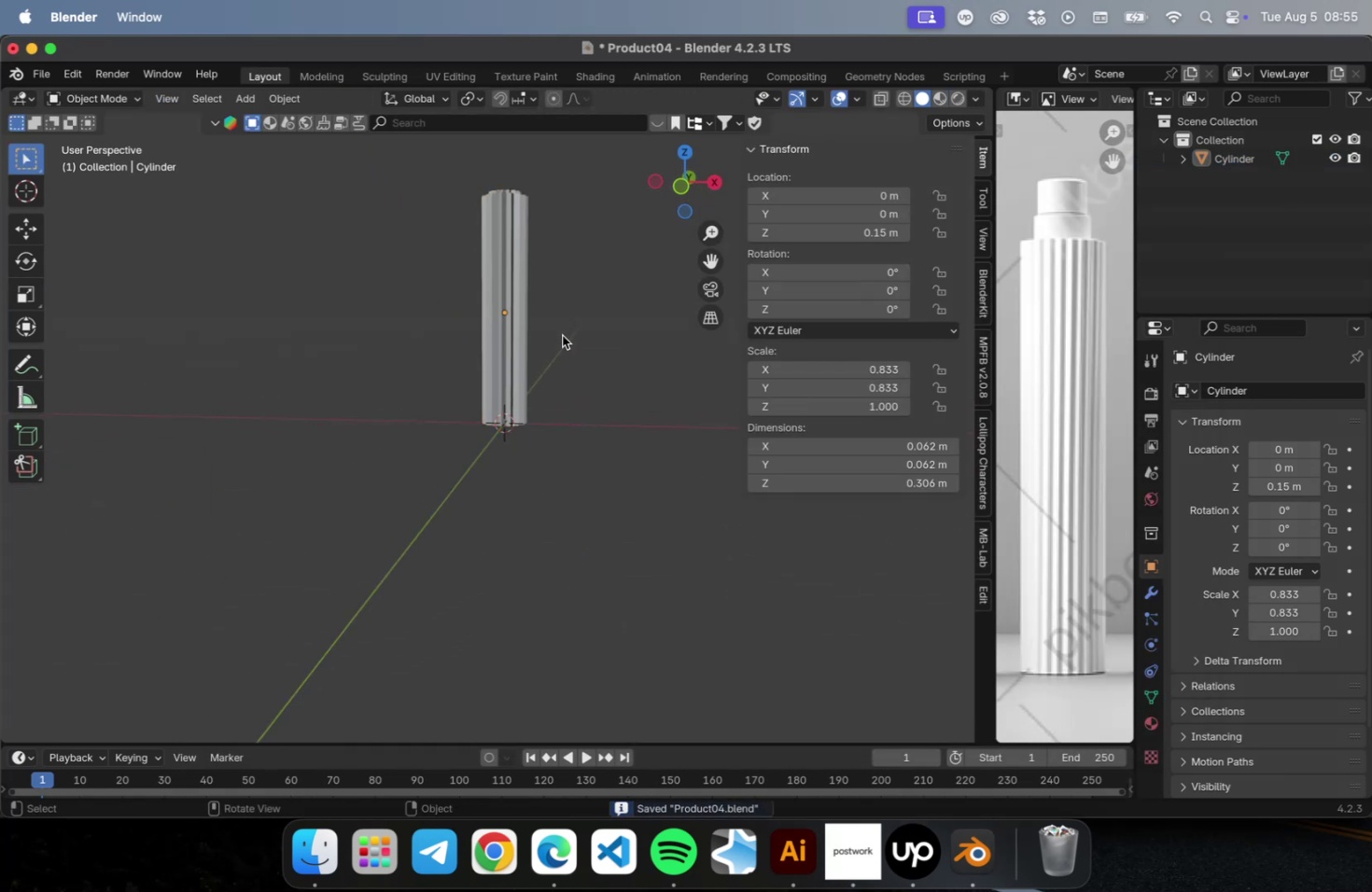 
key(Meta+S)
 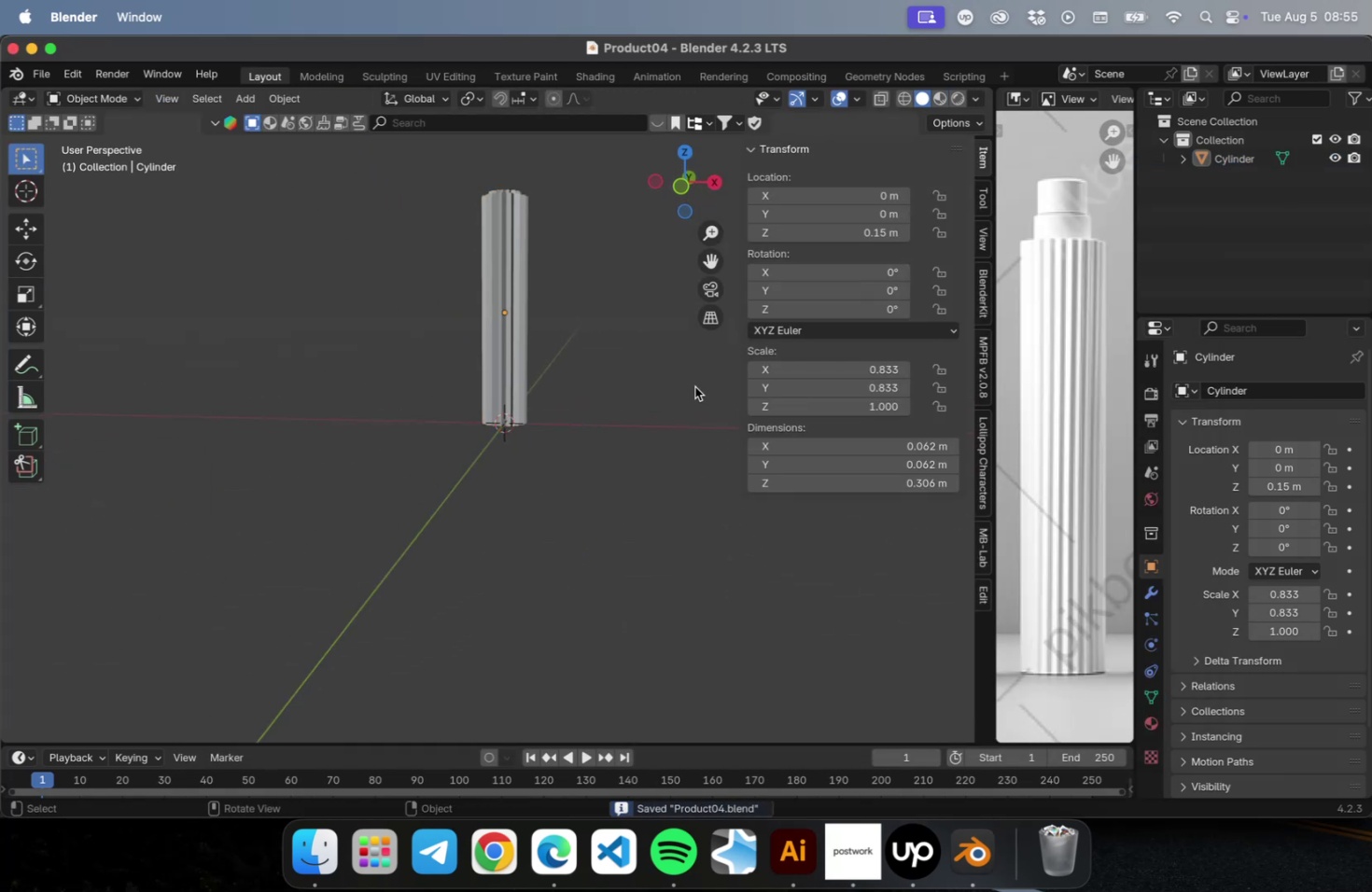 
scroll: coordinate [694, 386], scroll_direction: down, amount: 2.0
 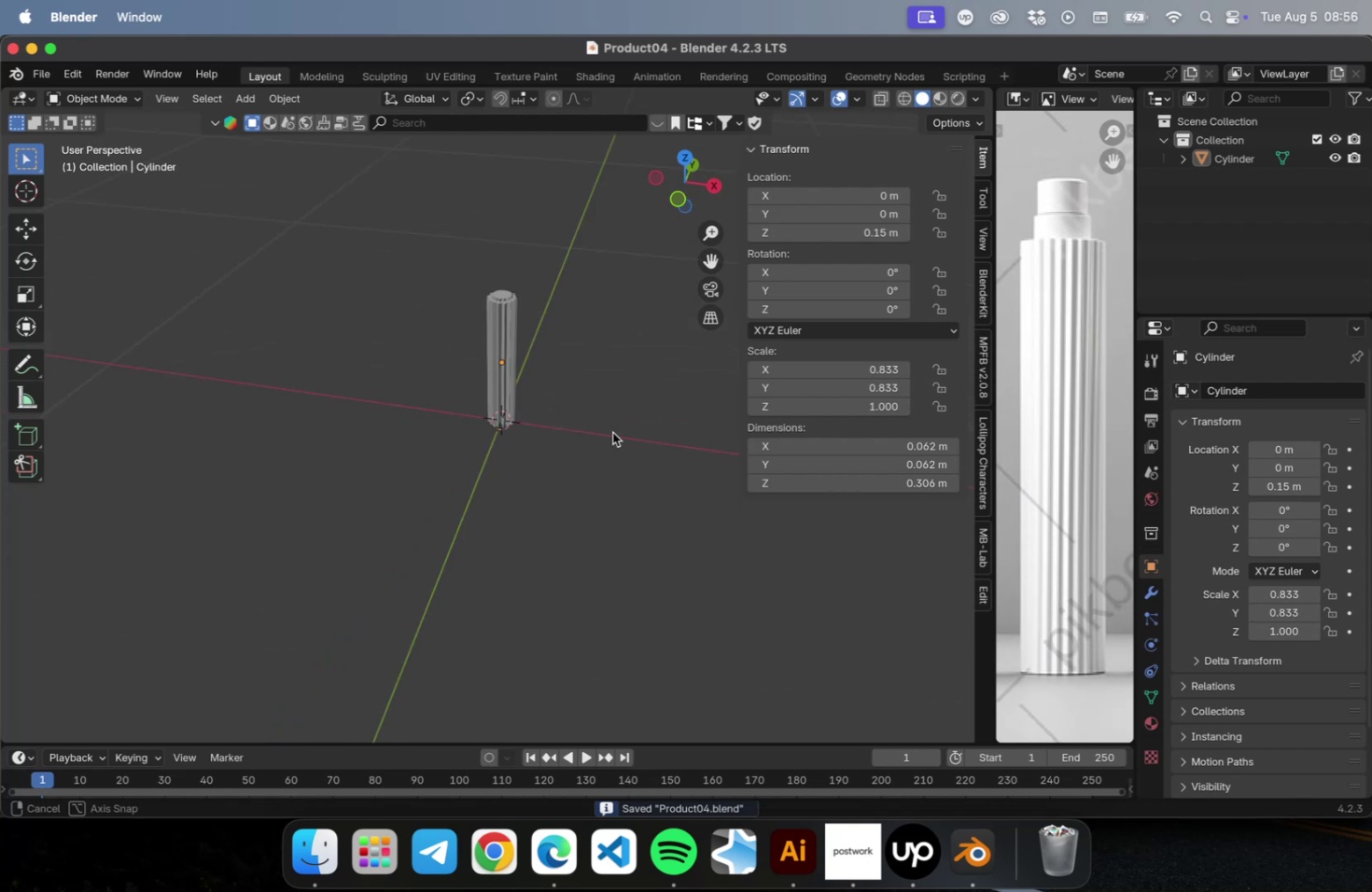 
scroll: coordinate [511, 316], scroll_direction: up, amount: 5.0
 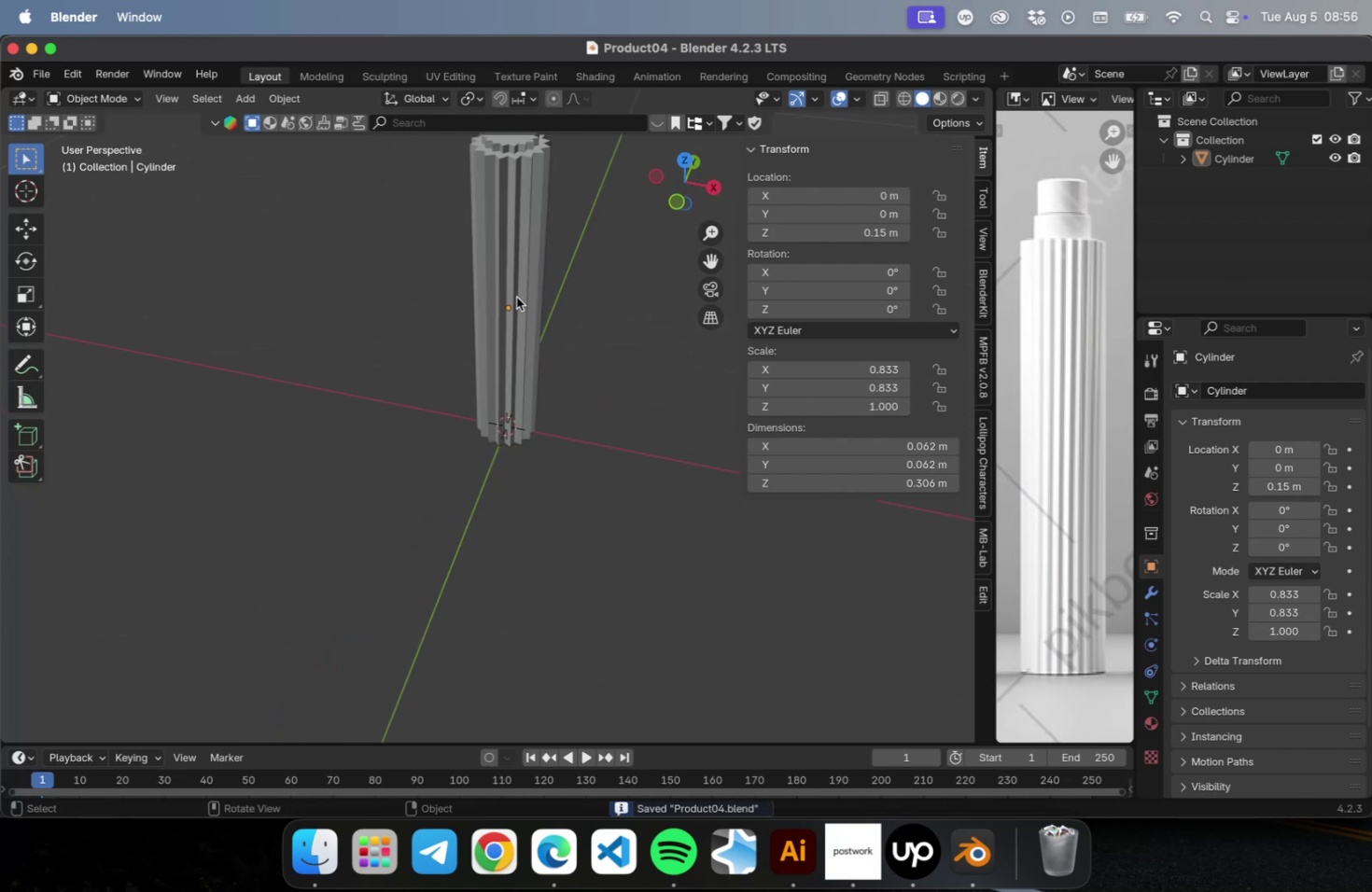 
left_click([516, 297])
 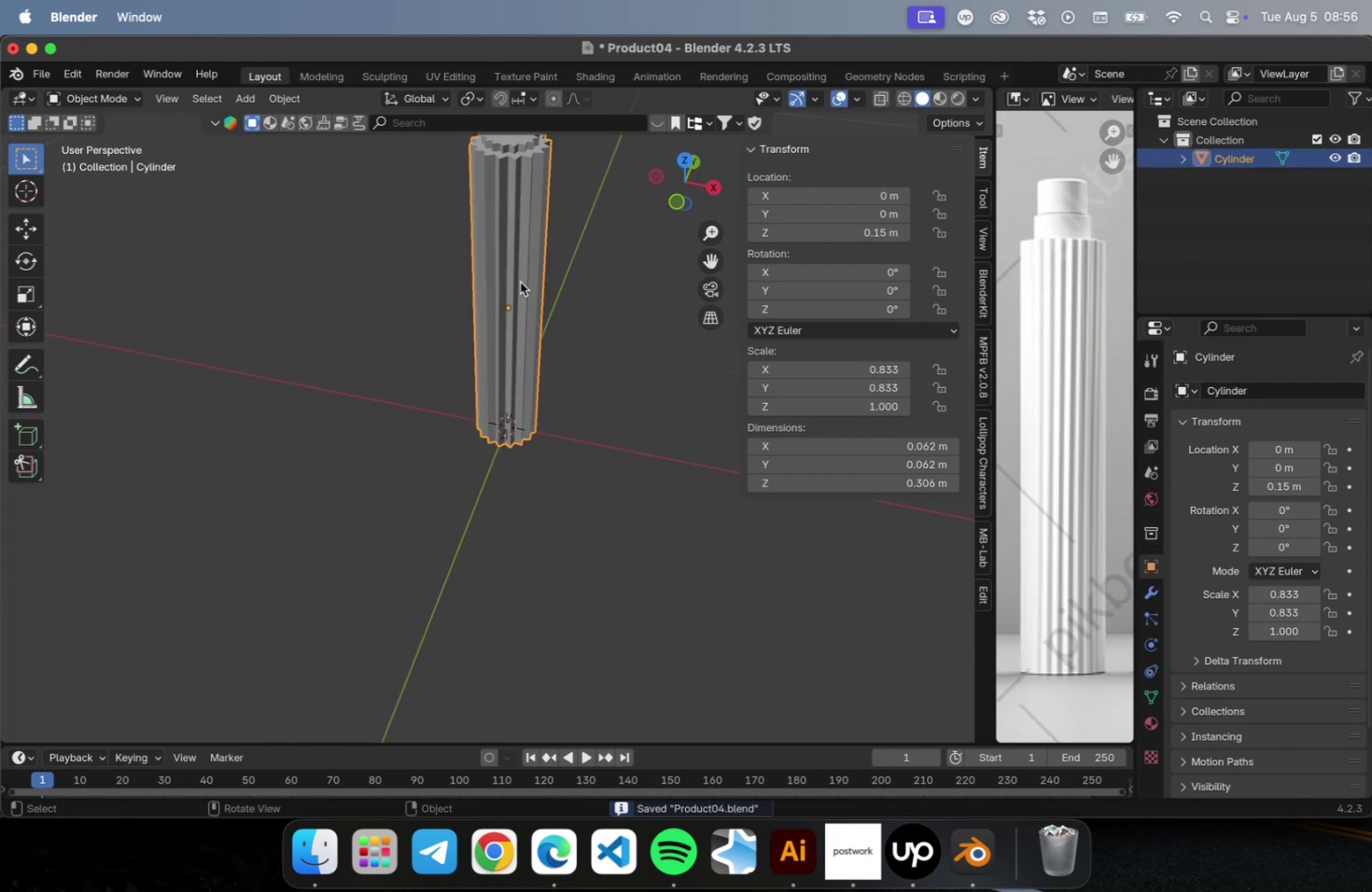 
hold_key(key=ShiftLeft, duration=0.48)
 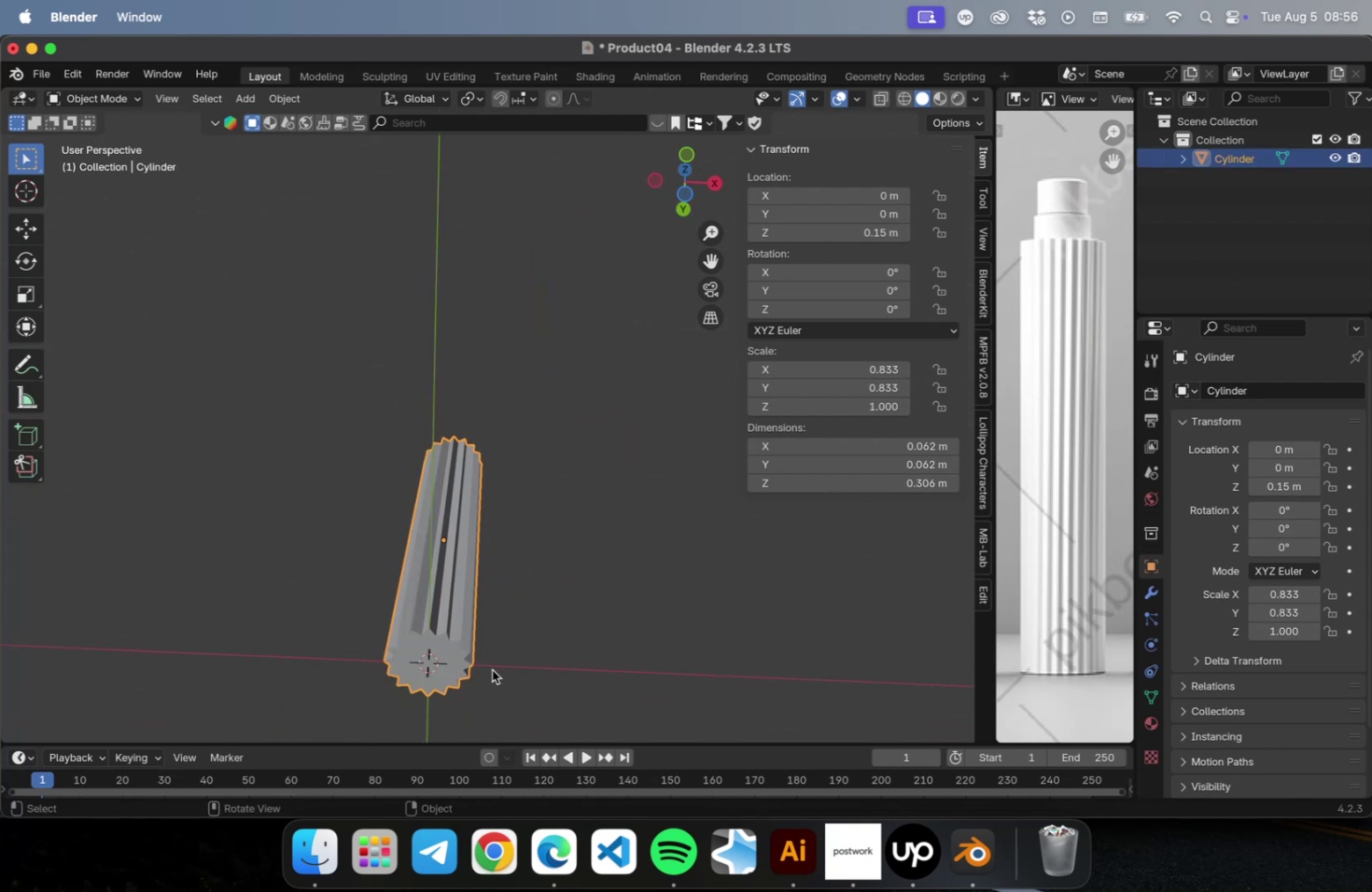 
scroll: coordinate [494, 644], scroll_direction: up, amount: 4.0
 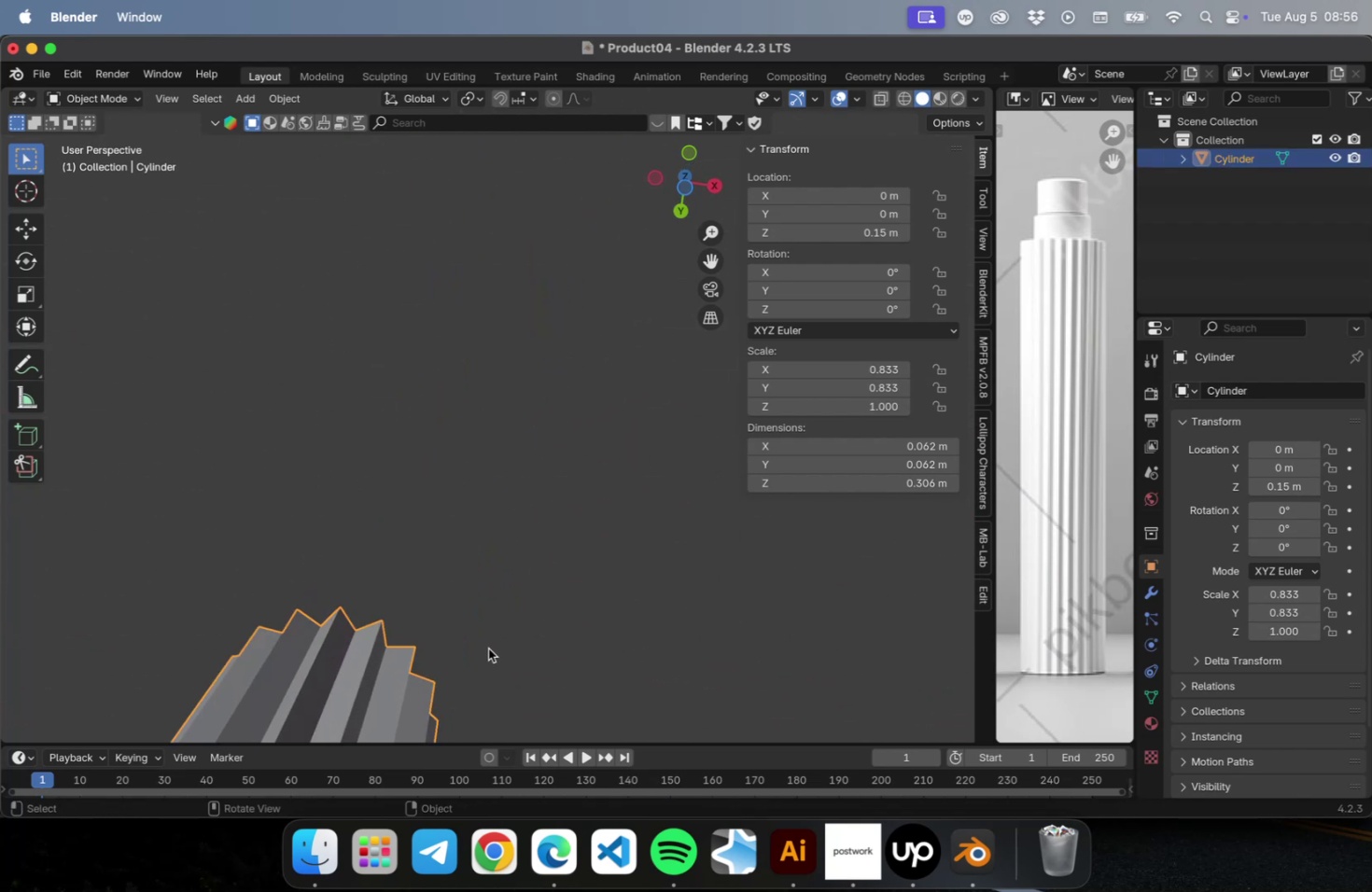 
hold_key(key=ShiftLeft, duration=0.36)
 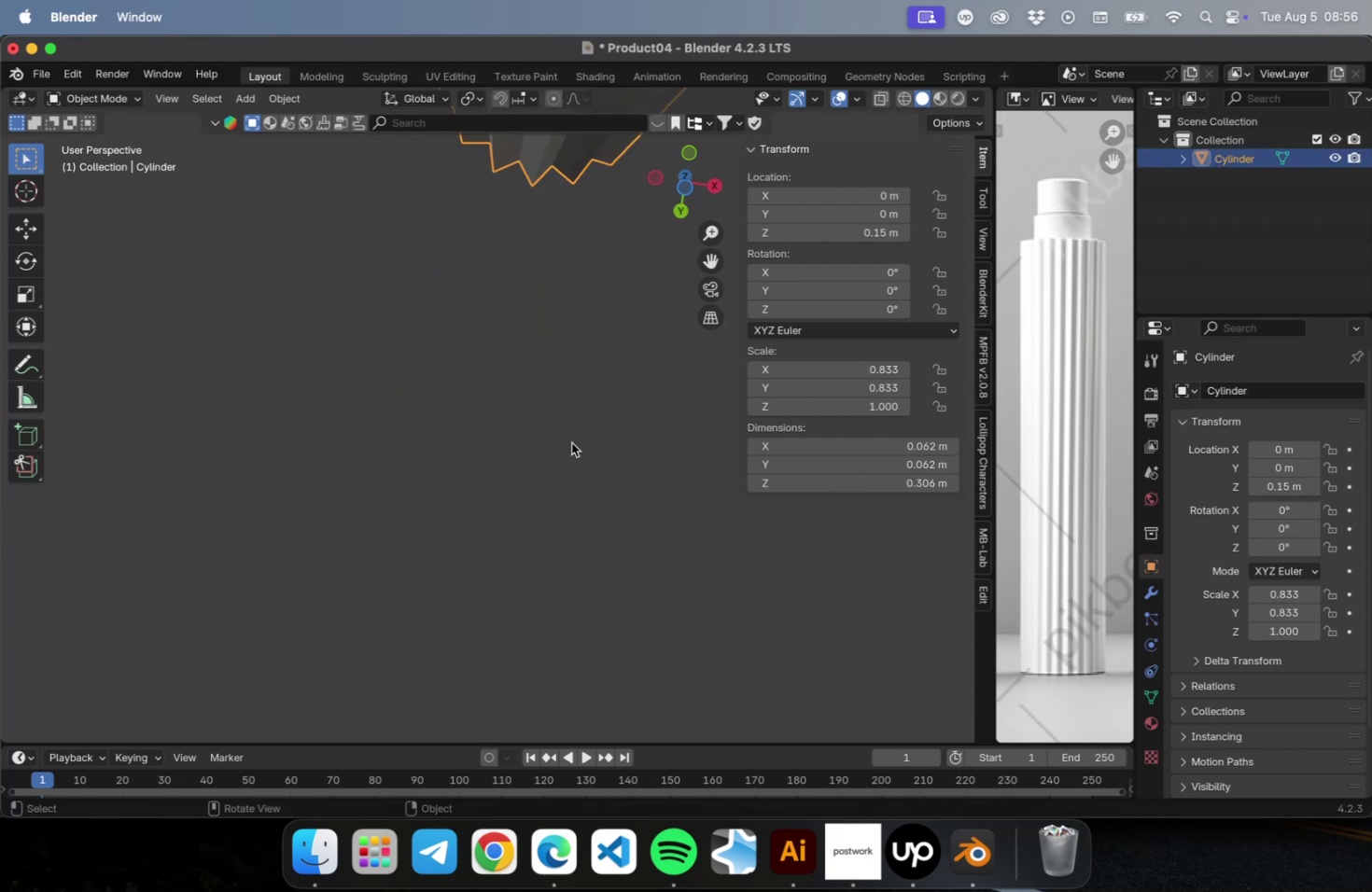 
scroll: coordinate [567, 458], scroll_direction: down, amount: 4.0
 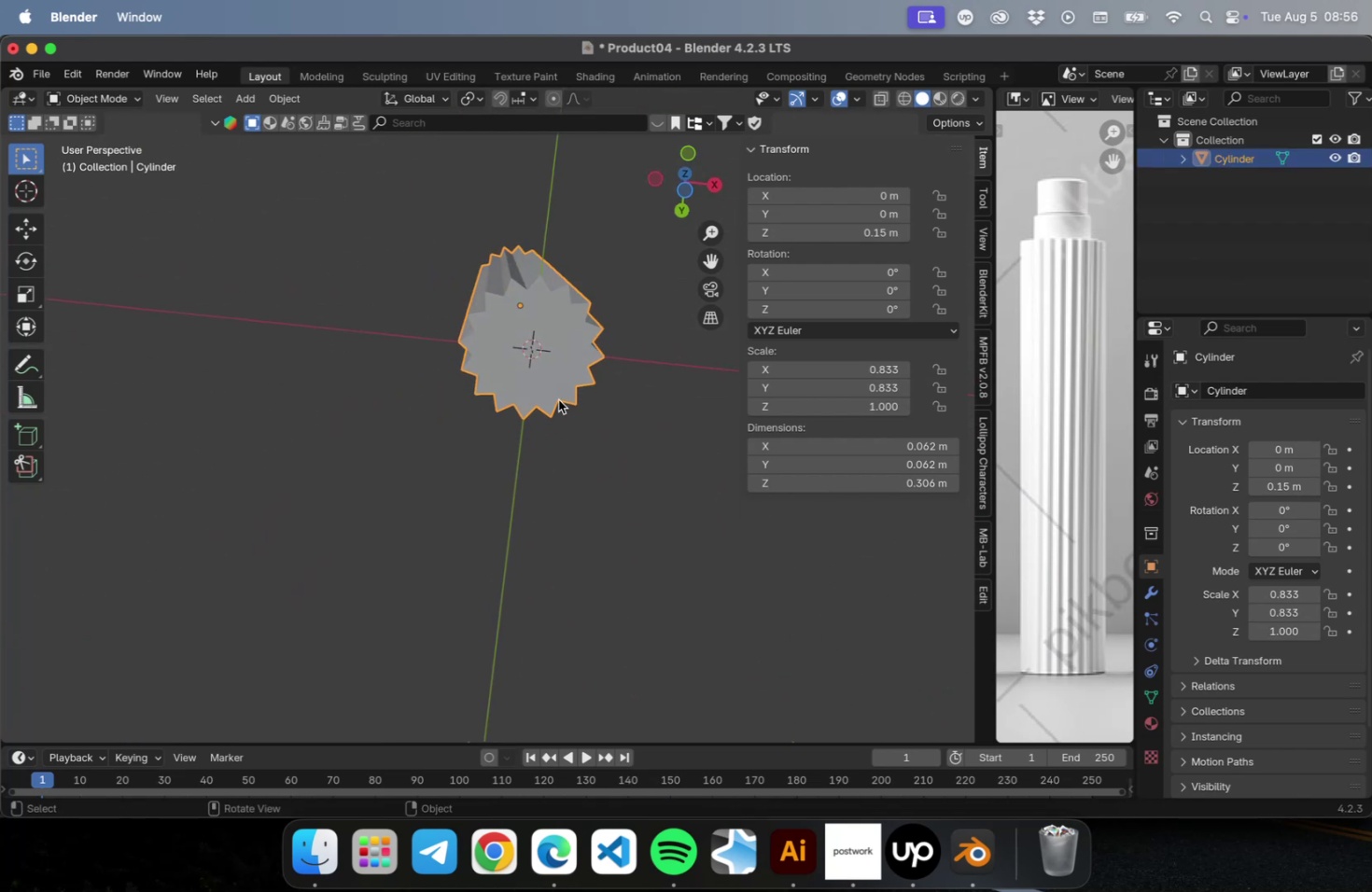 
key(Tab)
 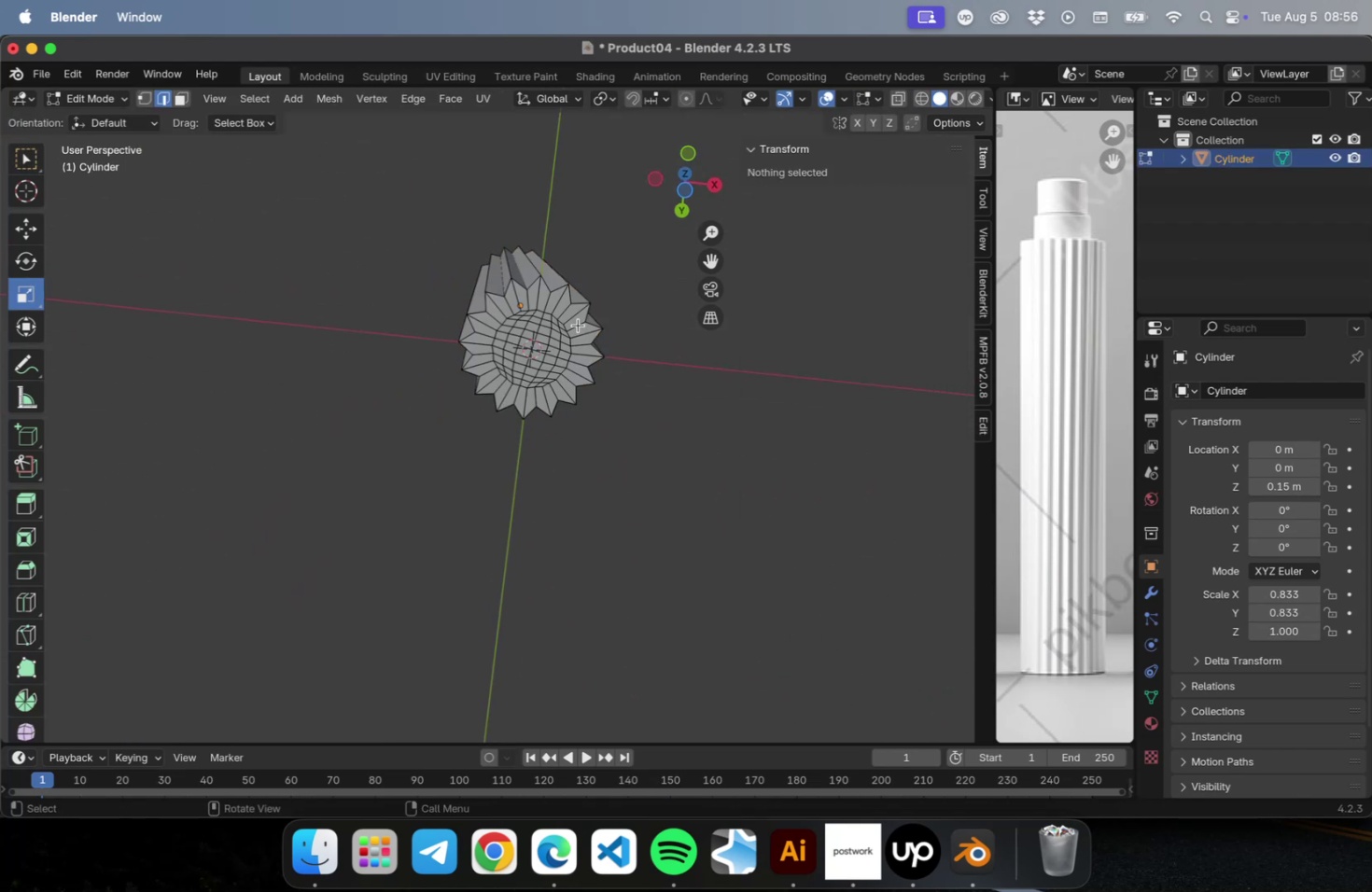 
scroll: coordinate [579, 324], scroll_direction: up, amount: 2.0
 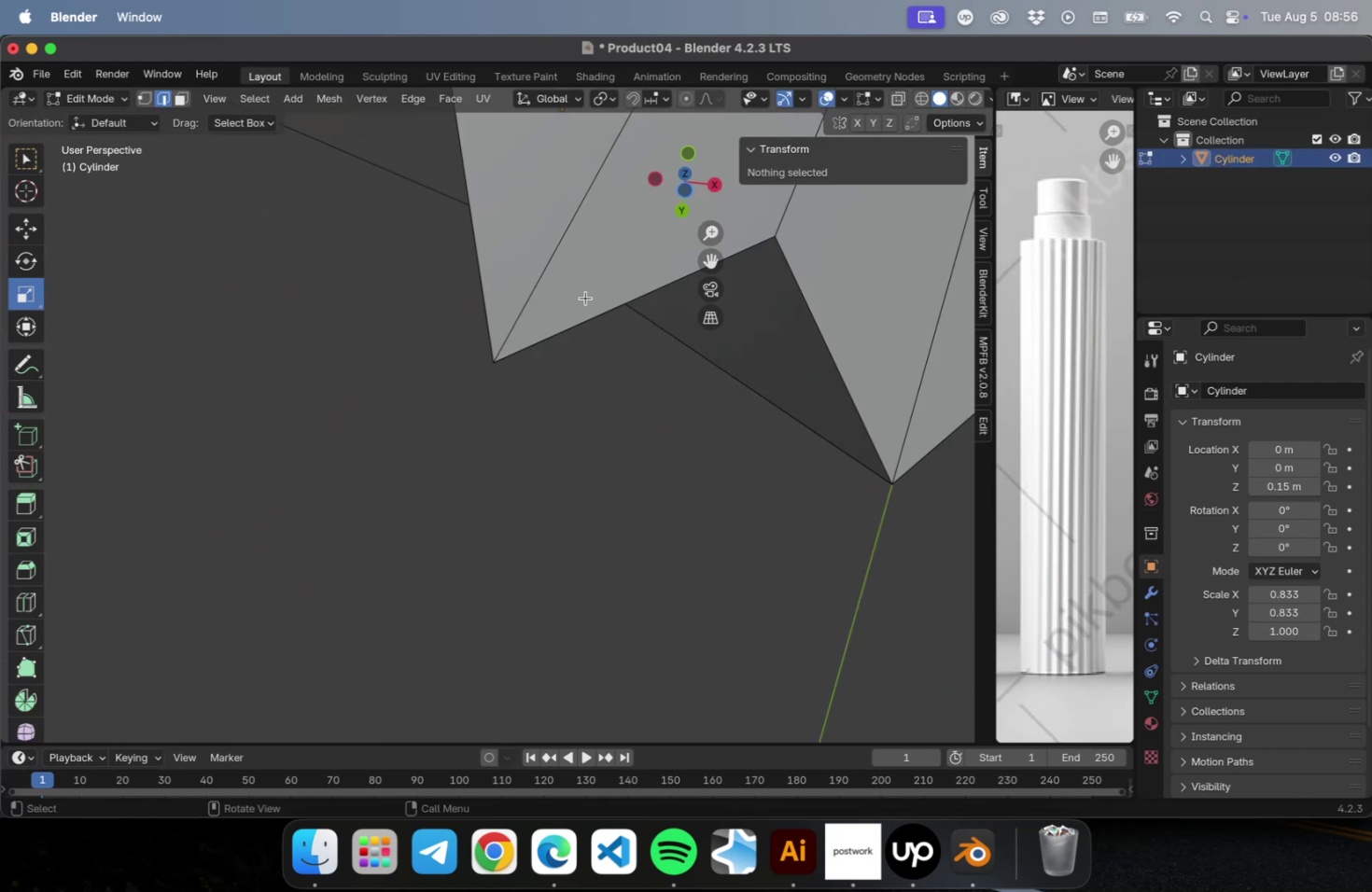 
hold_key(key=ShiftLeft, duration=0.3)
 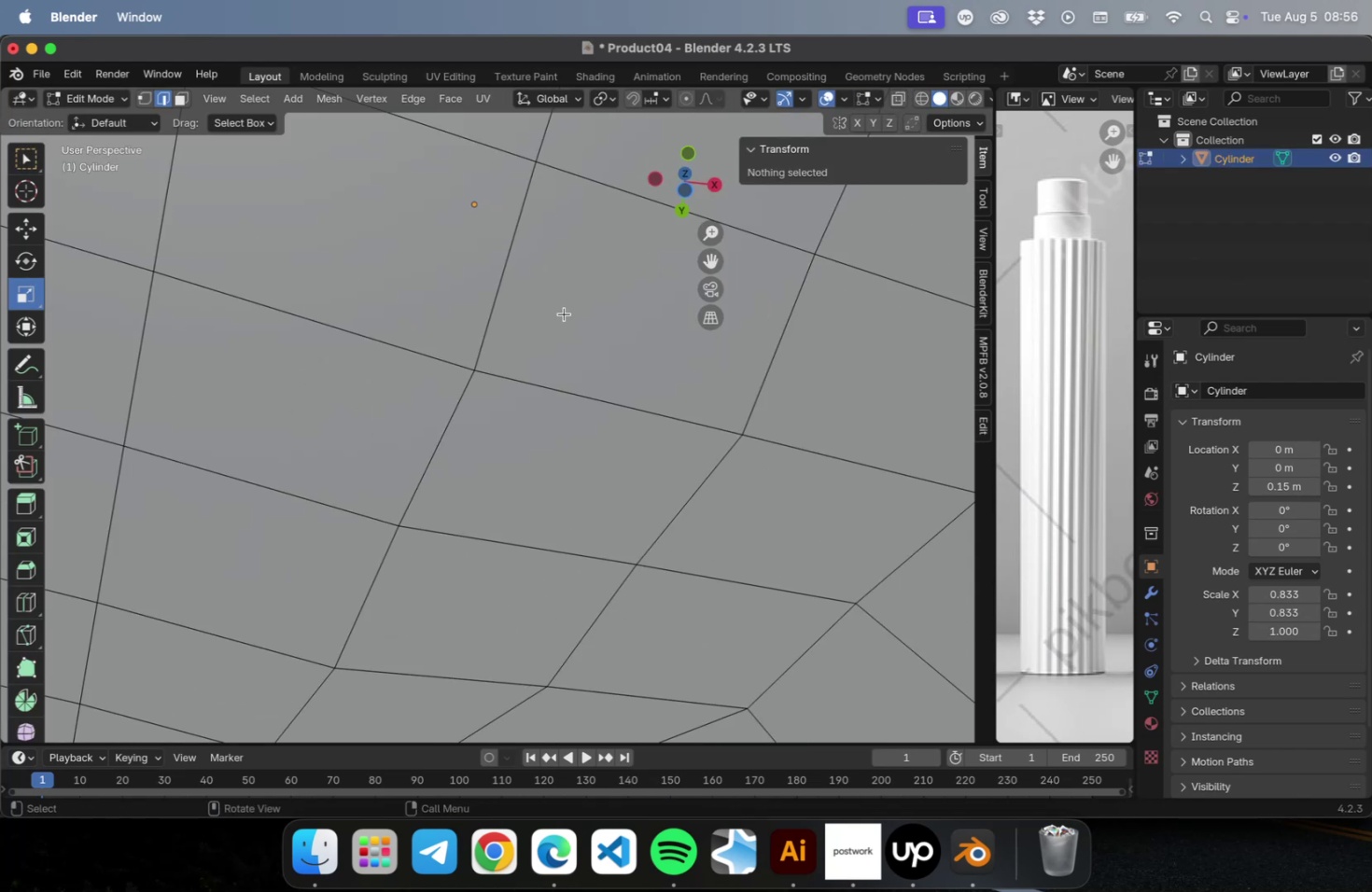 
scroll: coordinate [564, 314], scroll_direction: down, amount: 1.0
 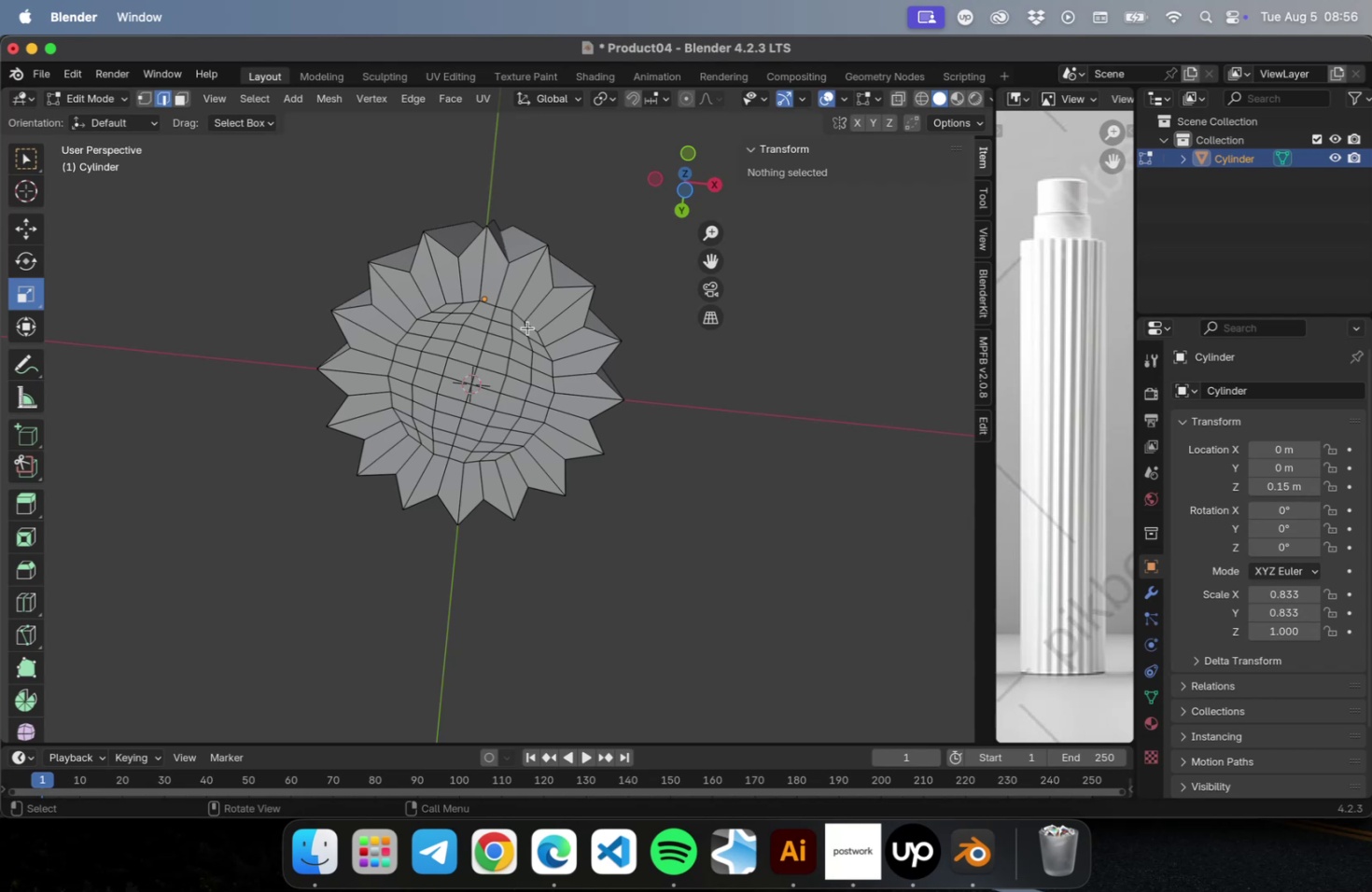 
key(Meta+R)
 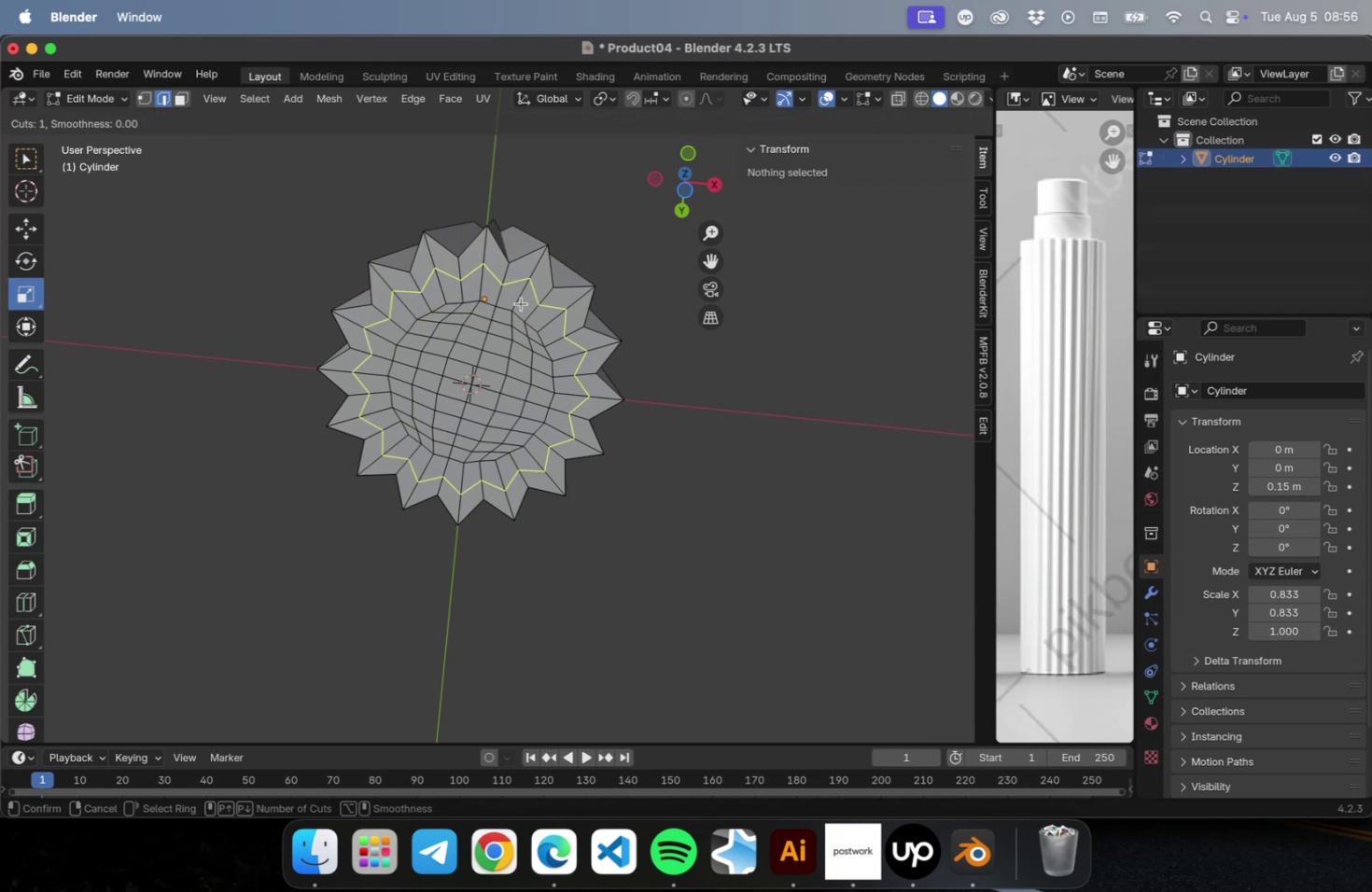 
left_click_drag(start_coordinate=[521, 301], to_coordinate=[533, 280])
 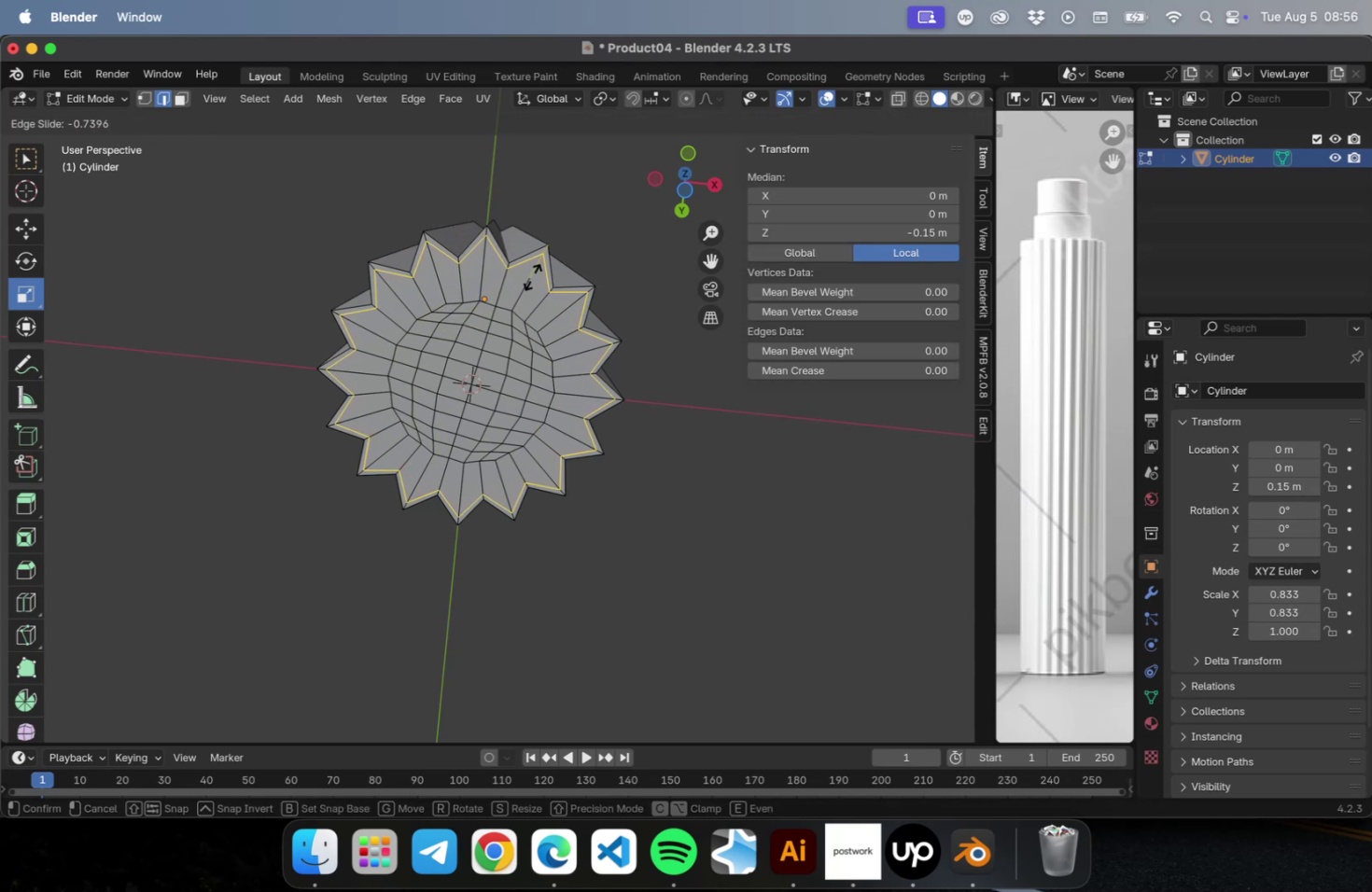 
left_click([532, 276])
 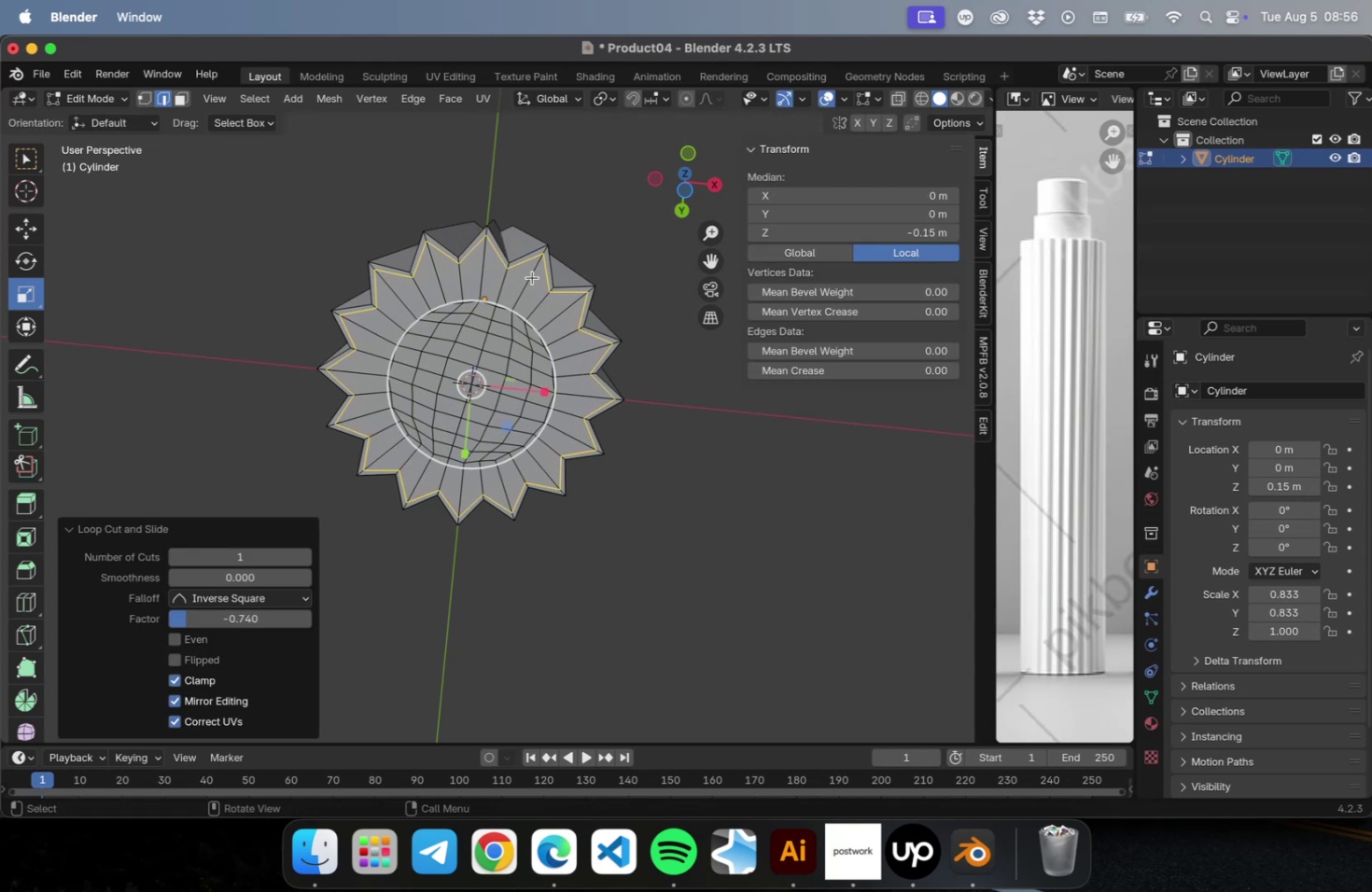 
key(Meta+R)
 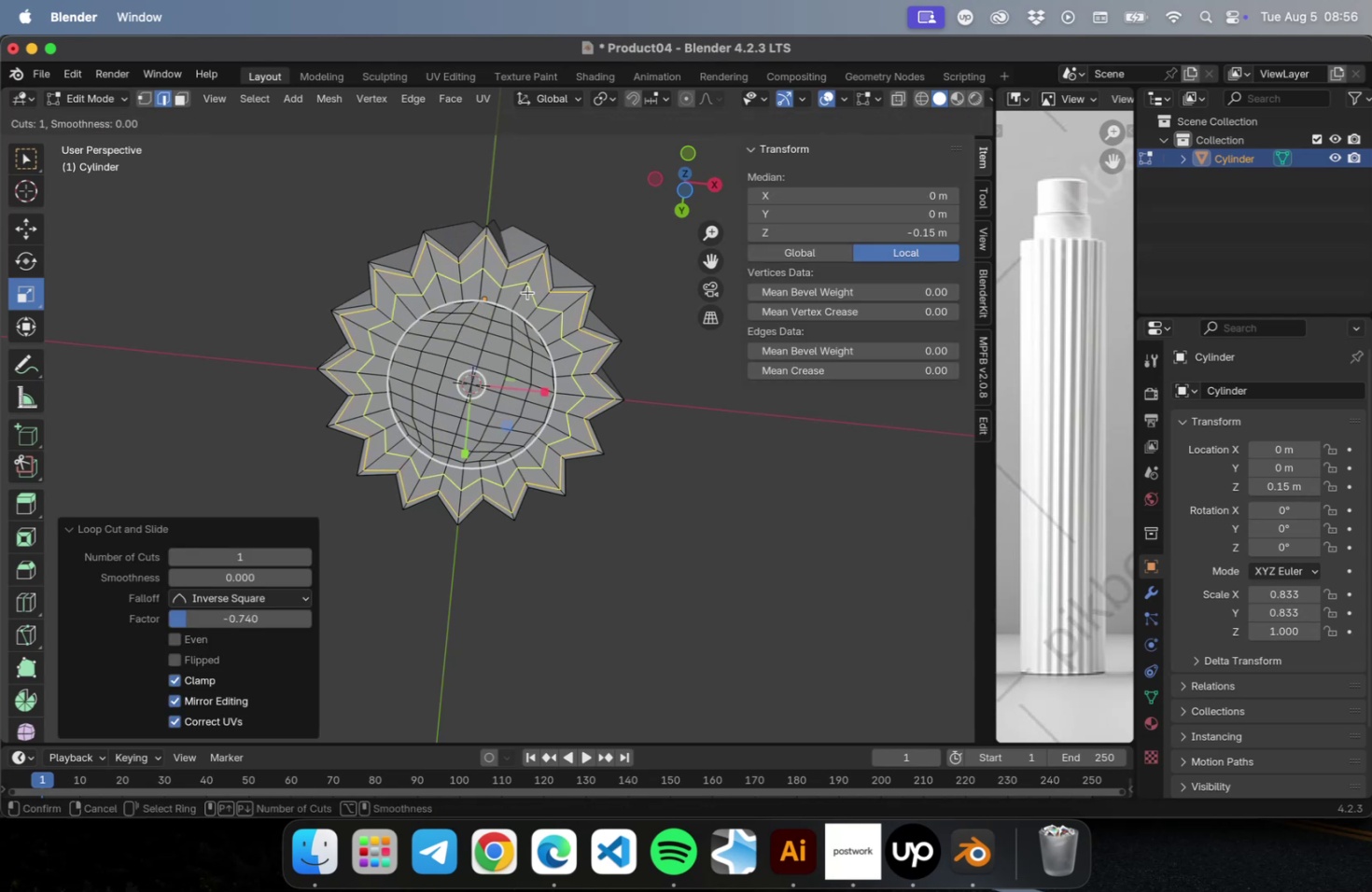 
left_click([527, 292])
 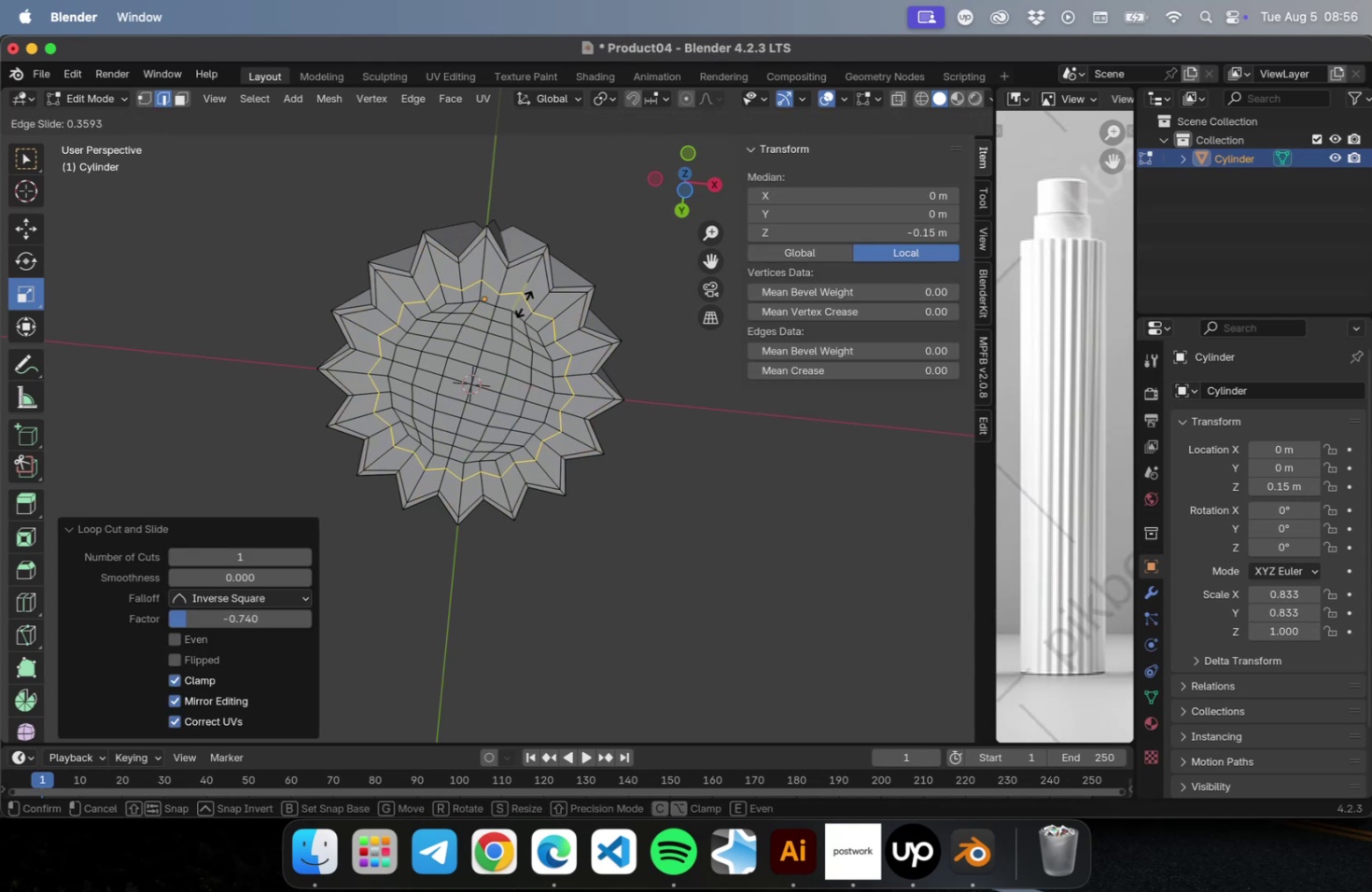 
left_click([524, 303])
 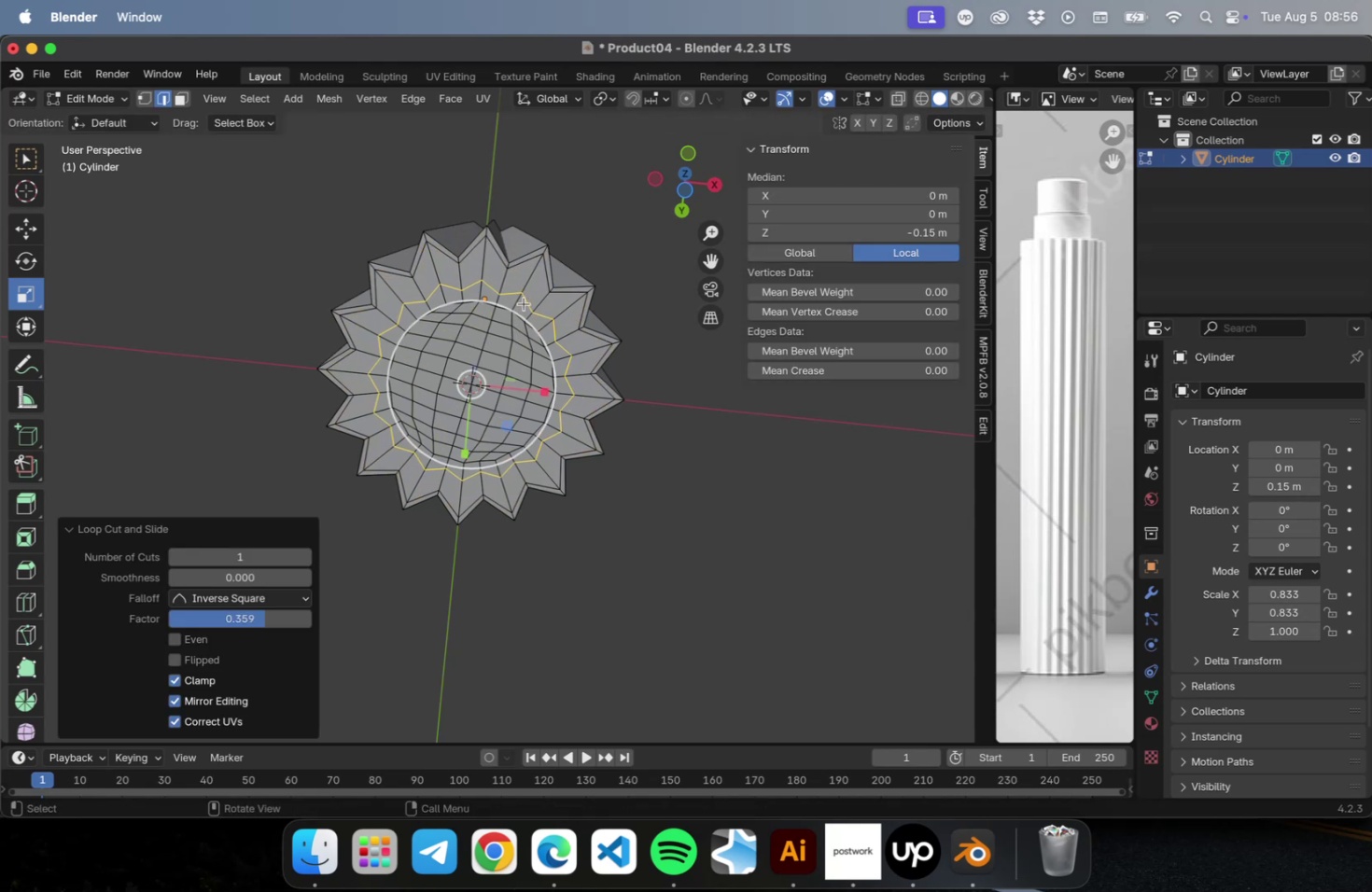 
key(Tab)
 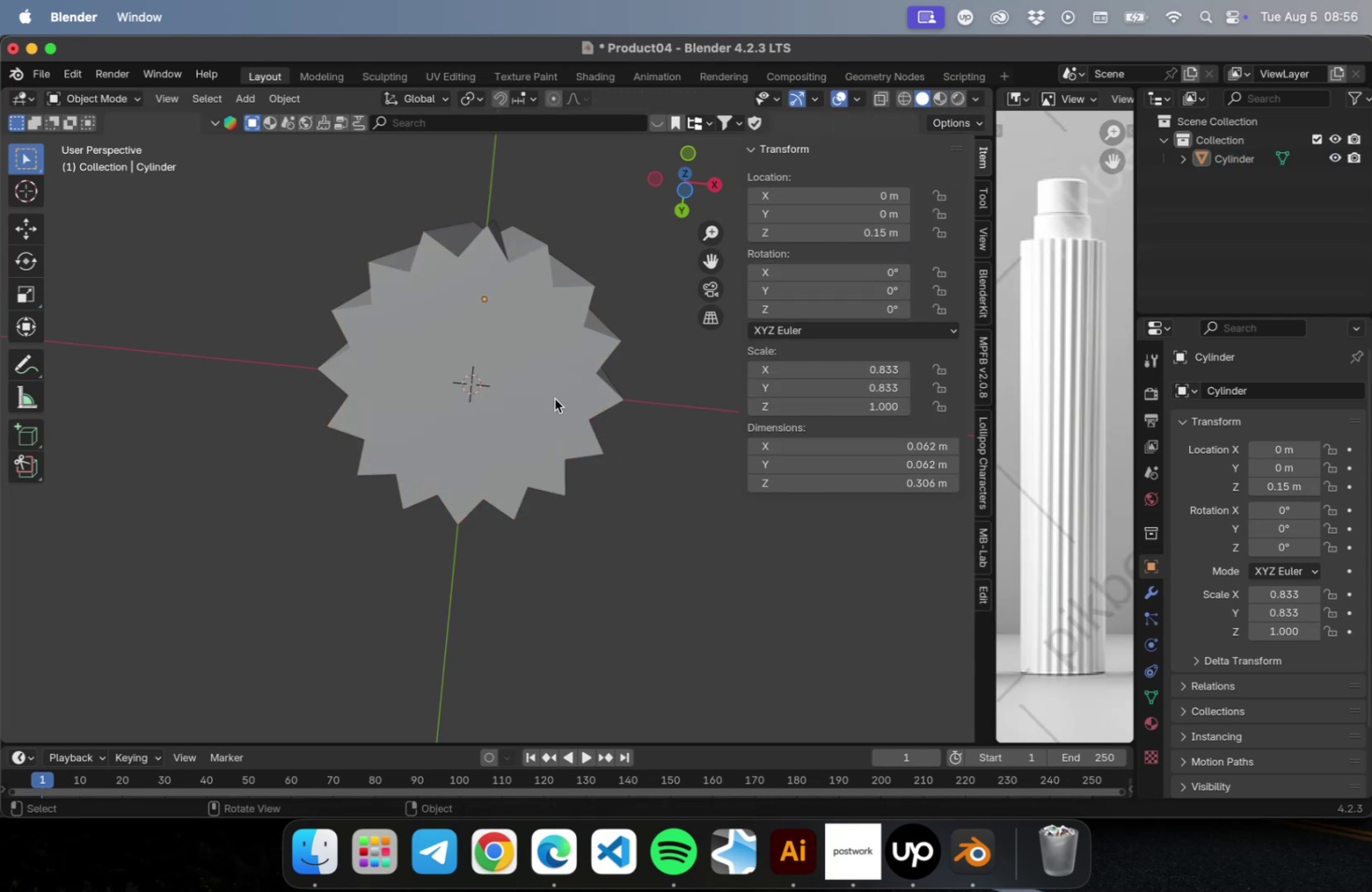 
double_click([537, 376])
 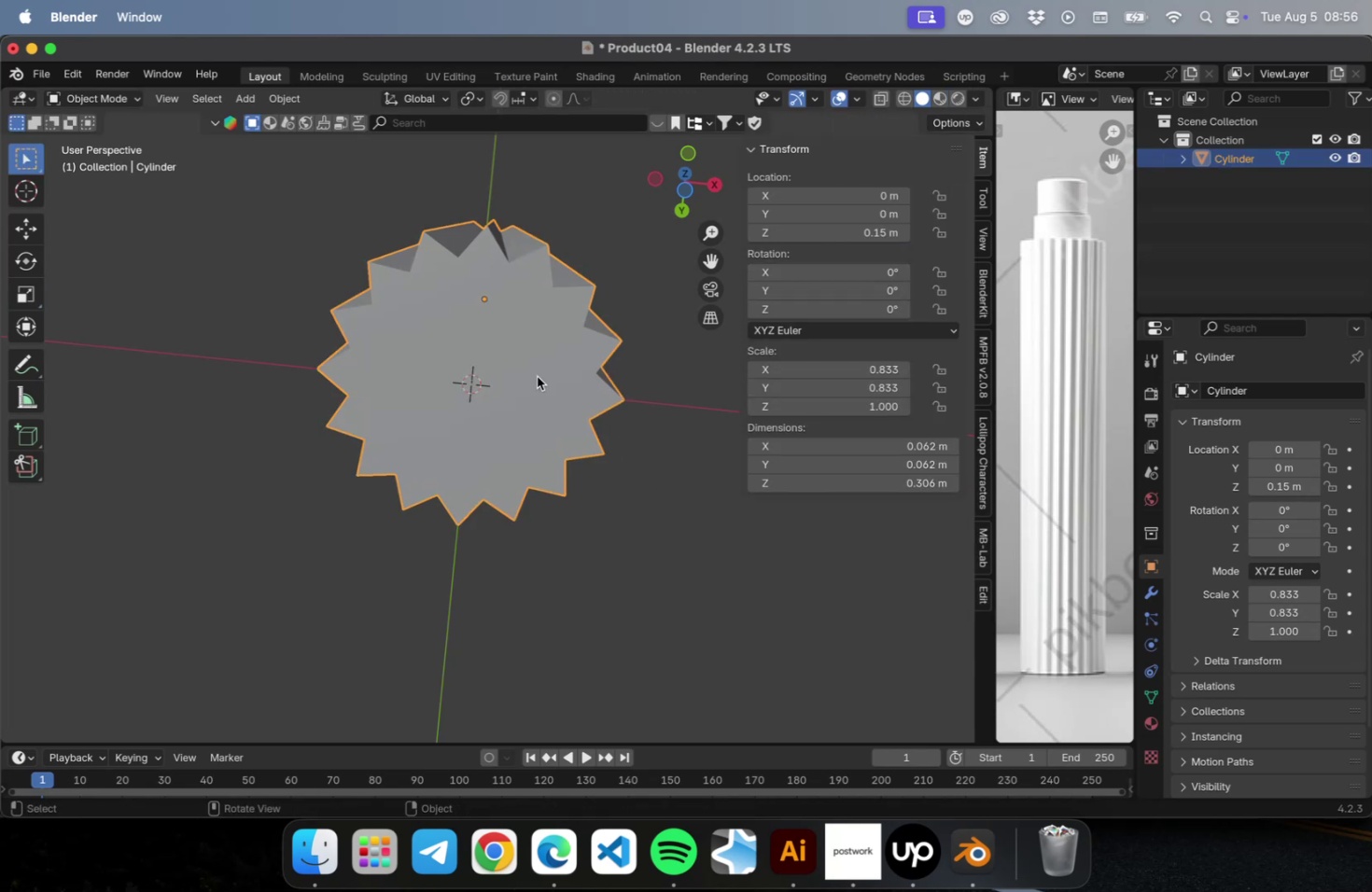 
key(Meta+S)
 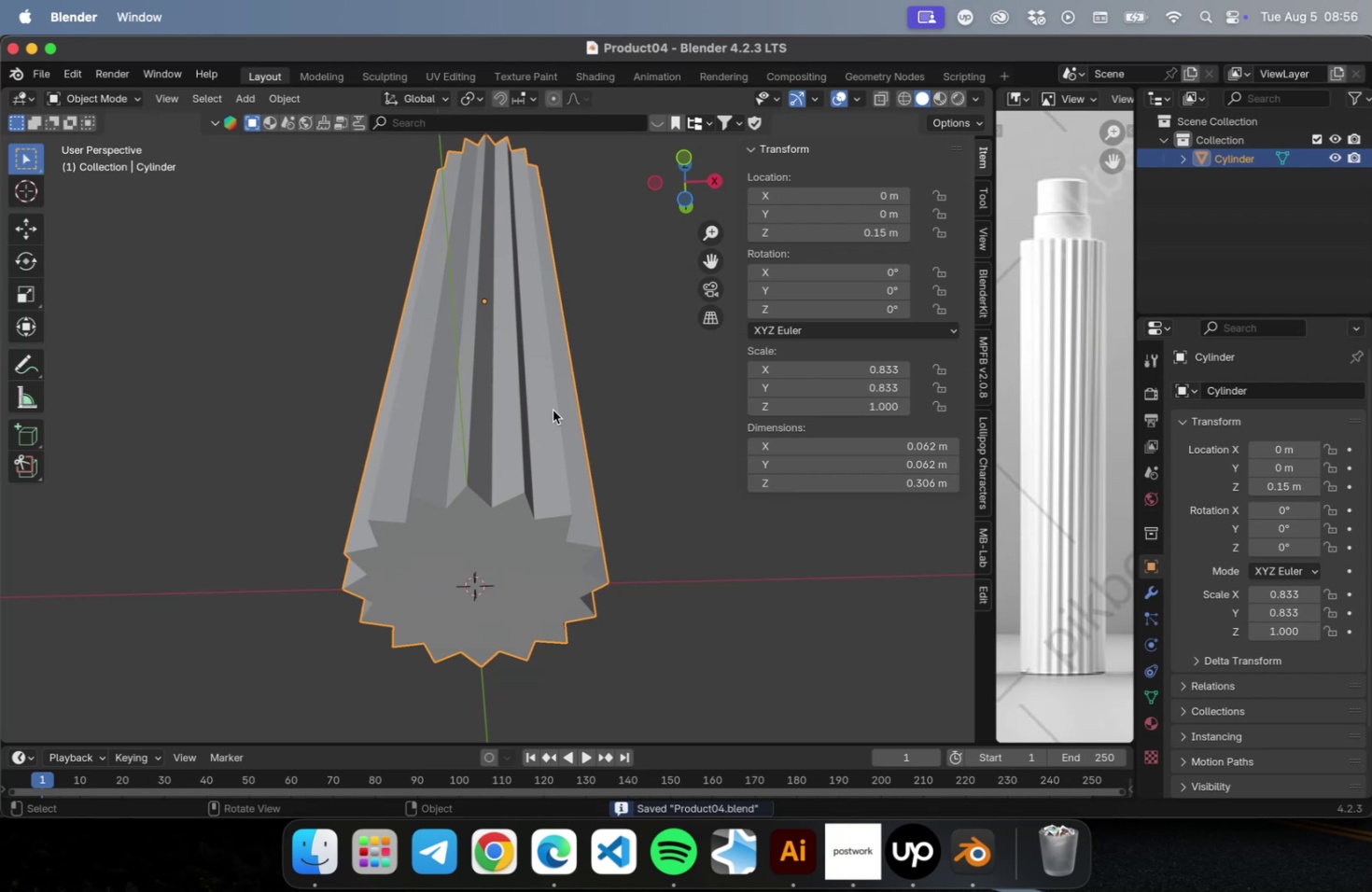 
key(Meta+2)
 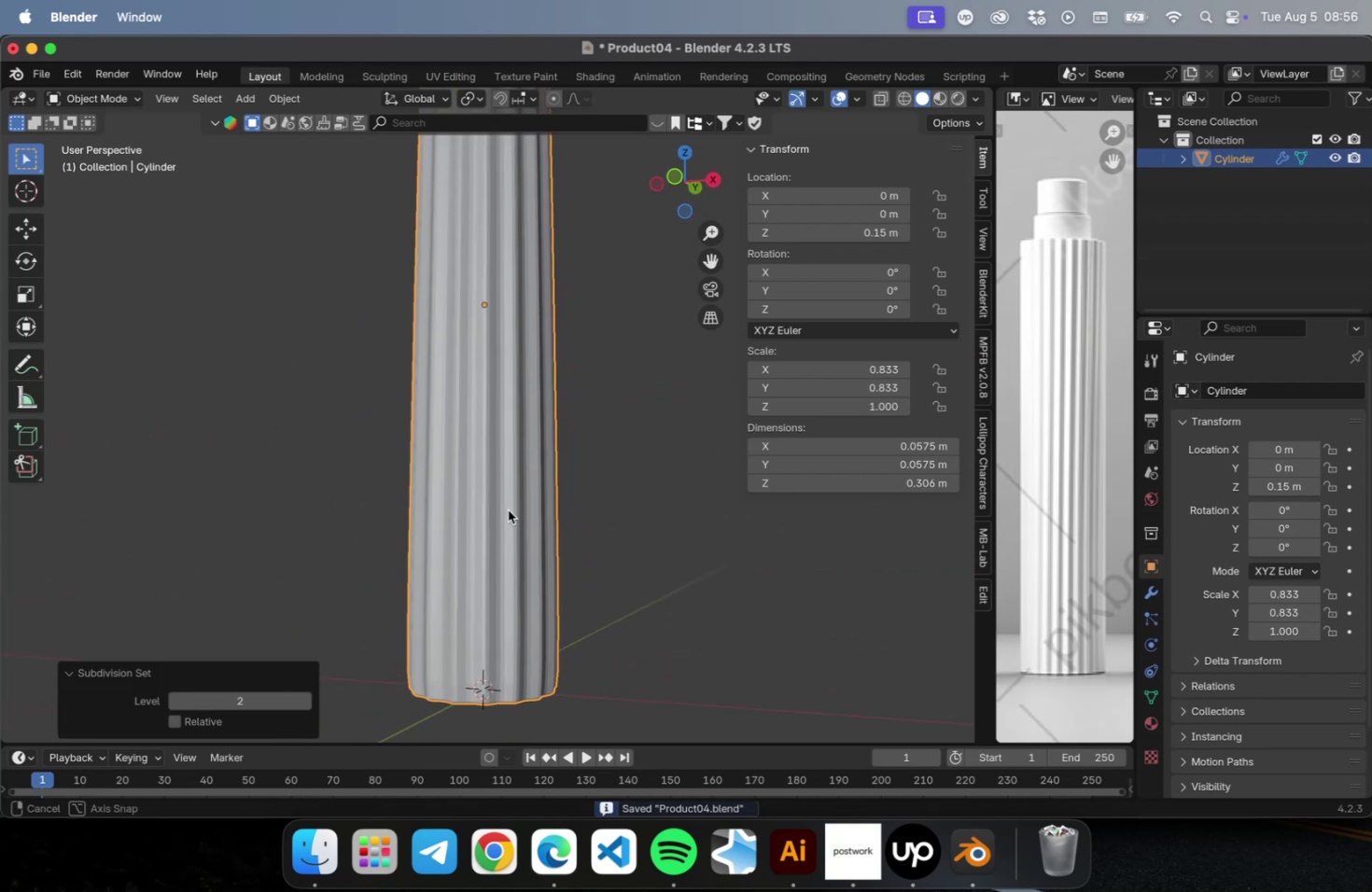 
scroll: coordinate [534, 446], scroll_direction: down, amount: 3.0
 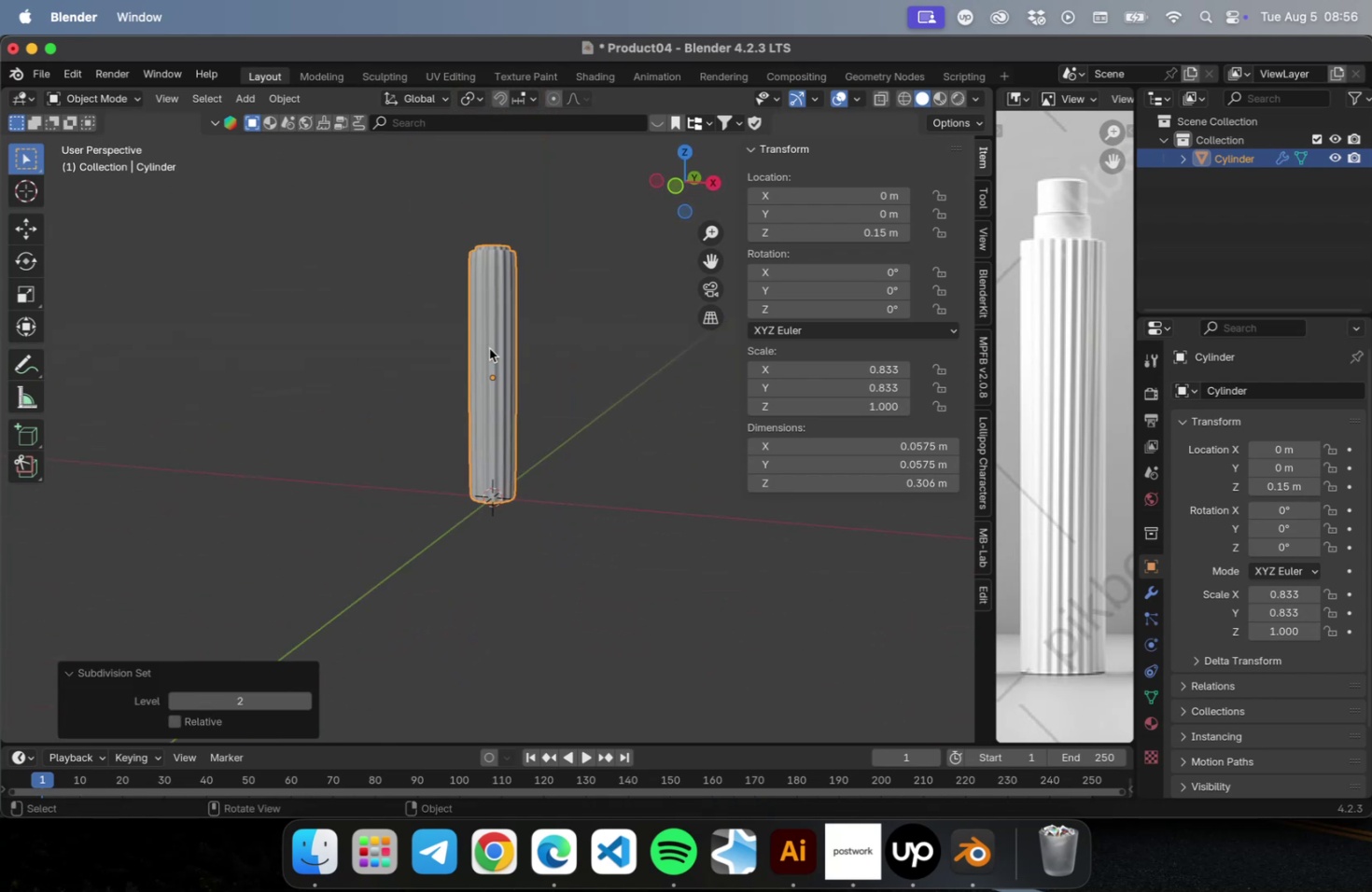 
scroll: coordinate [500, 243], scroll_direction: up, amount: 2.0
 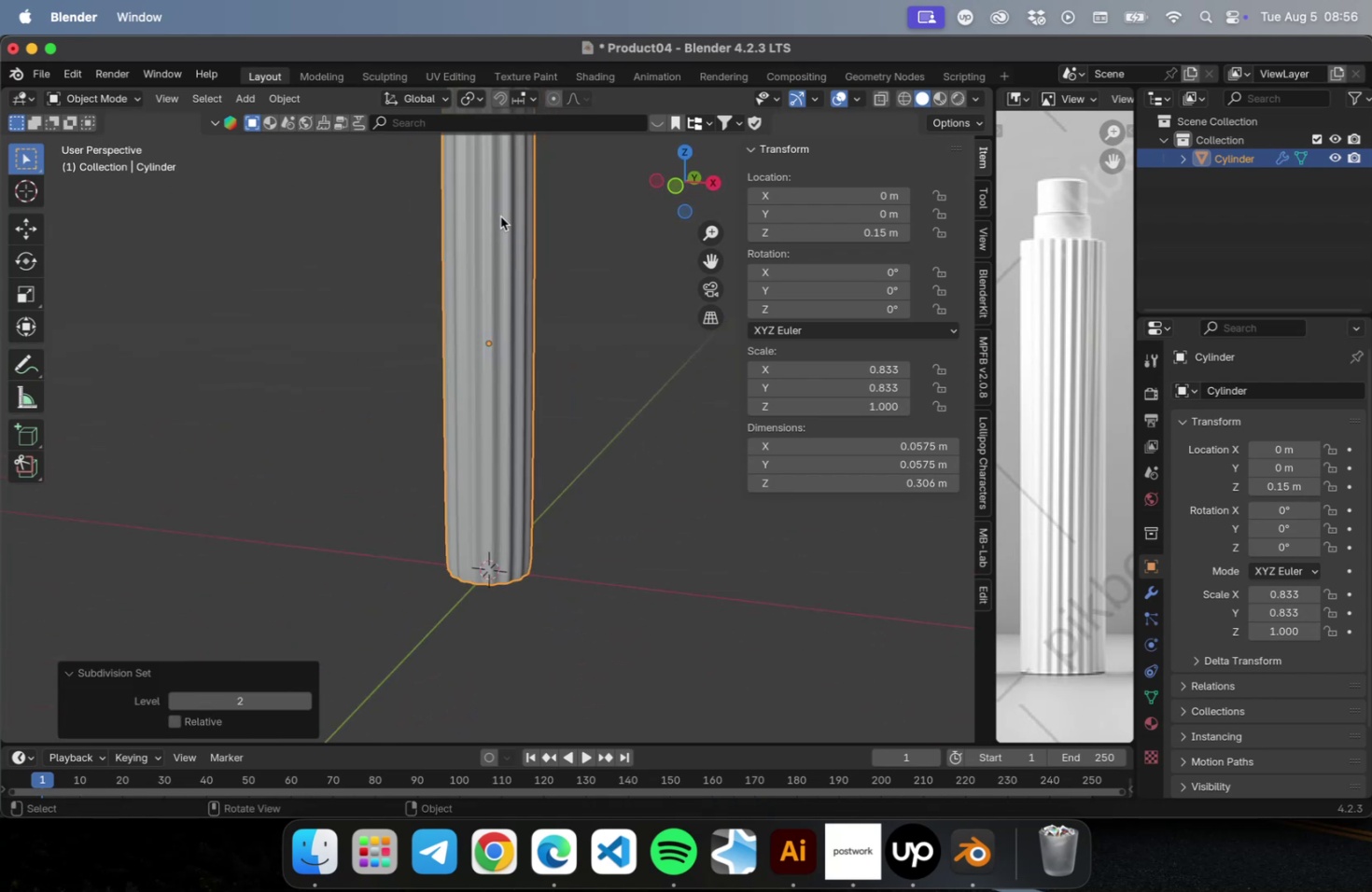 
hold_key(key=ShiftLeft, duration=0.41)
 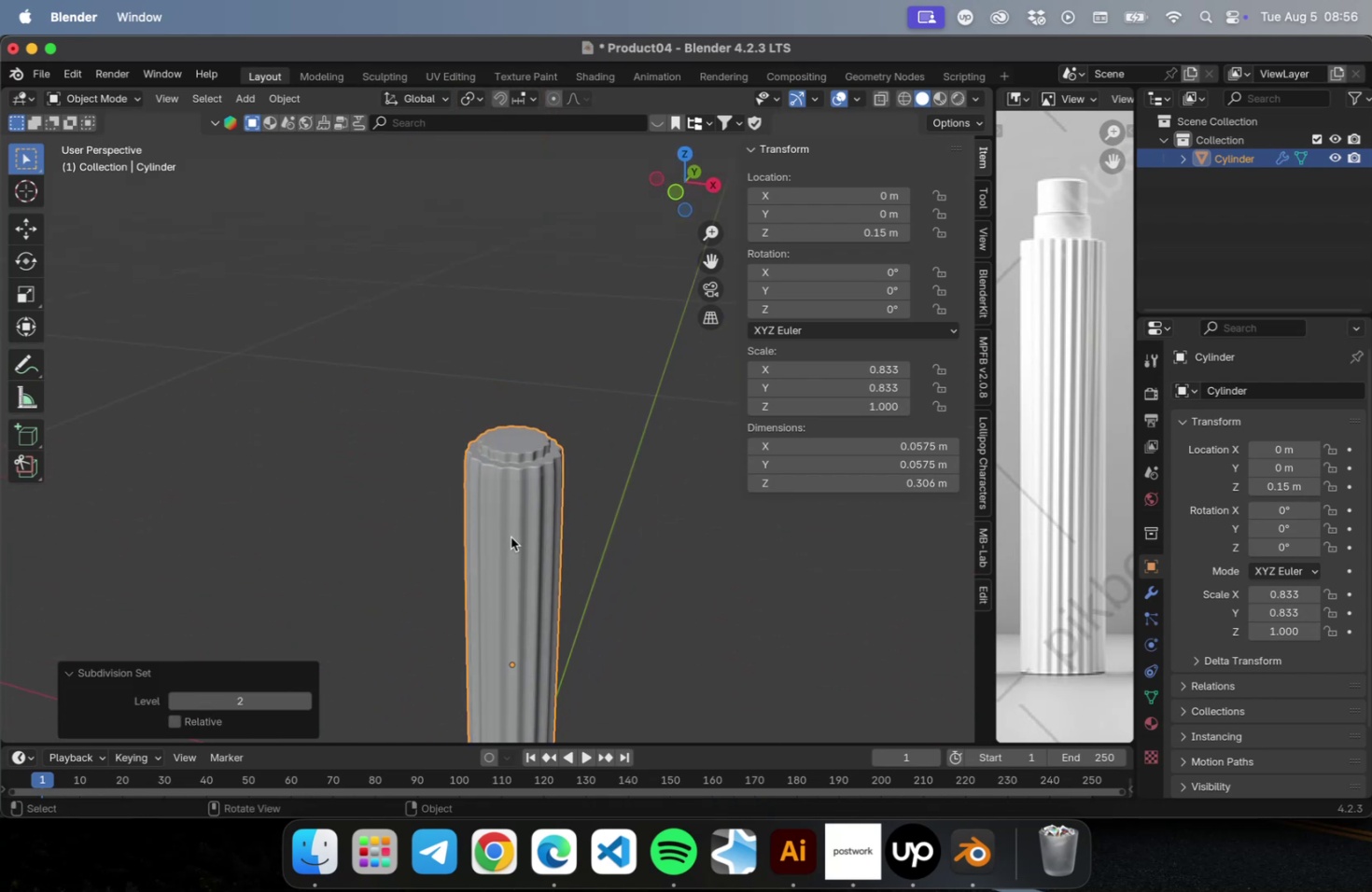 
scroll: coordinate [526, 564], scroll_direction: up, amount: 2.0
 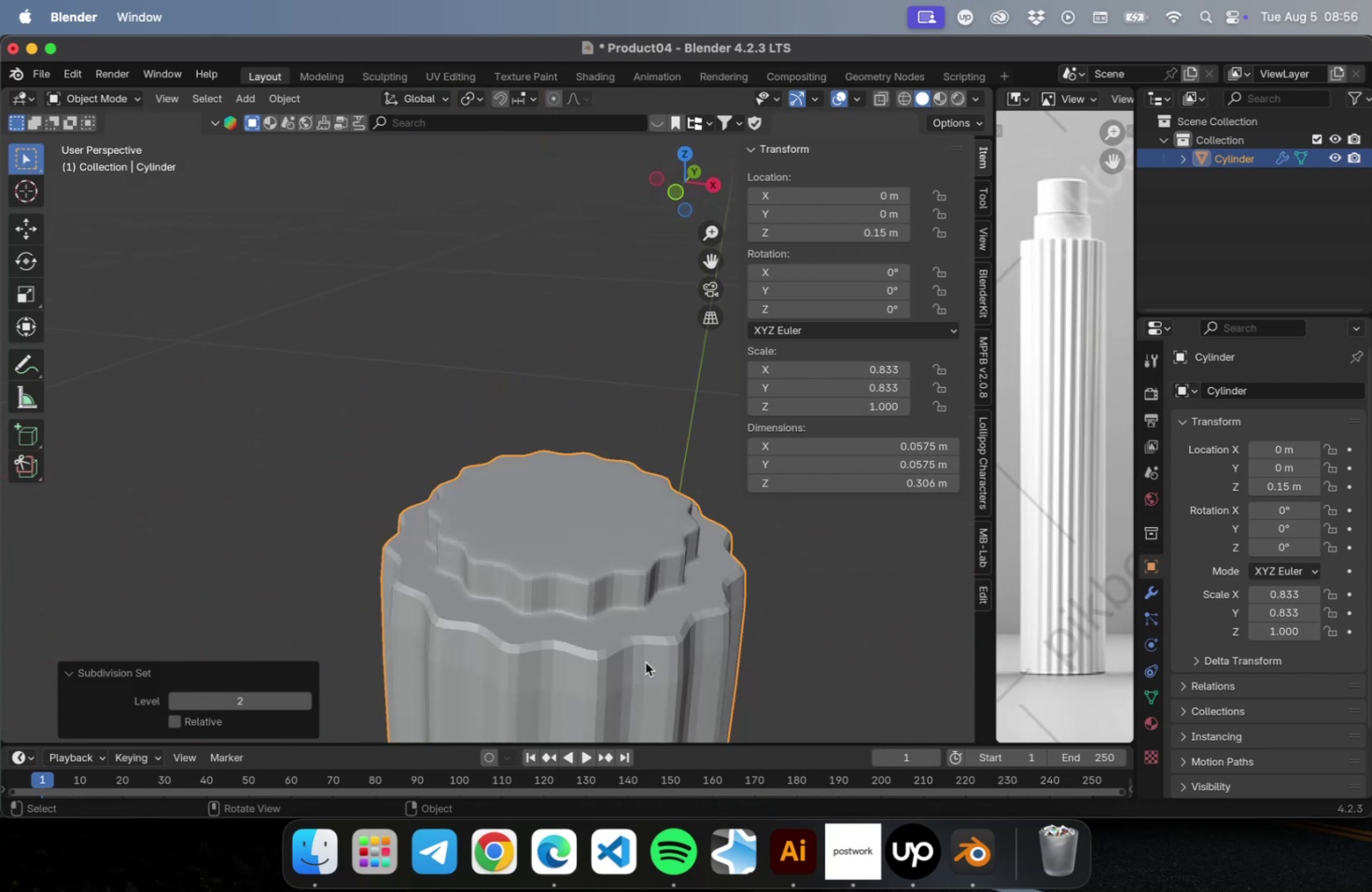 
hold_key(key=ShiftLeft, duration=0.4)
 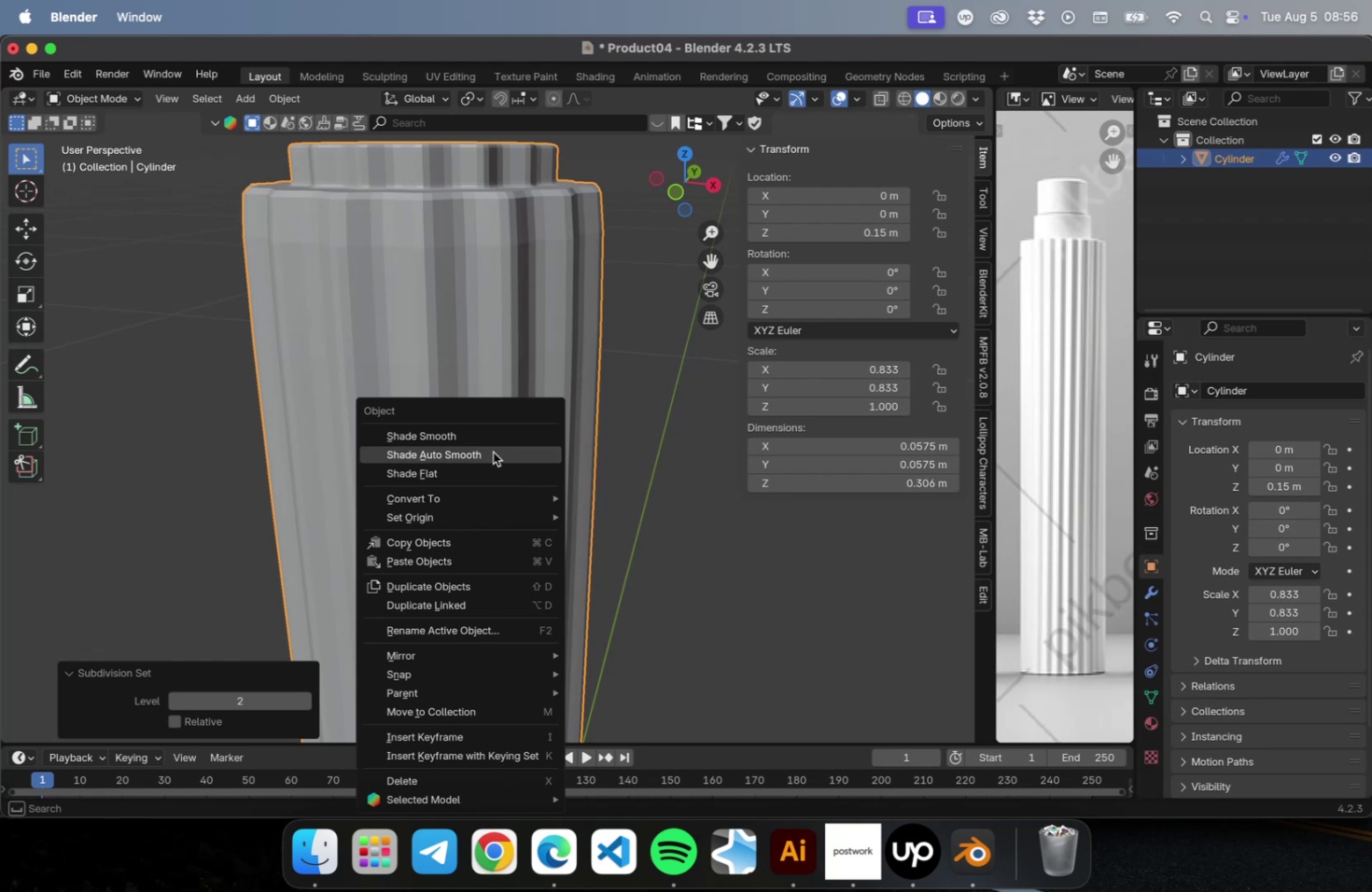 
left_click([493, 452])
 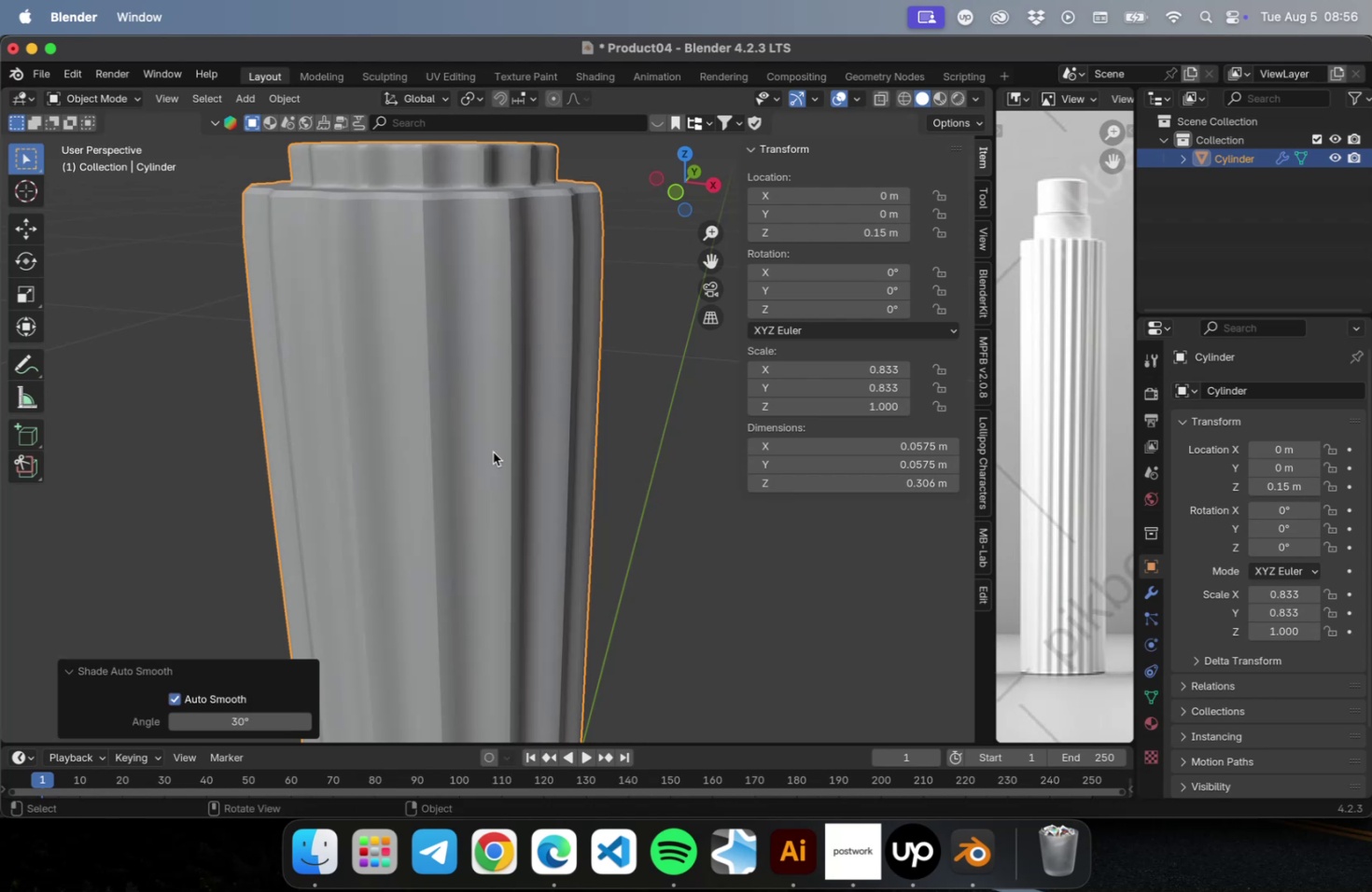 
scroll: coordinate [505, 450], scroll_direction: down, amount: 1.0
 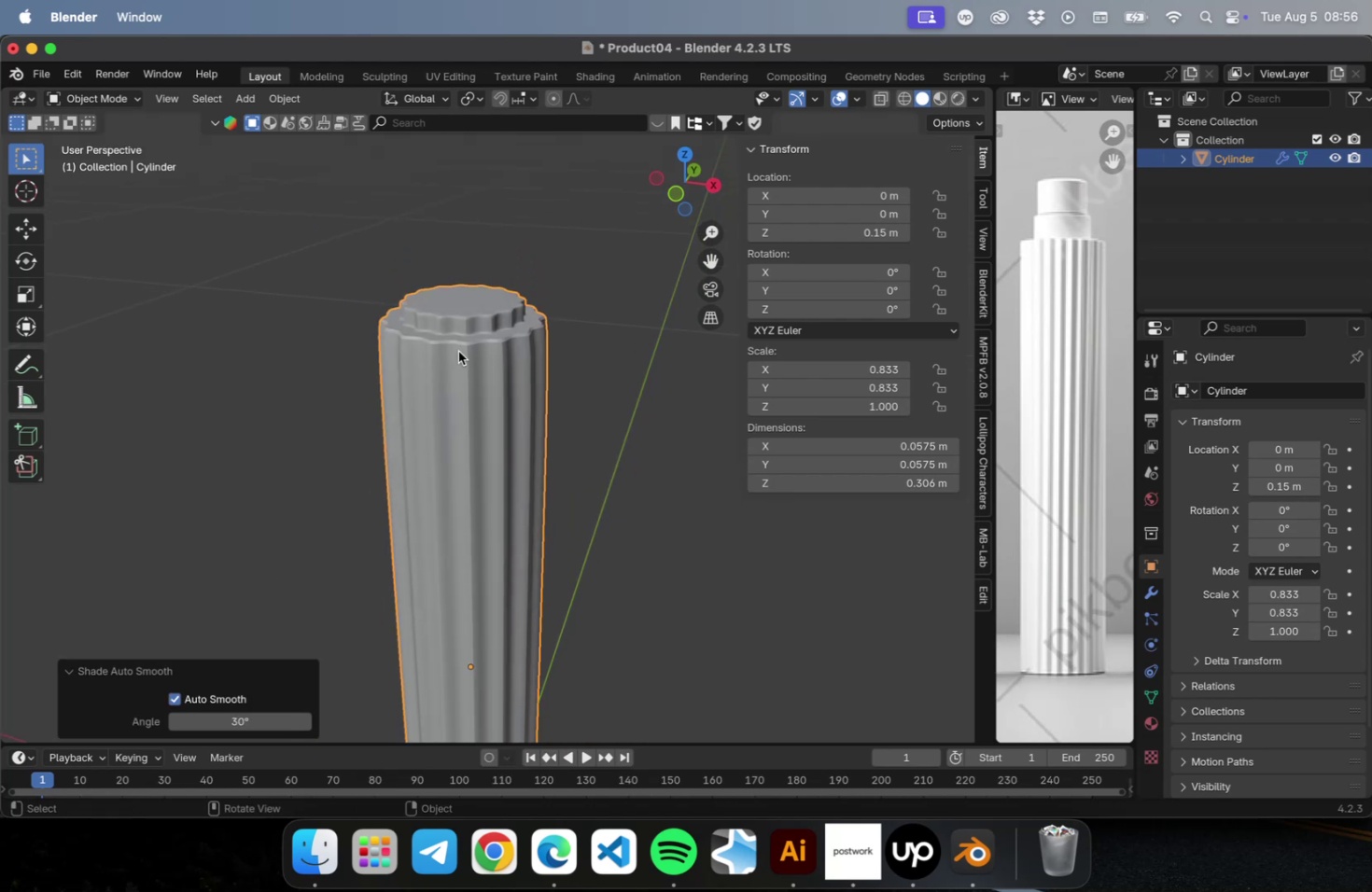 
key(Meta+CommandLeft)
 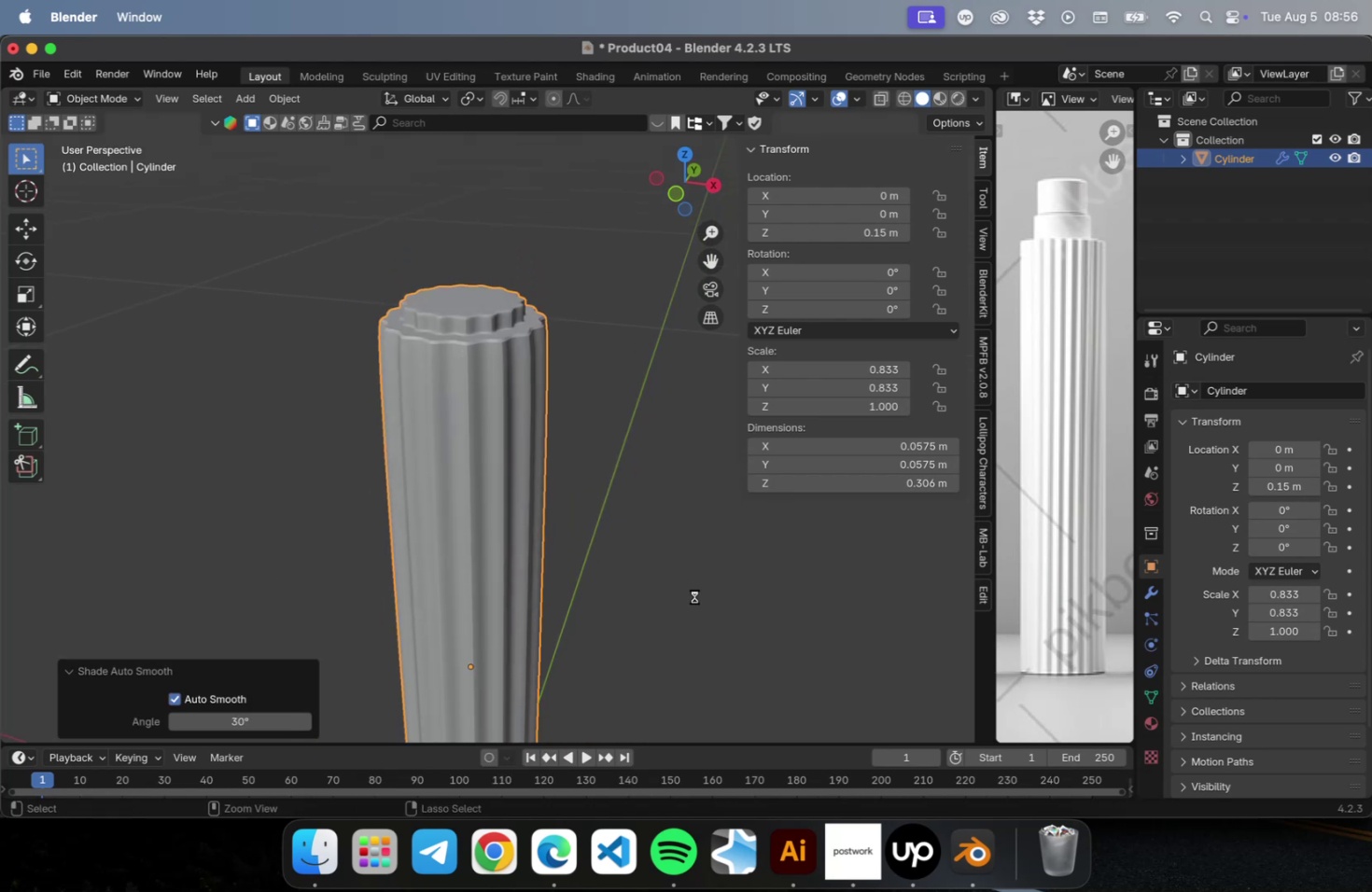 
key(Meta+S)
 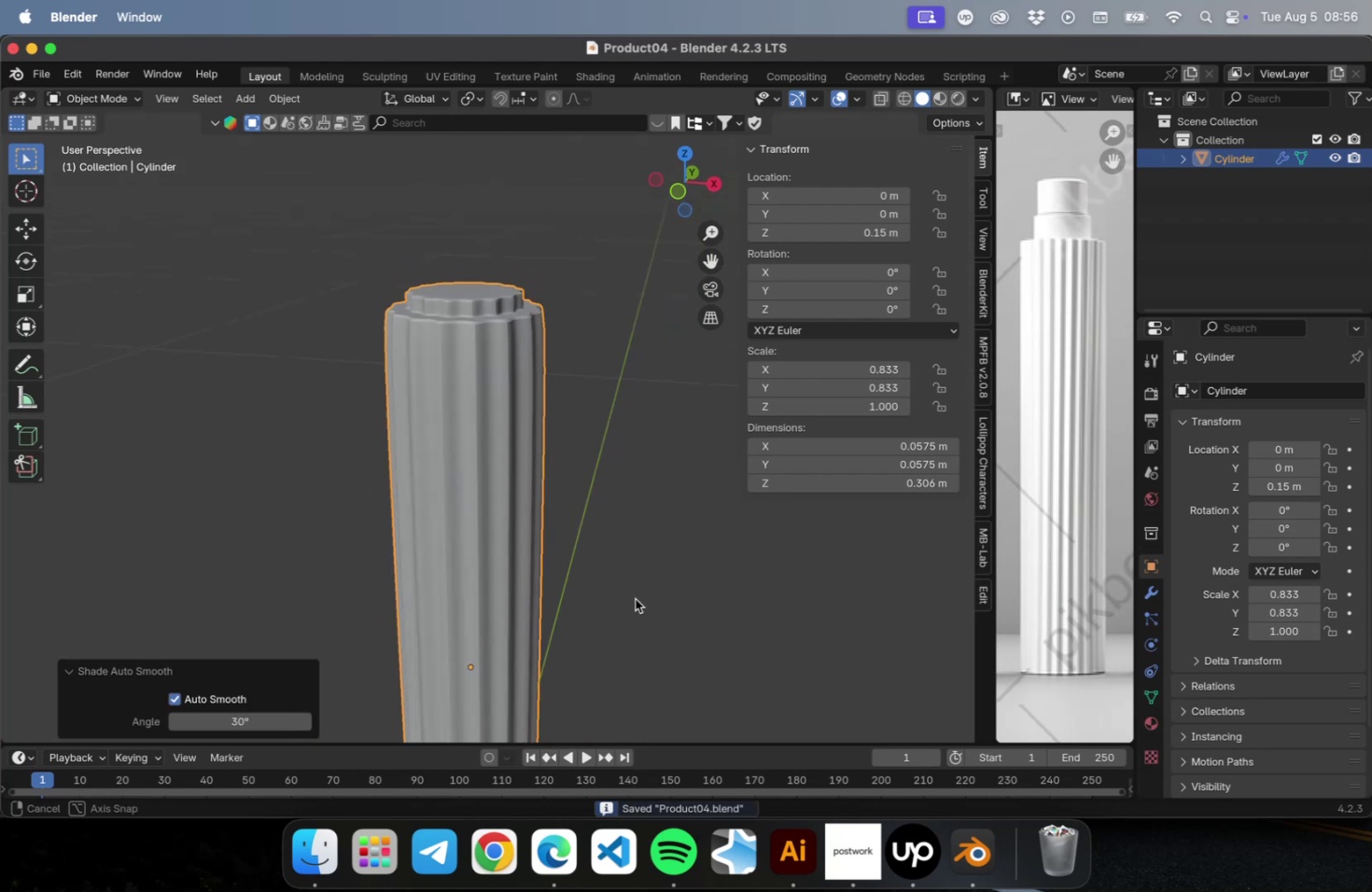 
scroll: coordinate [634, 578], scroll_direction: down, amount: 1.0
 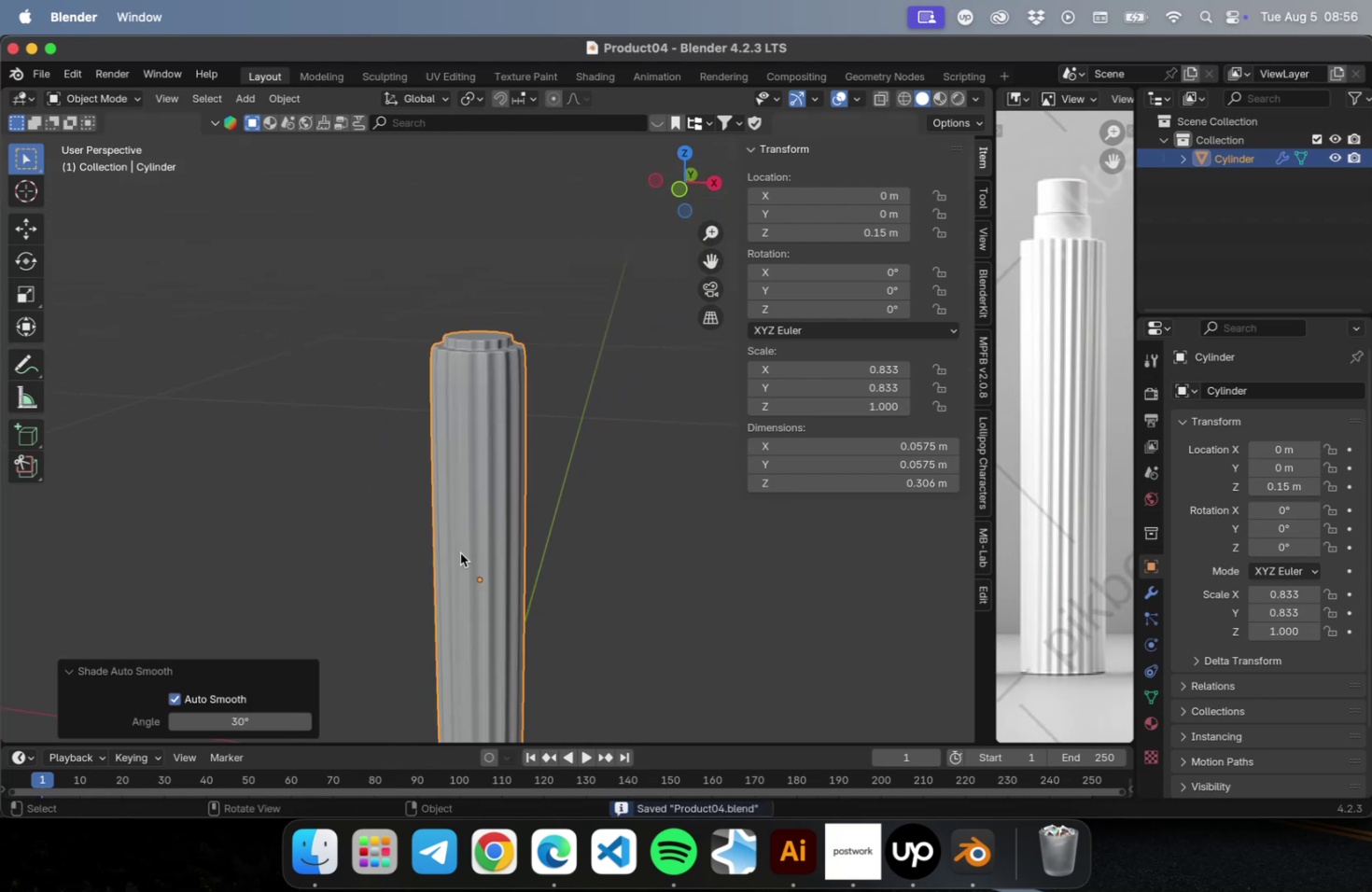 
left_click([460, 552])
 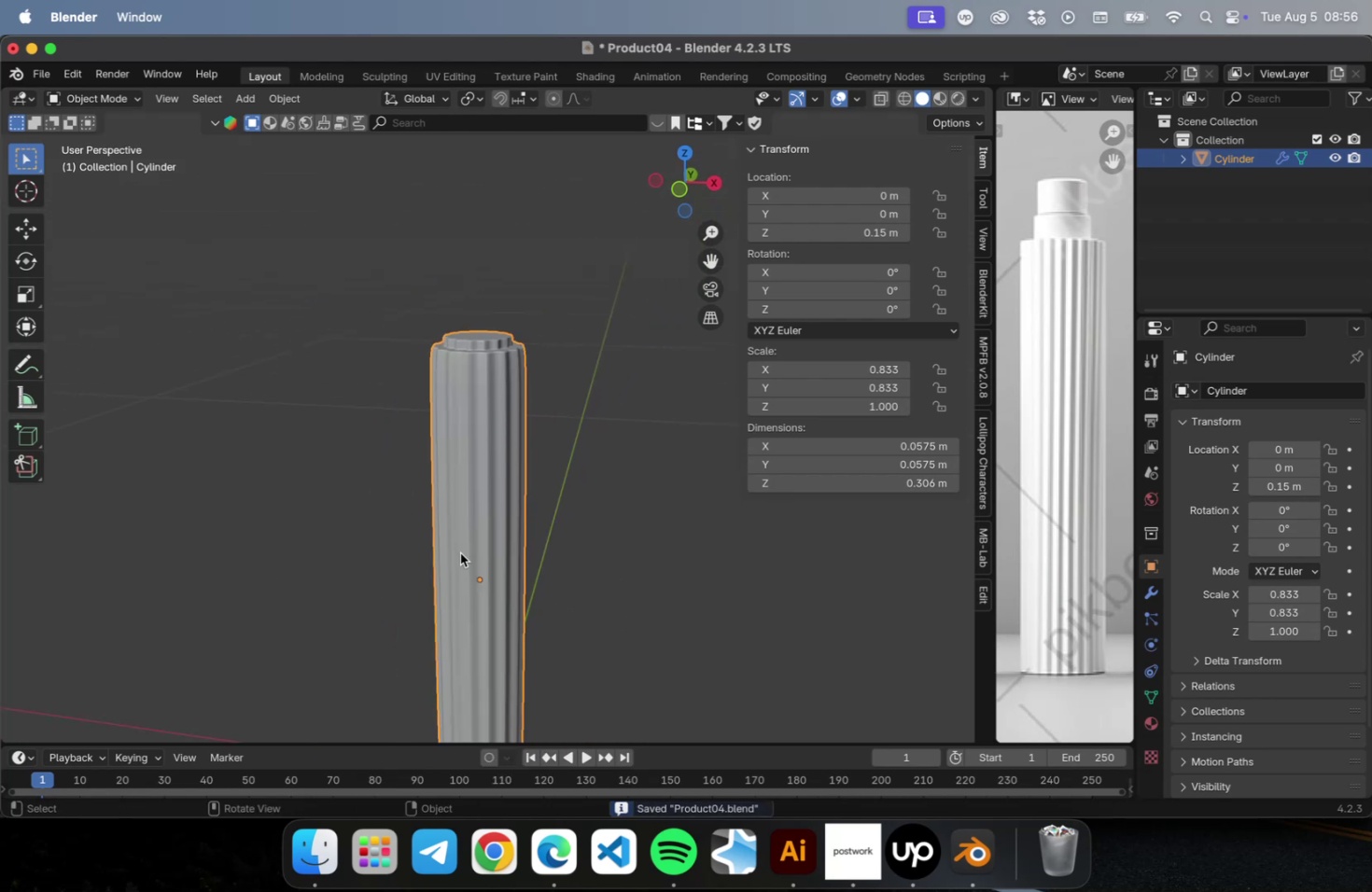 
hold_key(key=CommandLeft, duration=1.11)
 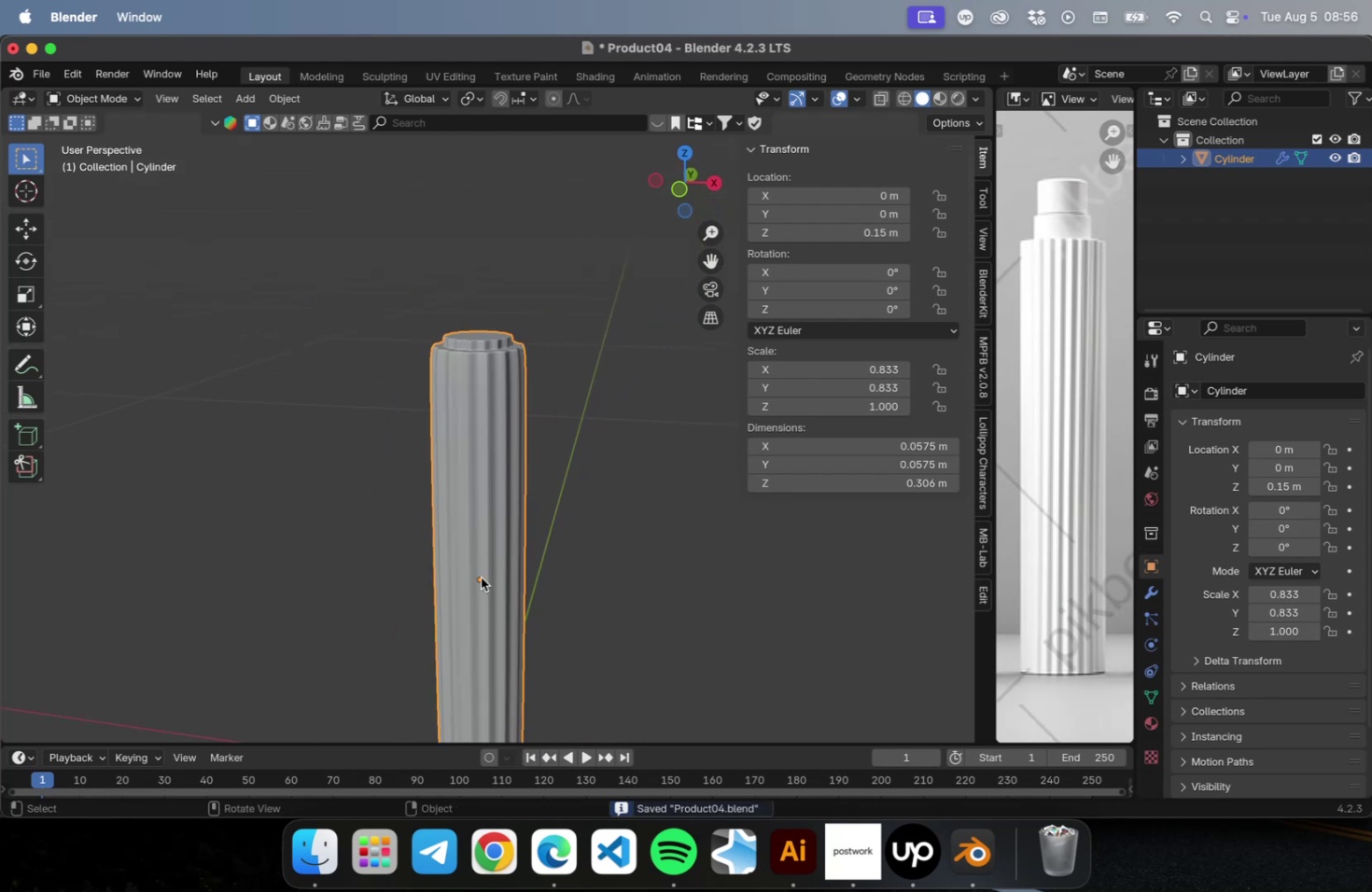 
key(Meta+2)
 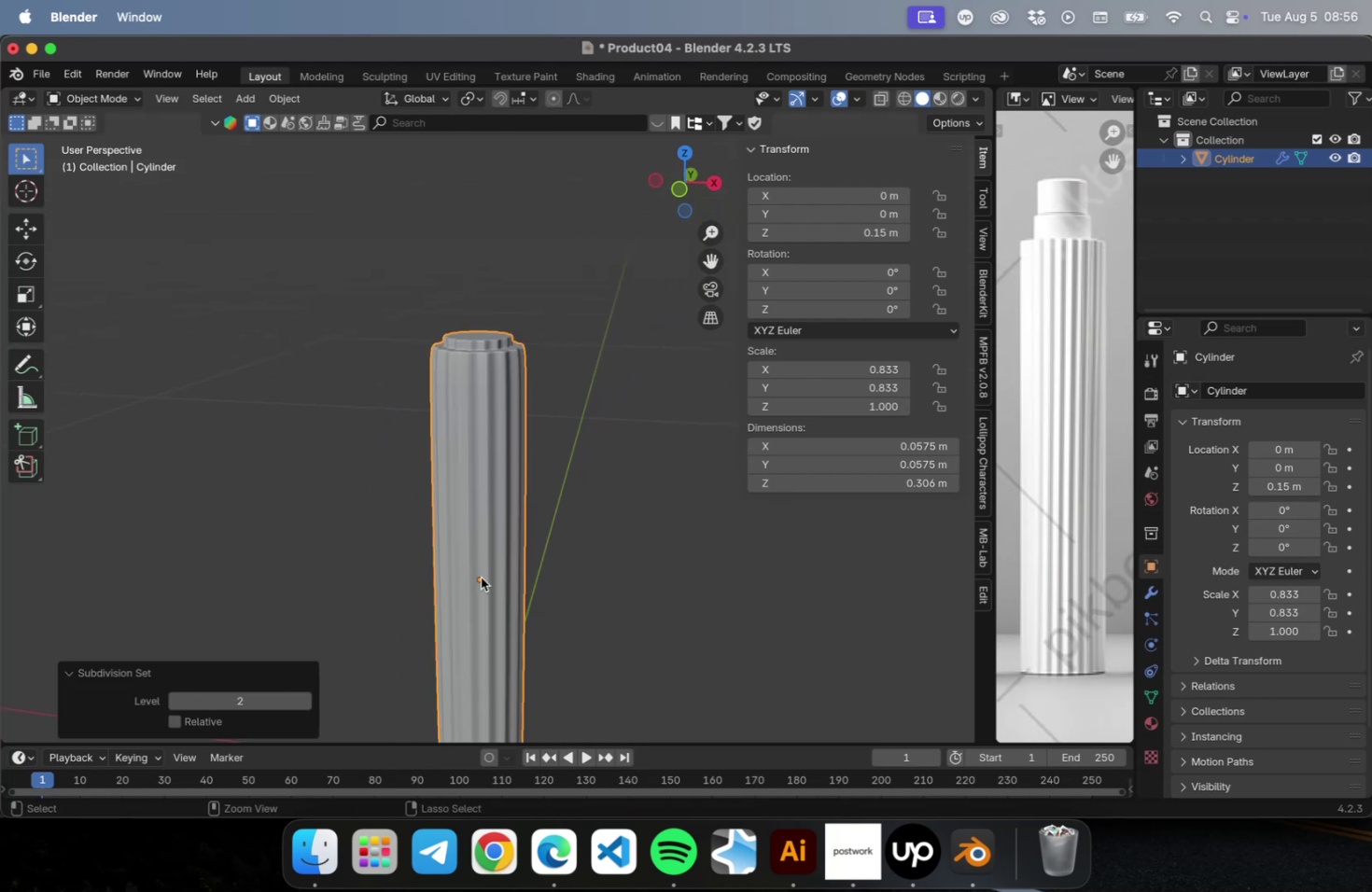 
key(Meta+3)
 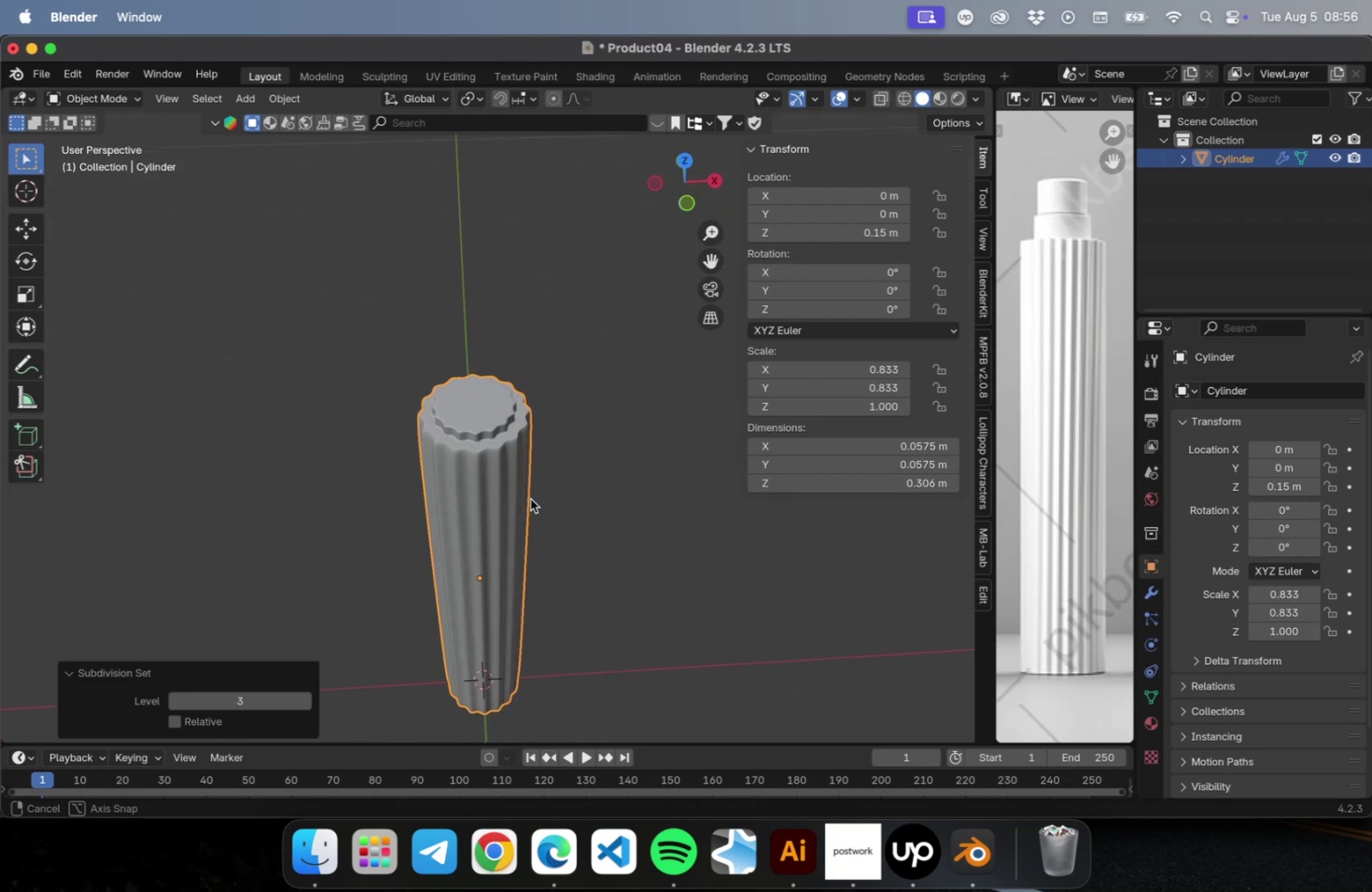 
key(Meta+CommandLeft)
 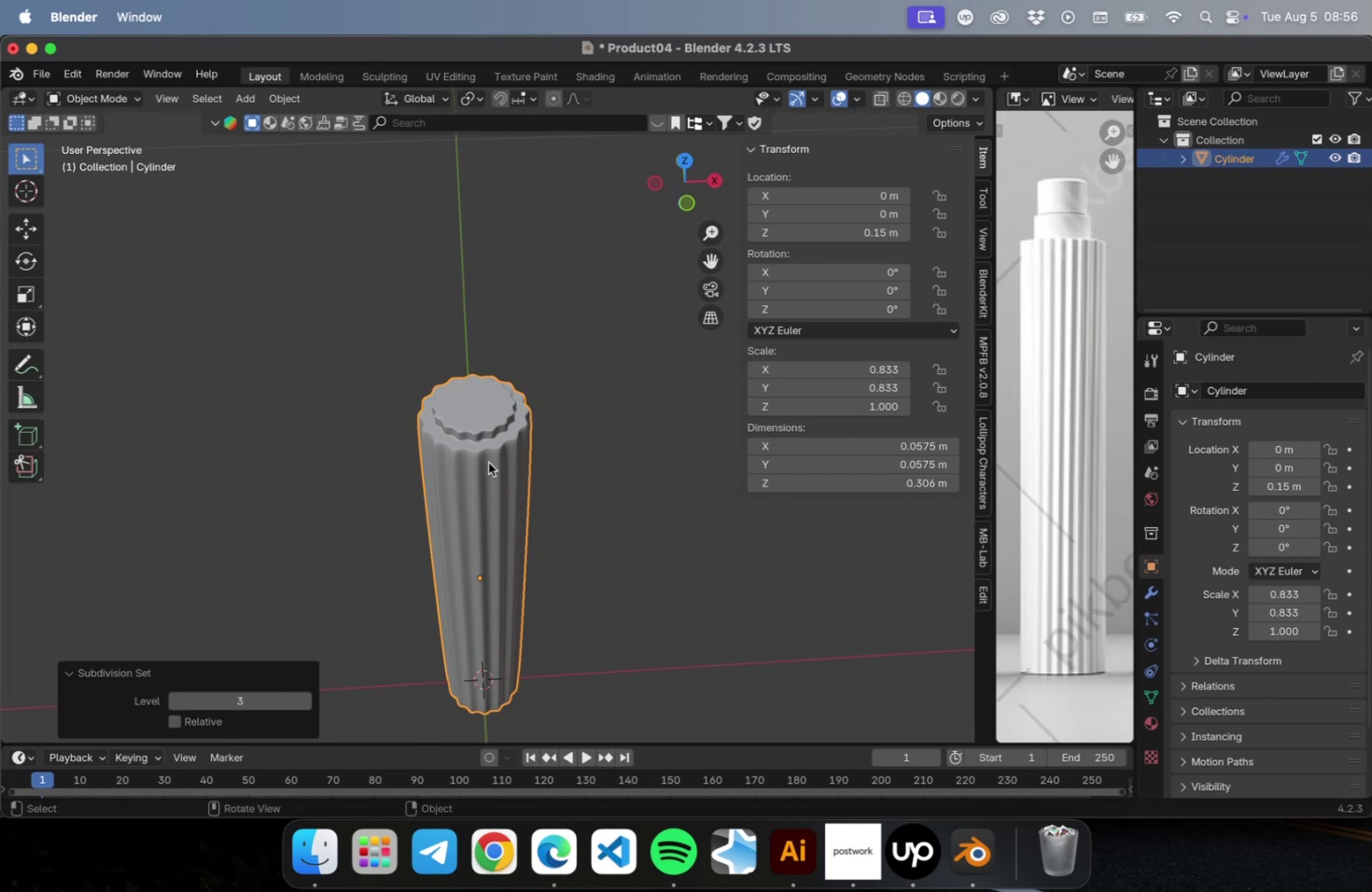 
scroll: coordinate [490, 465], scroll_direction: up, amount: 3.0
 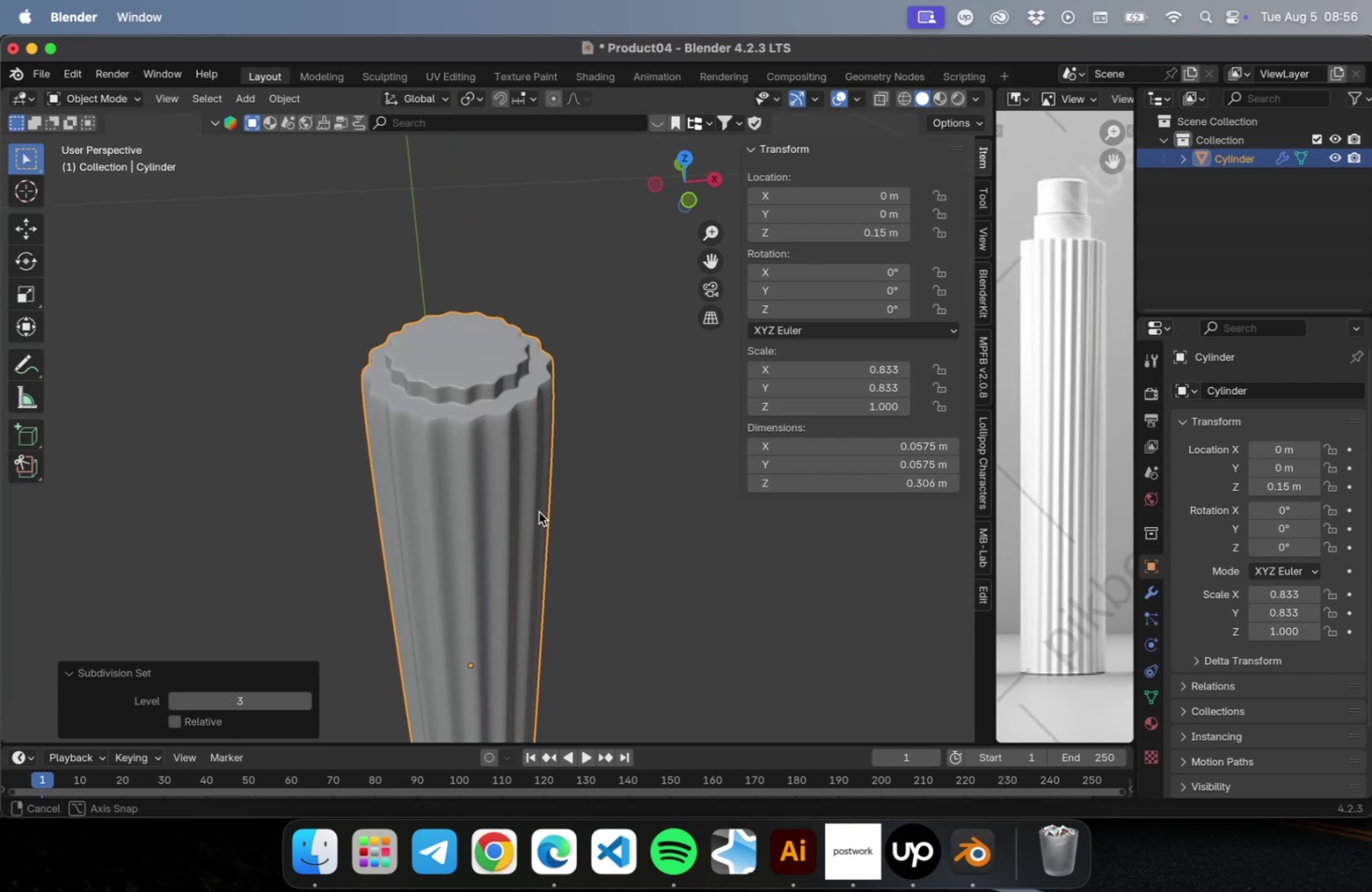 
key(Meta+CommandLeft)
 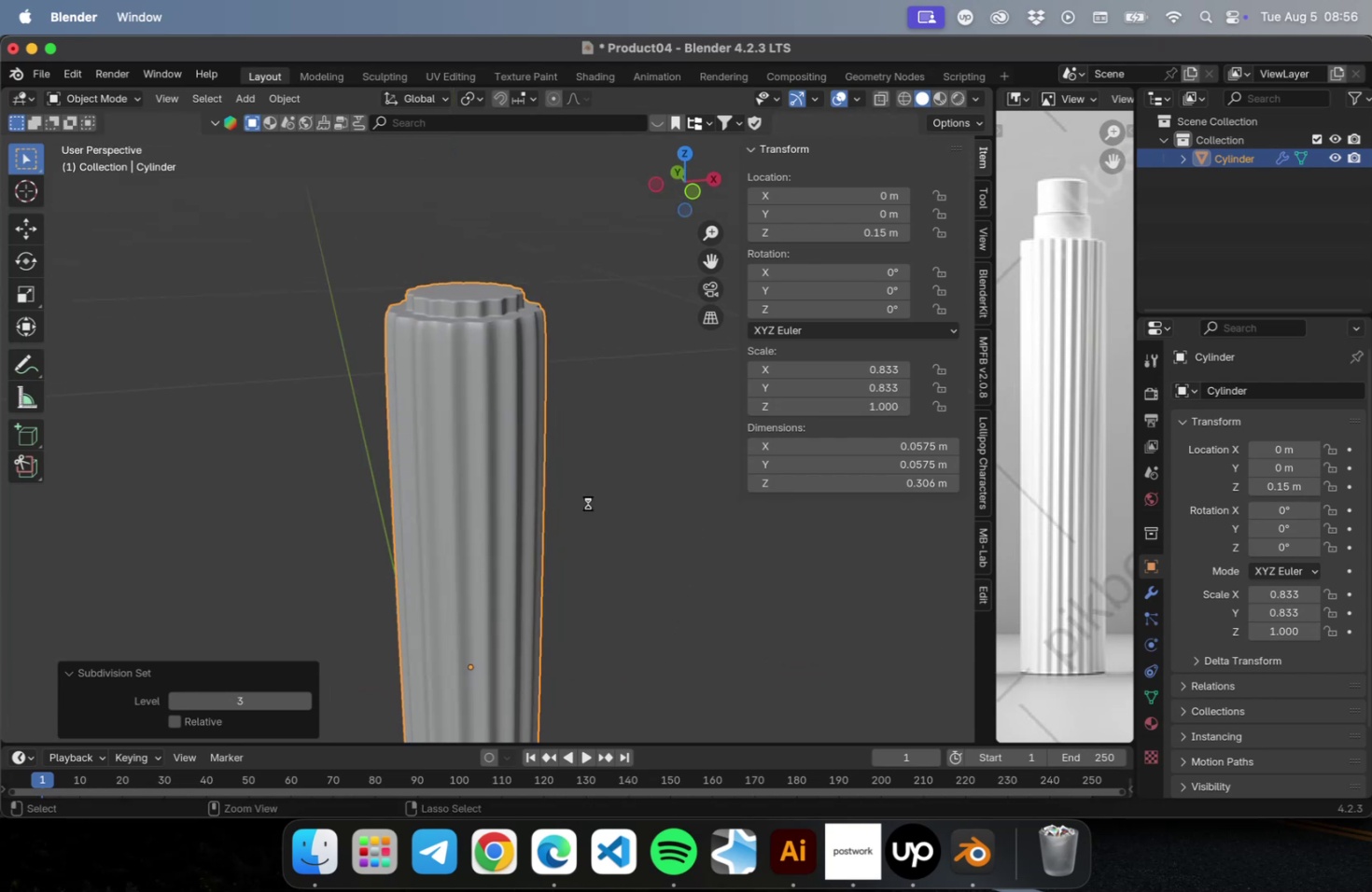 
key(Meta+S)
 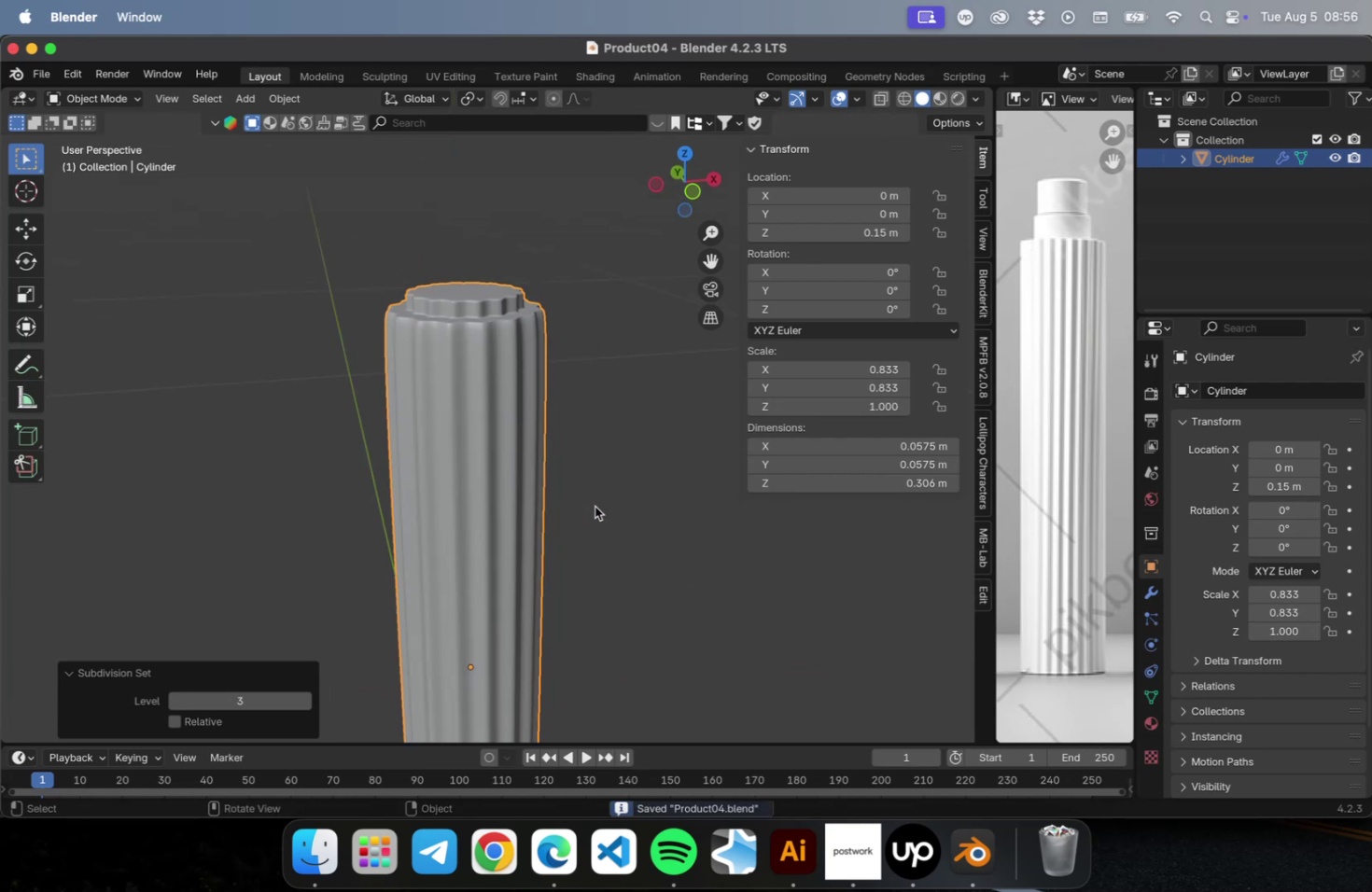 
left_click([595, 506])
 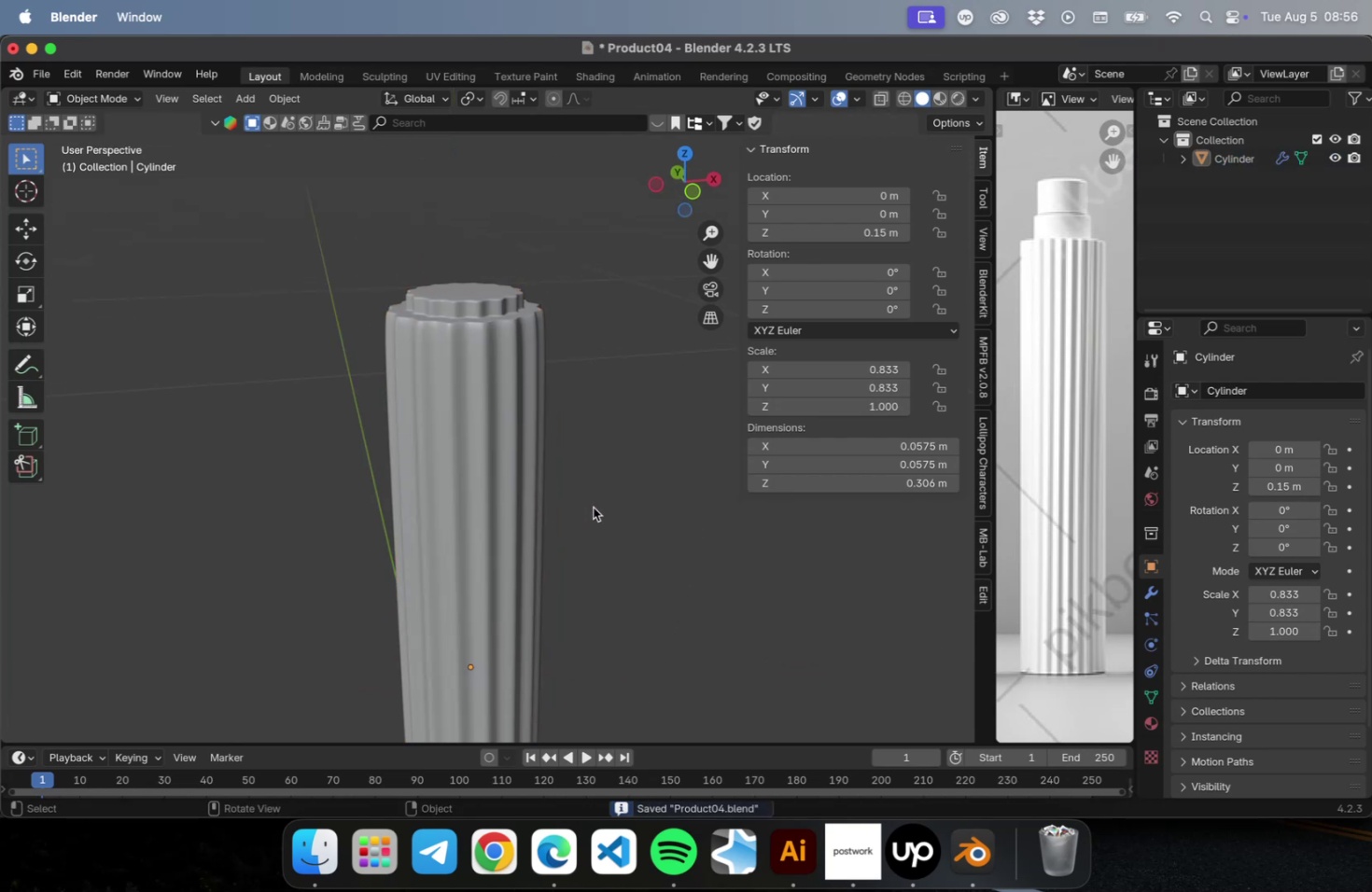 
scroll: coordinate [592, 509], scroll_direction: down, amount: 2.0
 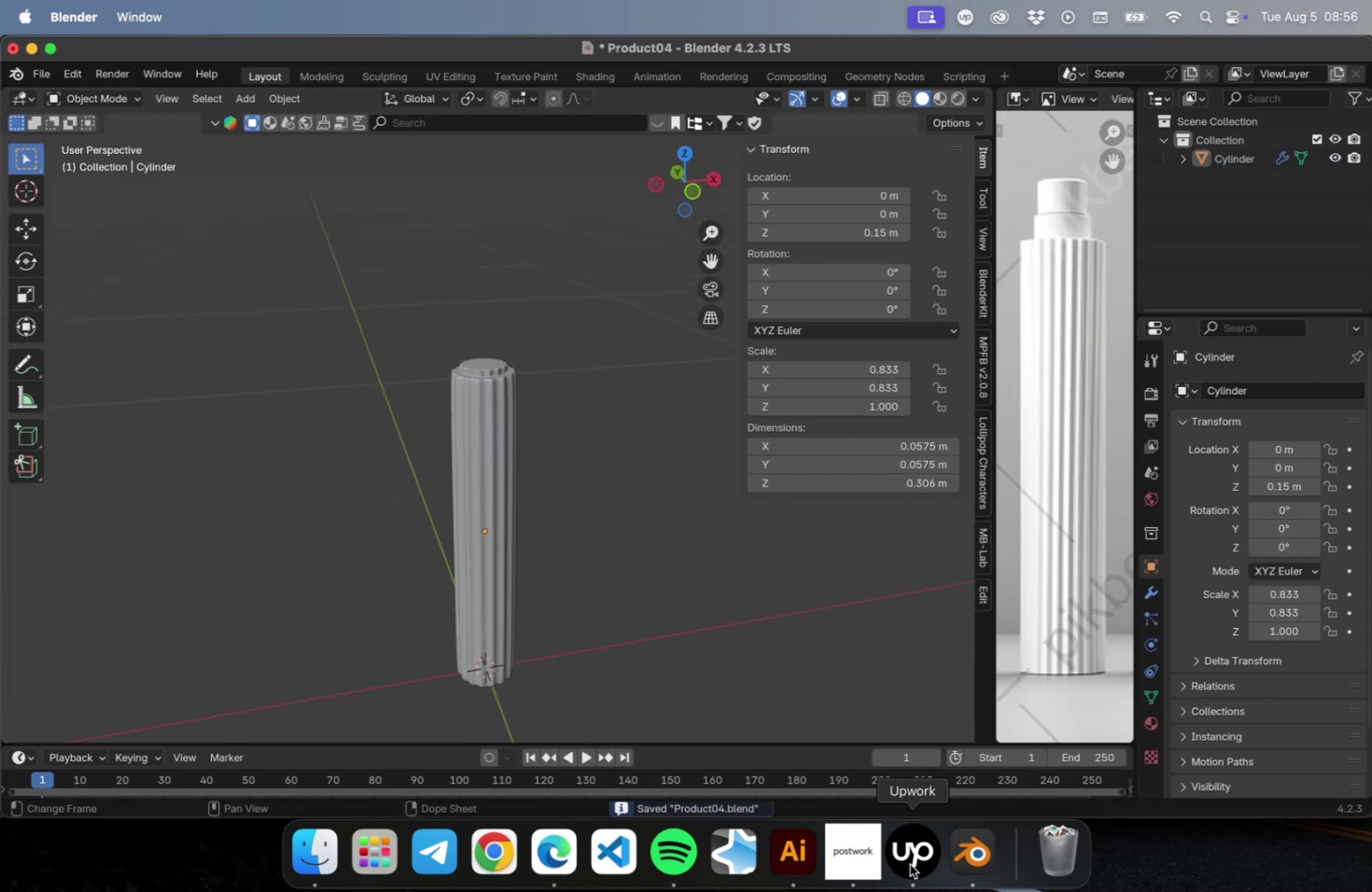 